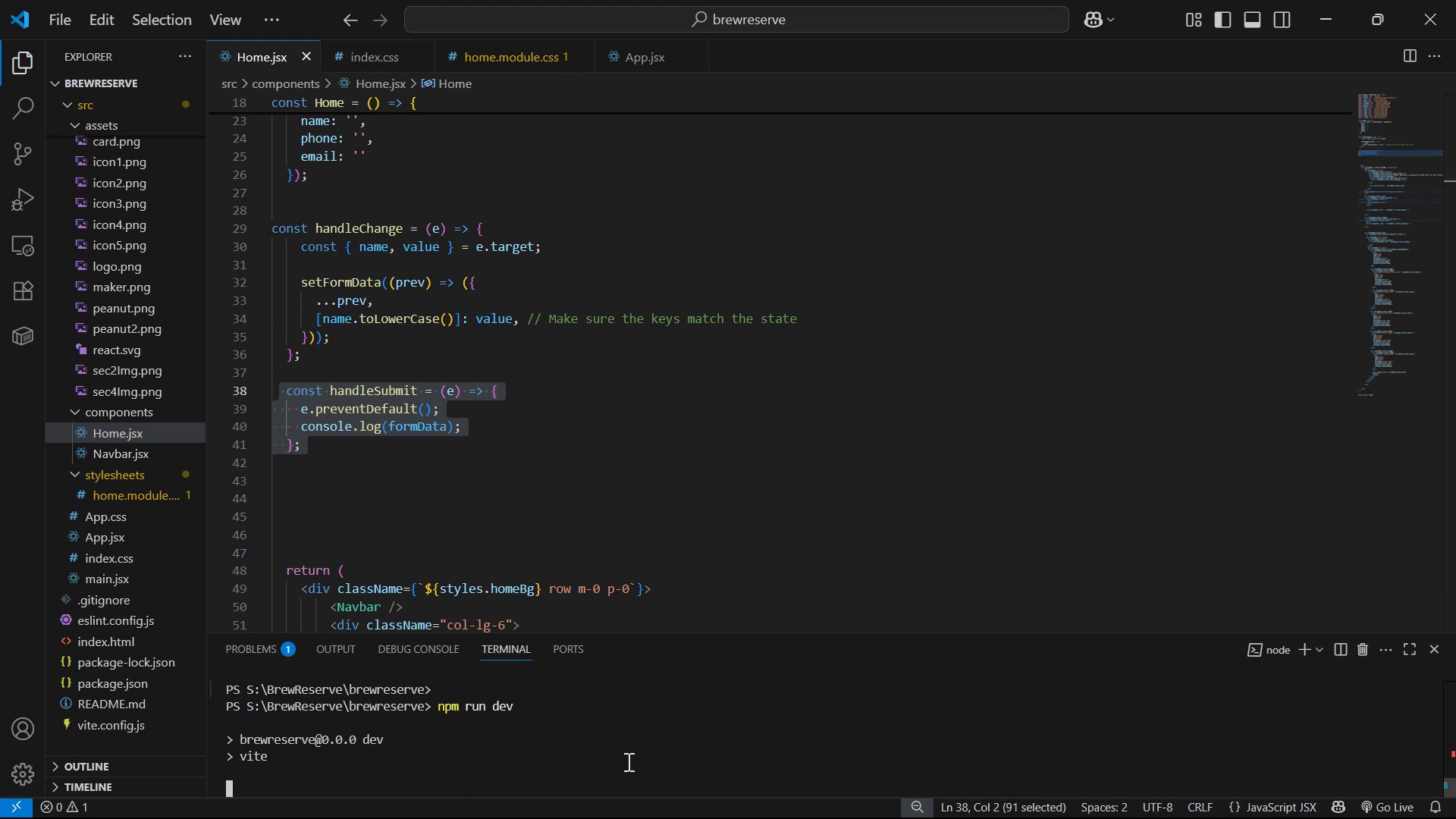 
key(Alt+Tab)
 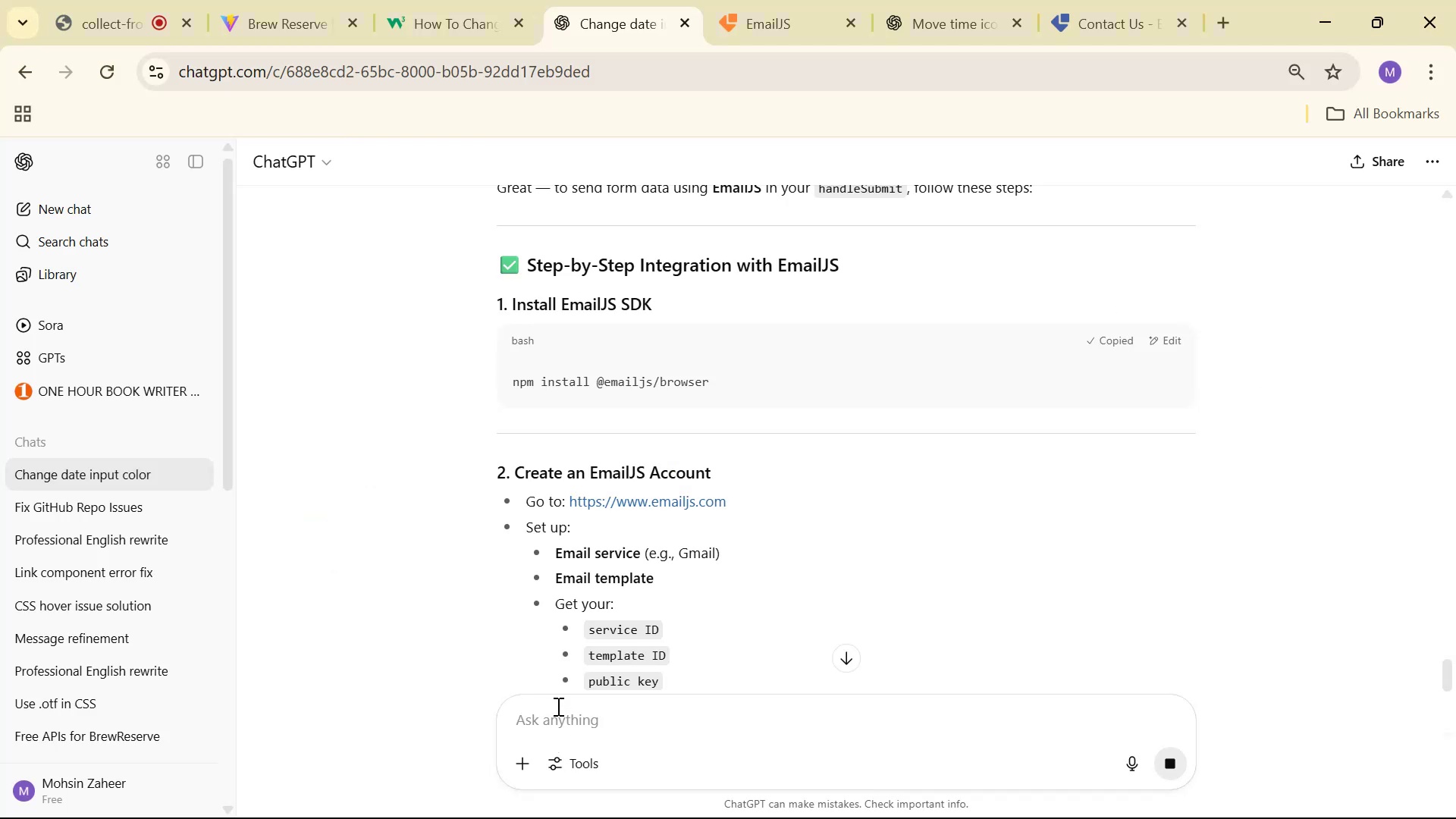 
scroll: coordinate [717, 466], scroll_direction: down, amount: 3.0
 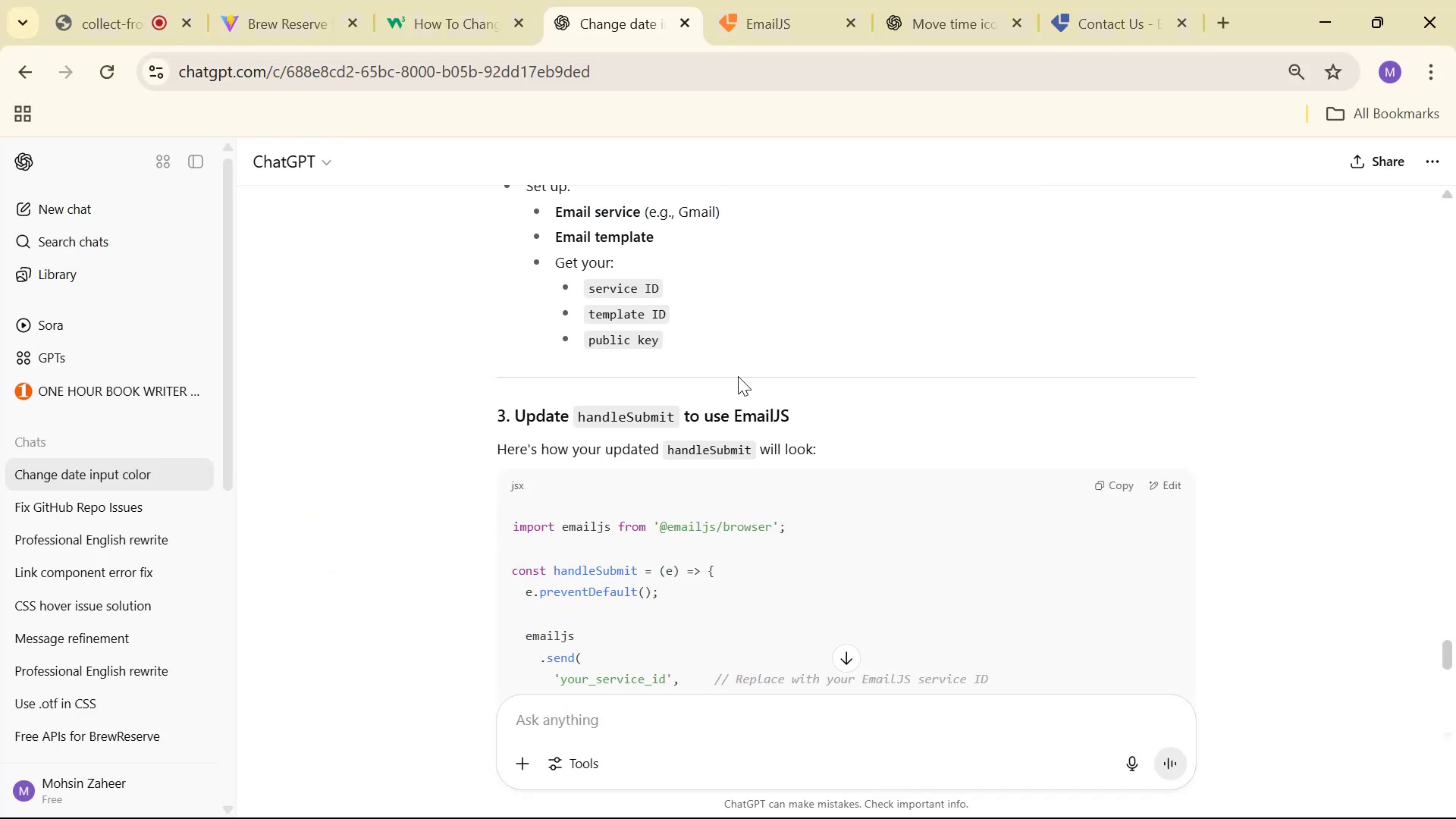 
scroll: coordinate [697, 359], scroll_direction: up, amount: 1.0
 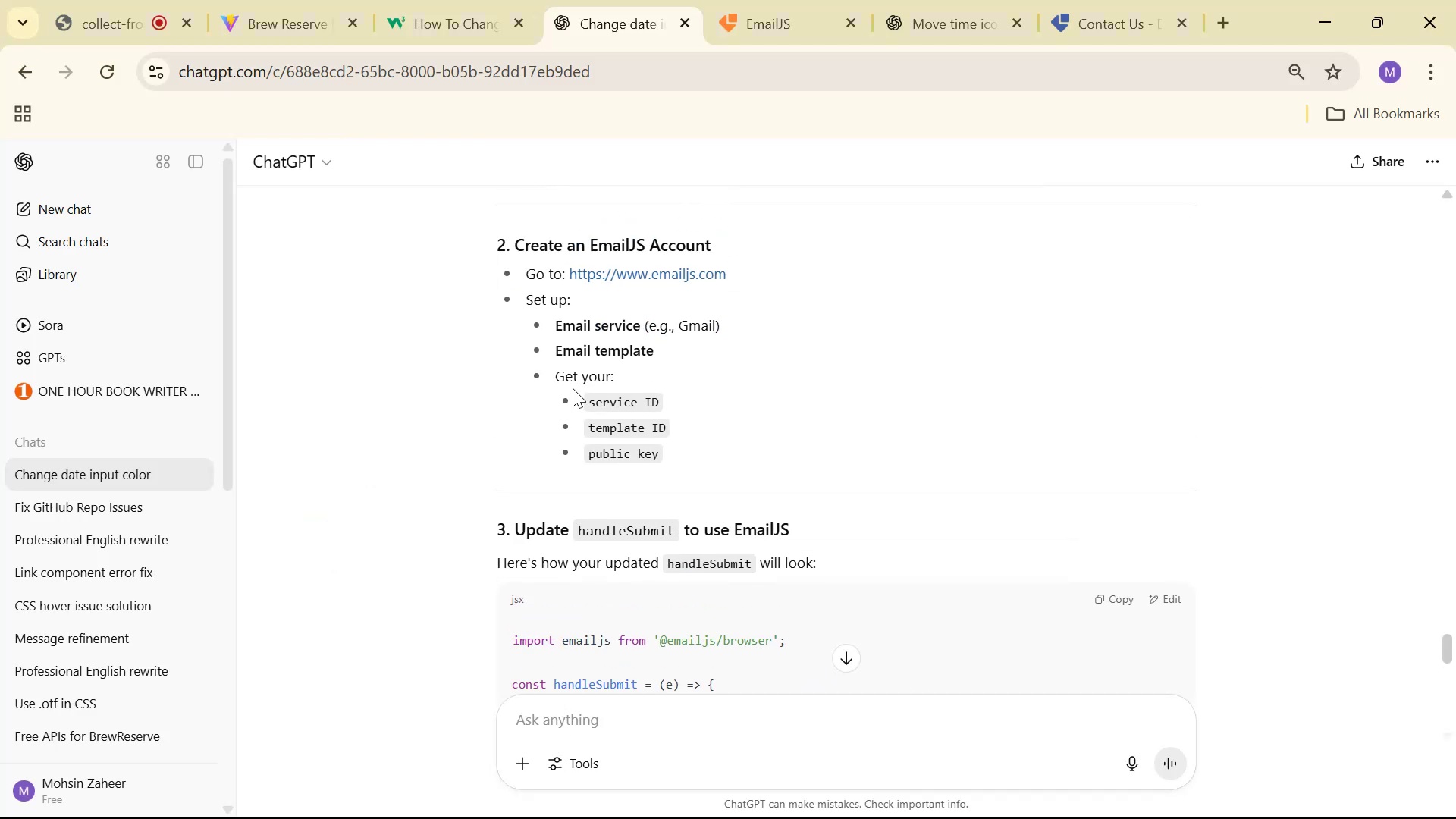 
scroll: coordinate [902, 389], scroll_direction: down, amount: 4.0
 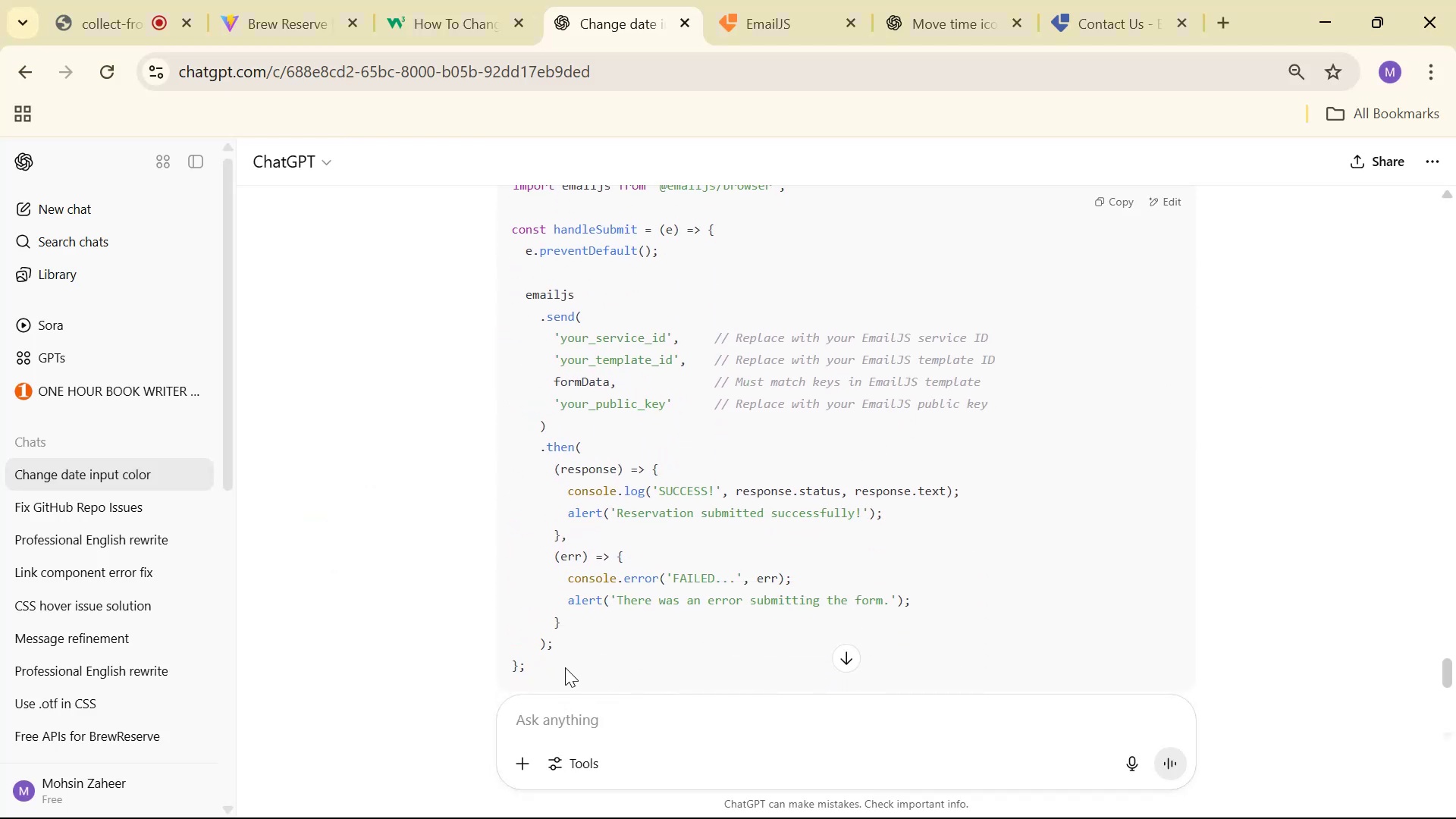 
left_click_drag(start_coordinate=[551, 659], to_coordinate=[493, 283])
 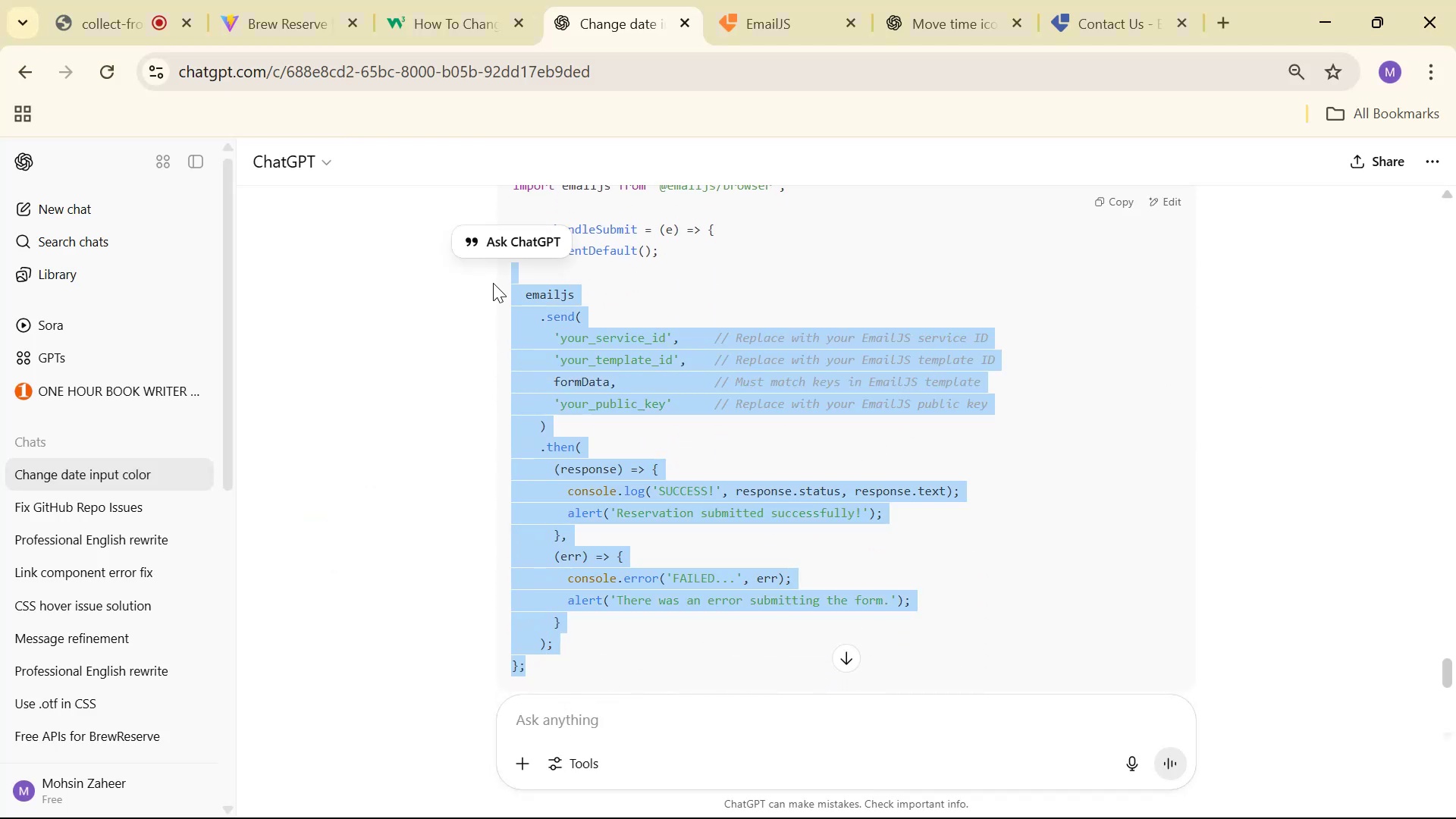 
key(Control+C)
 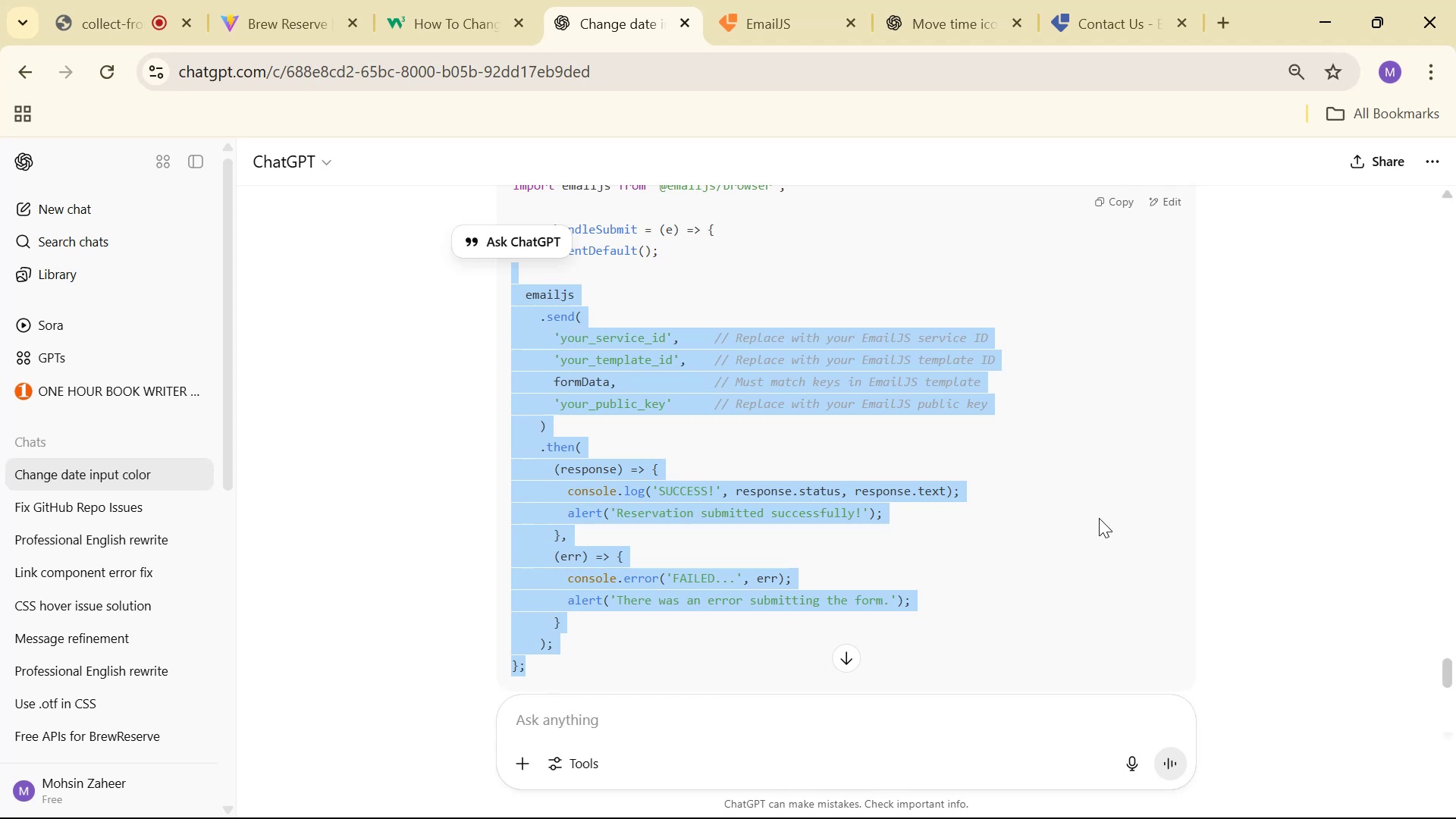 
key(Alt+AltLeft)
 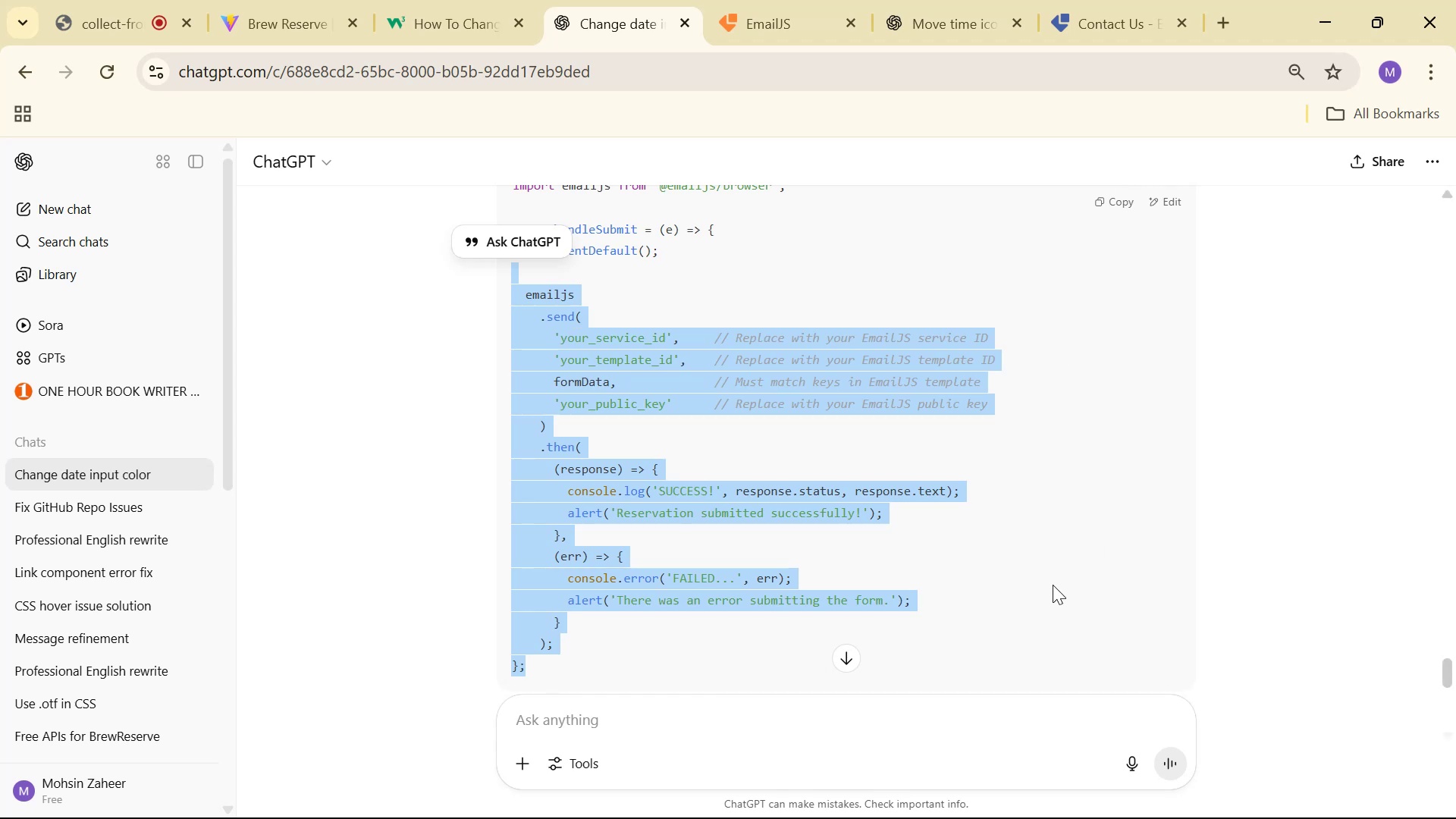 
key(Alt+Tab)
 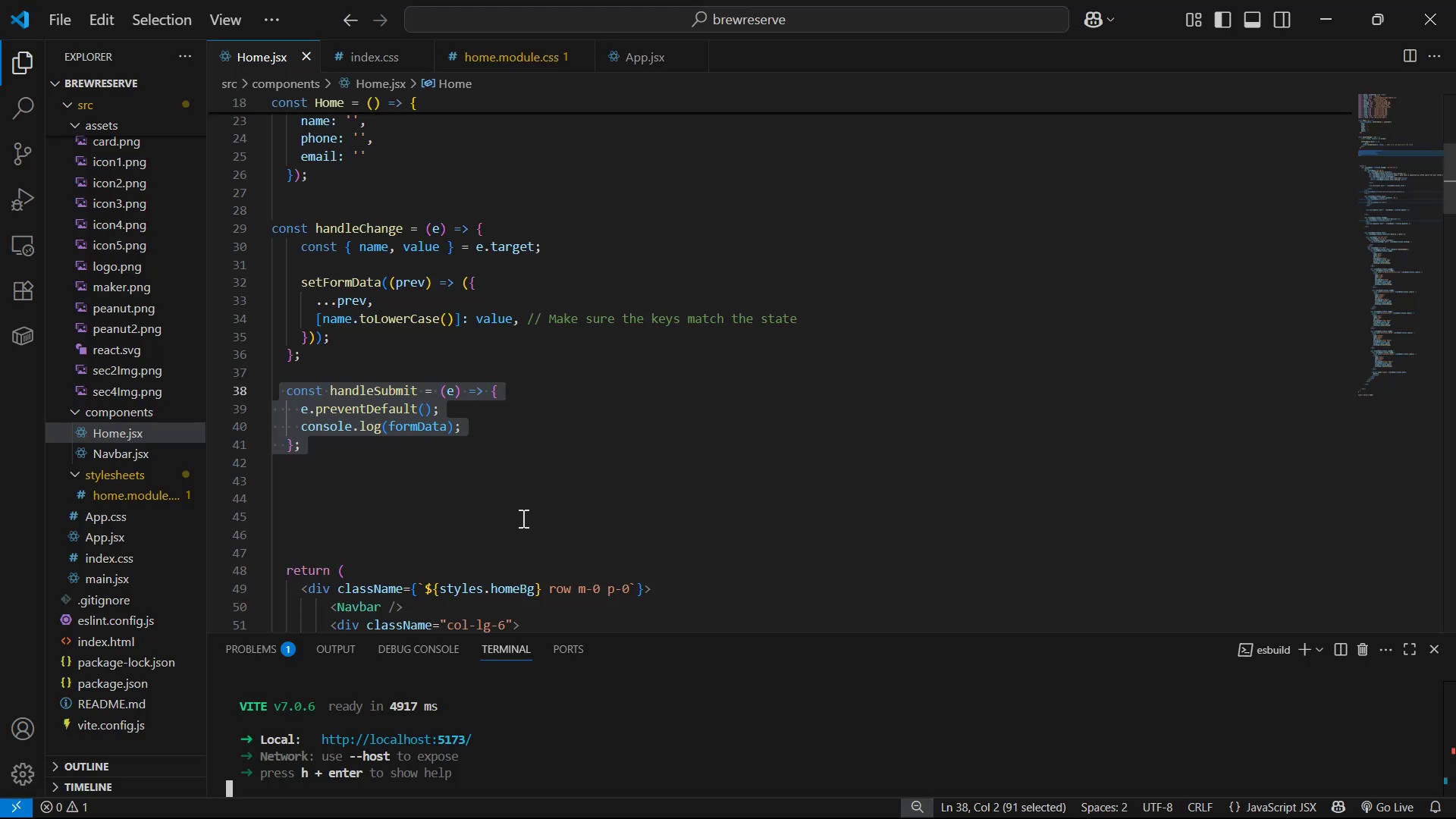 
scroll: coordinate [480, 460], scroll_direction: down, amount: 1.0
 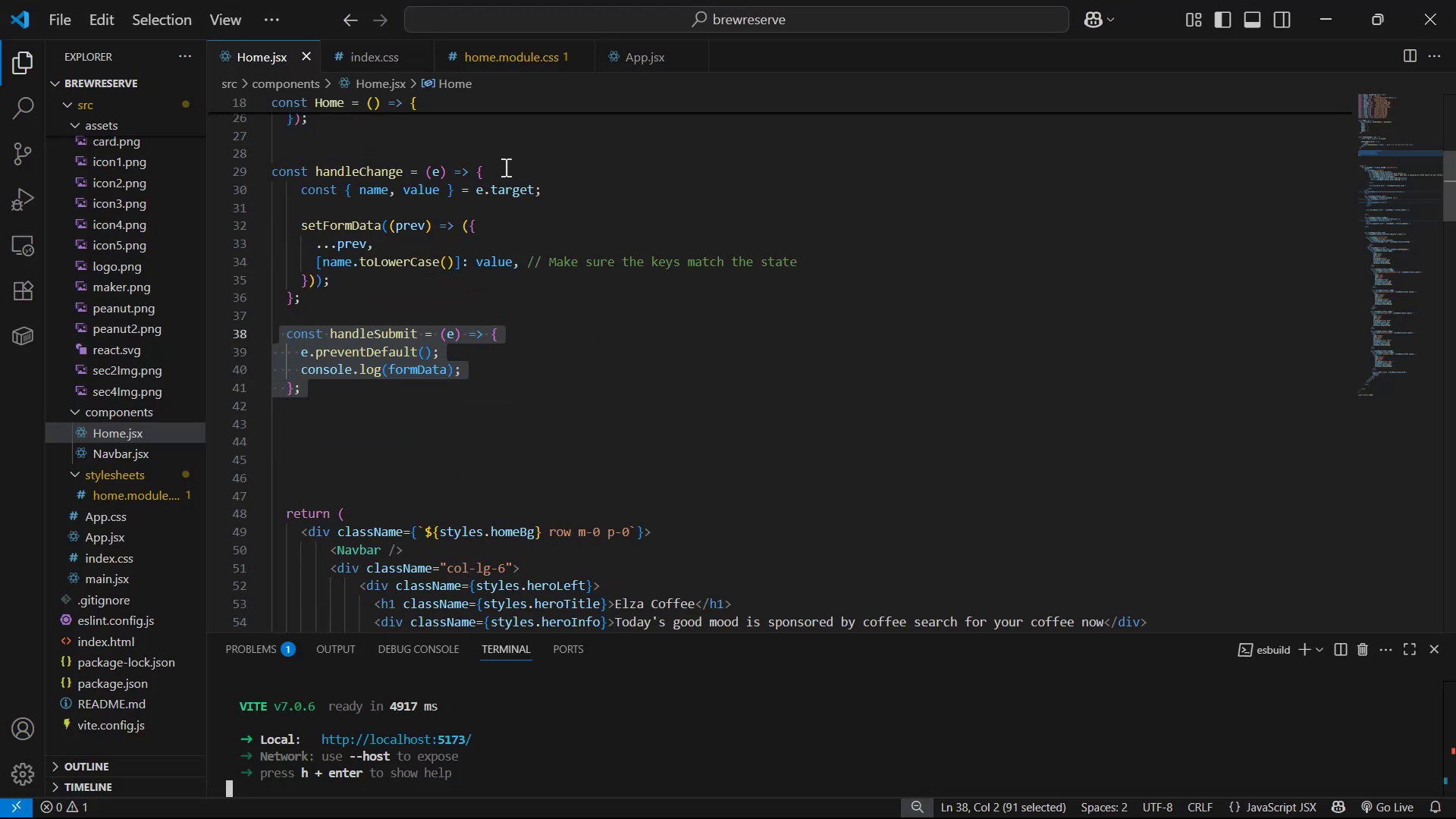 
left_click_drag(start_coordinate=[500, 372], to_coordinate=[297, 370])
 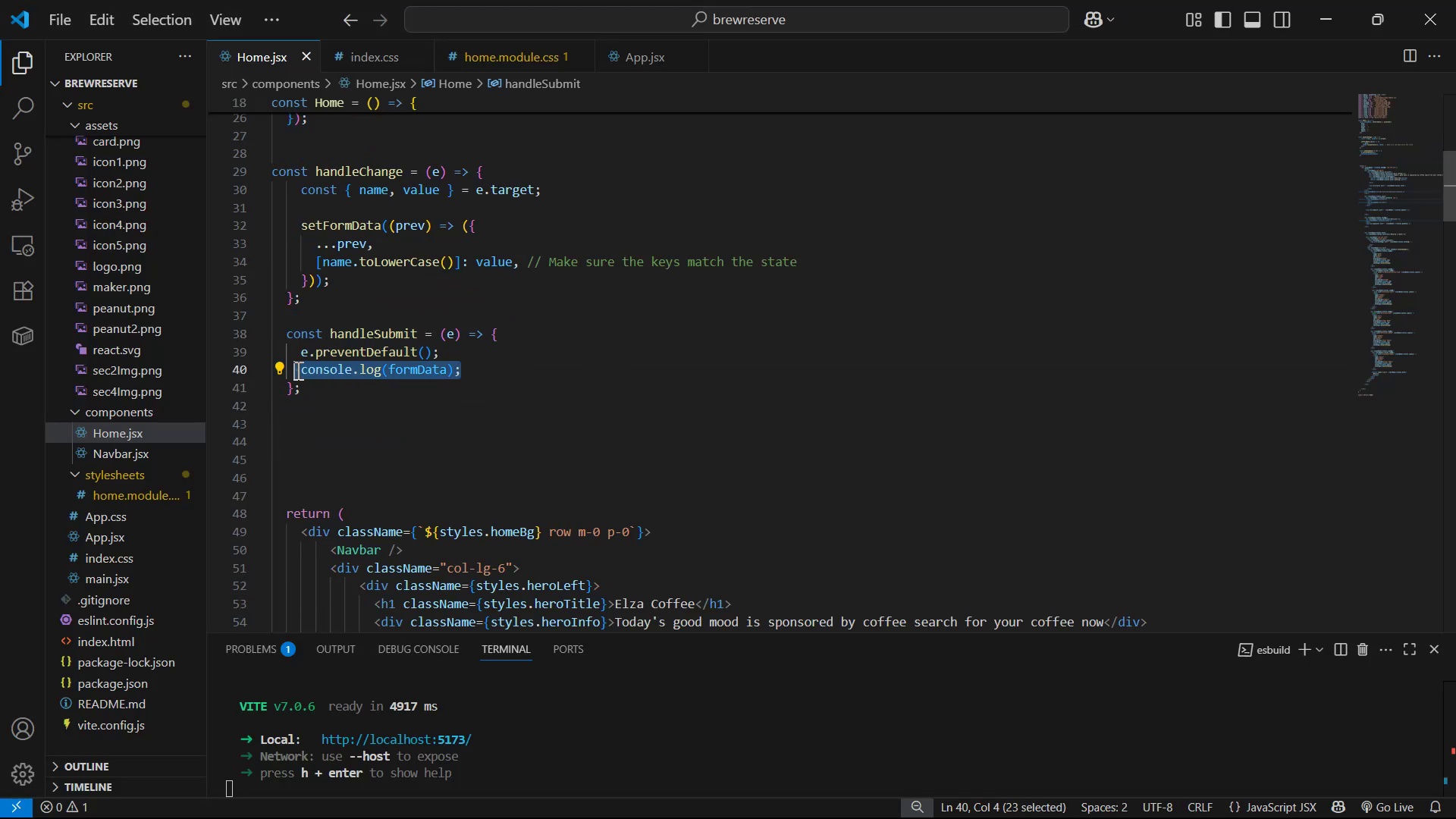 
hold_key(key=ControlLeft, duration=0.4)
 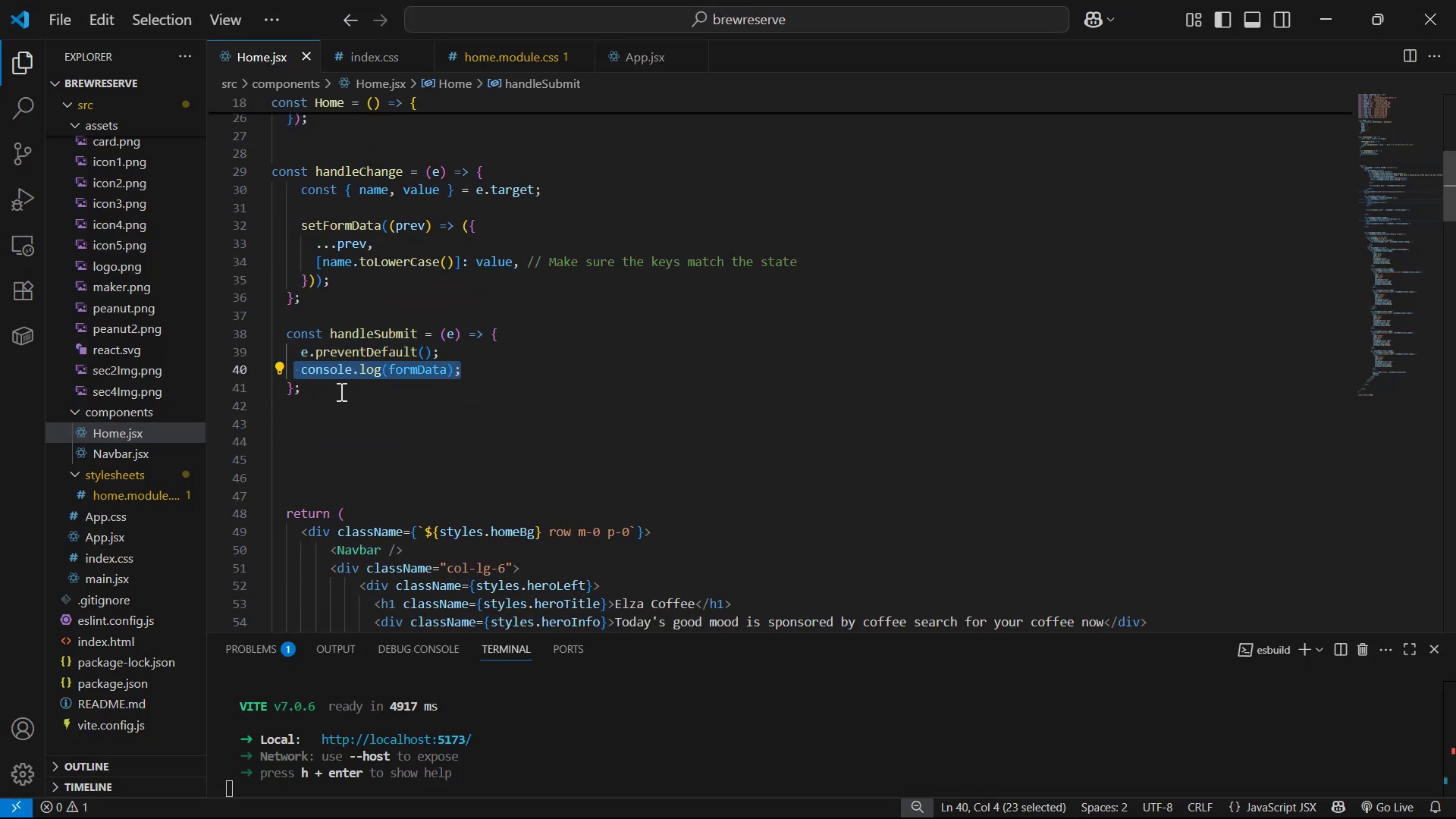 
key(Backspace)
 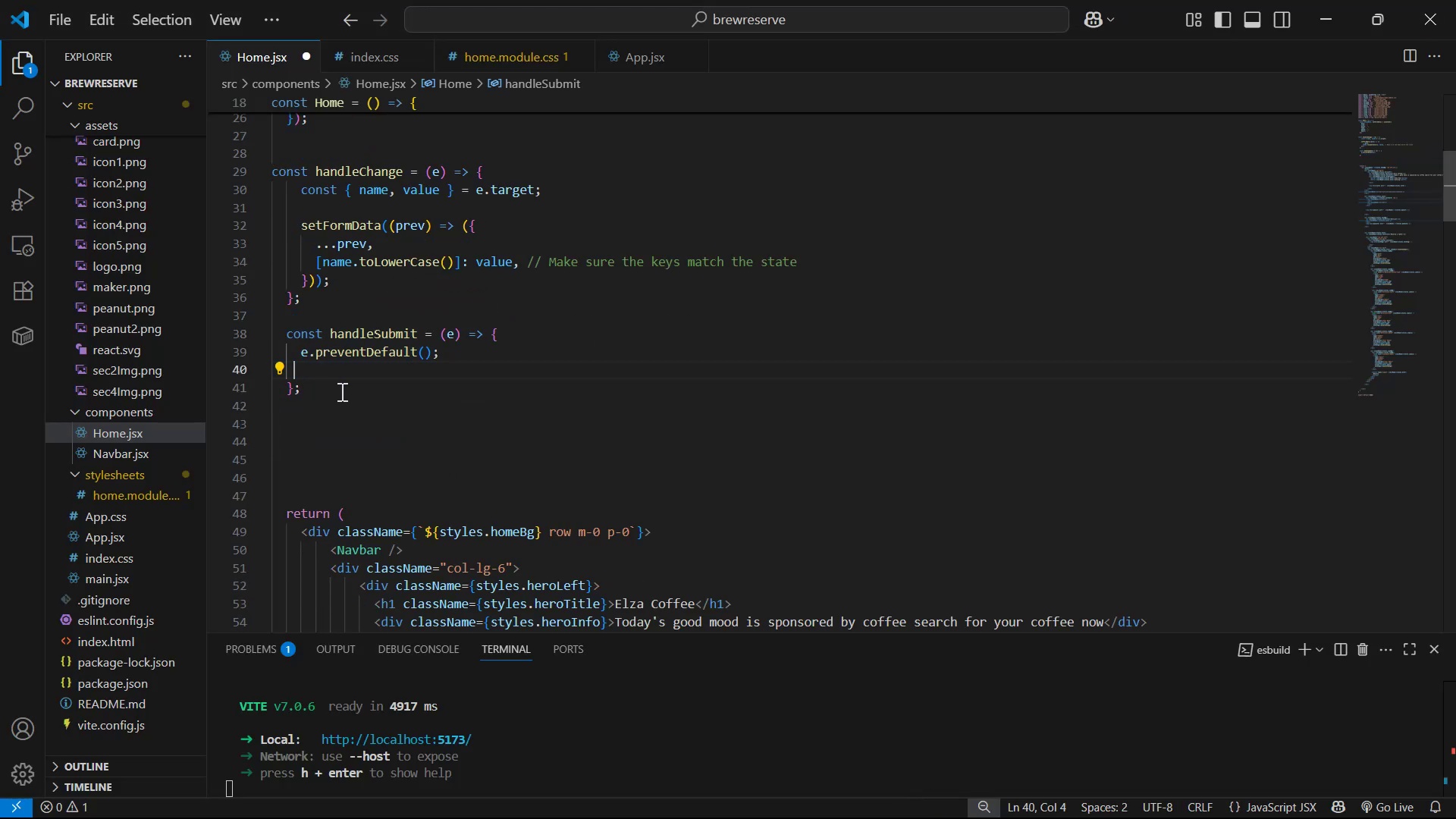 
key(Space)
 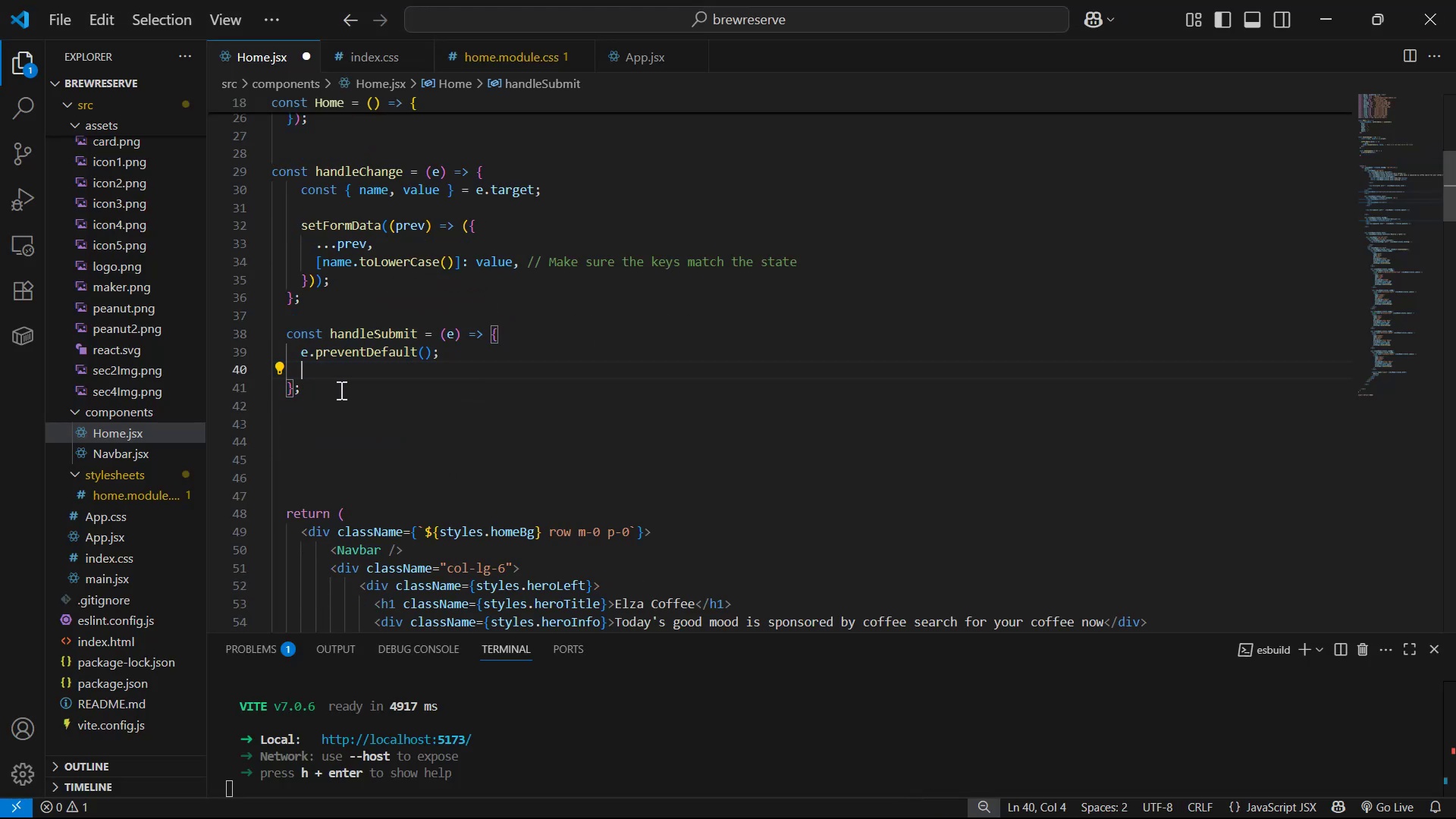 
key(Control+V)
 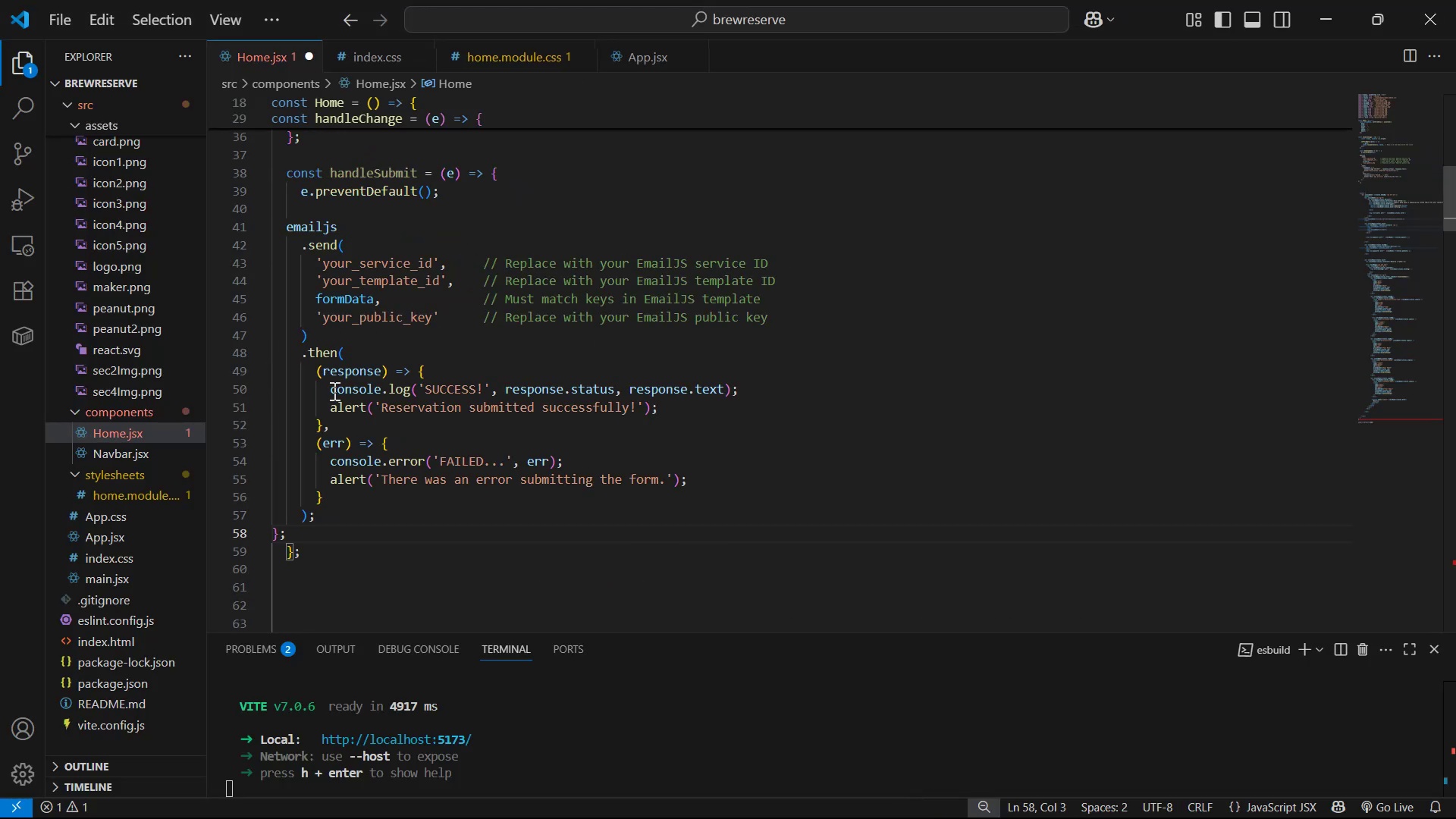 
scroll: coordinate [431, 435], scroll_direction: up, amount: 2.0
 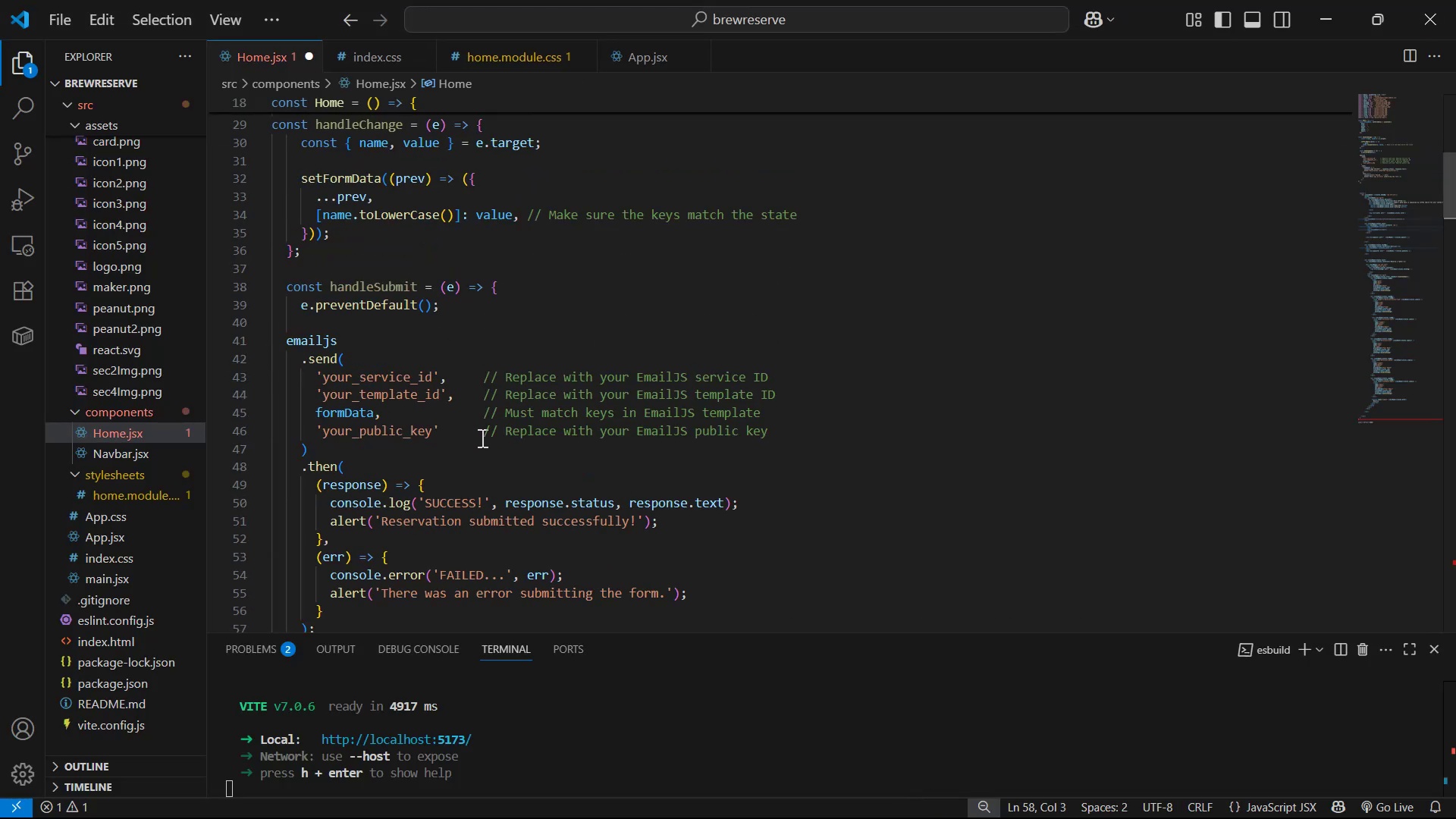 
scroll: coordinate [493, 434], scroll_direction: none, amount: 0.0
 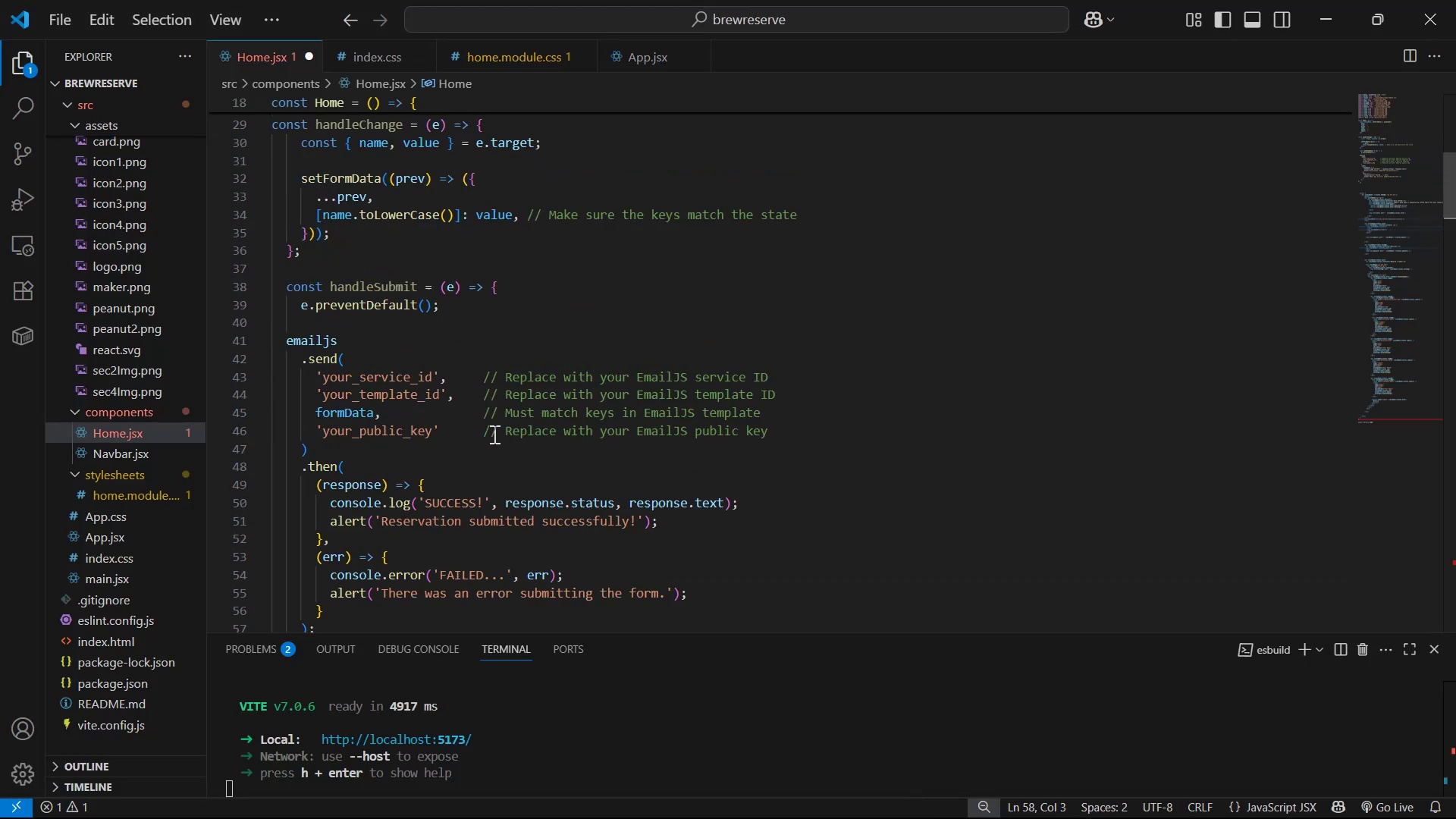 
key(Alt+AltLeft)
 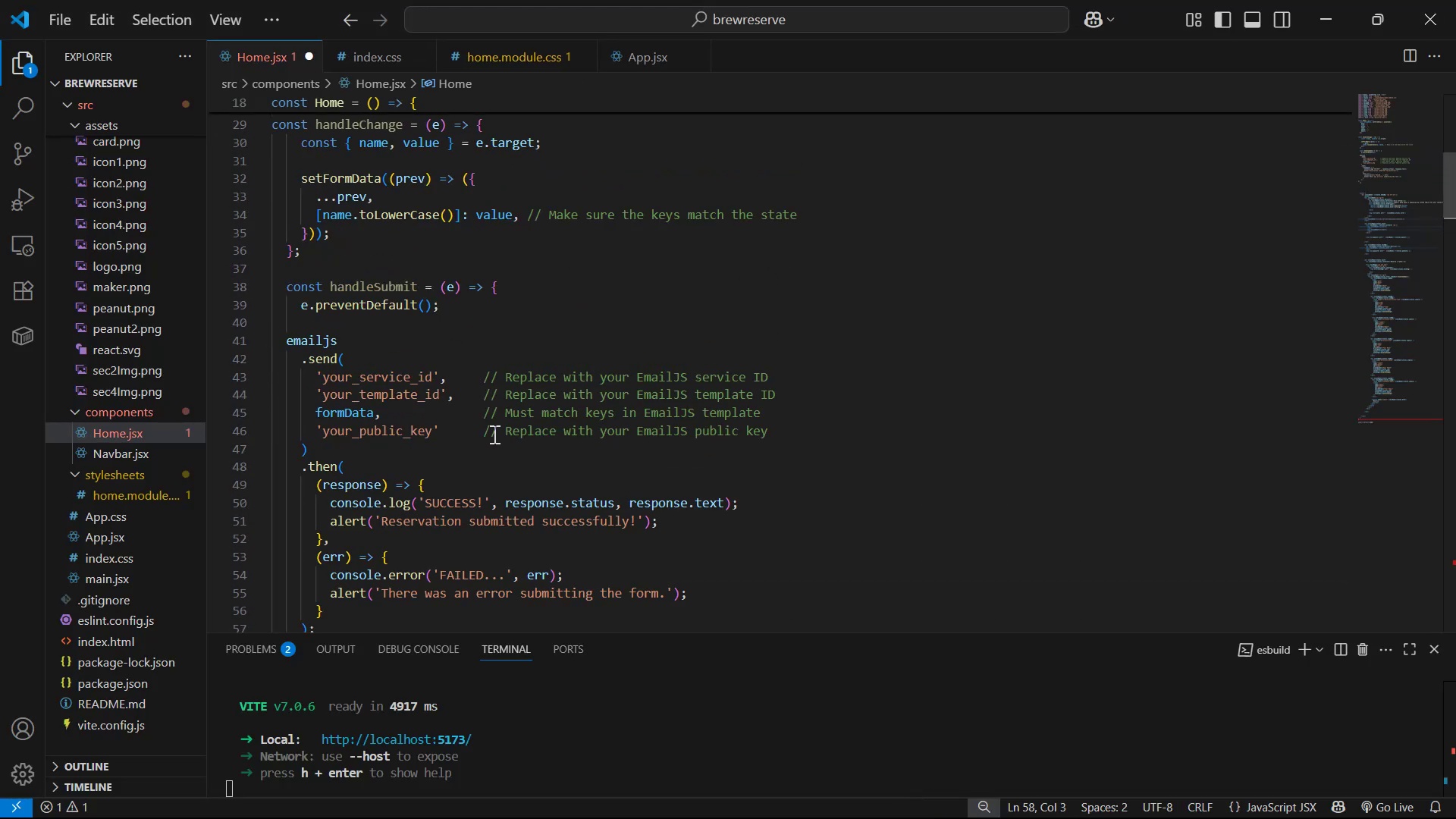 
key(Alt+Tab)
 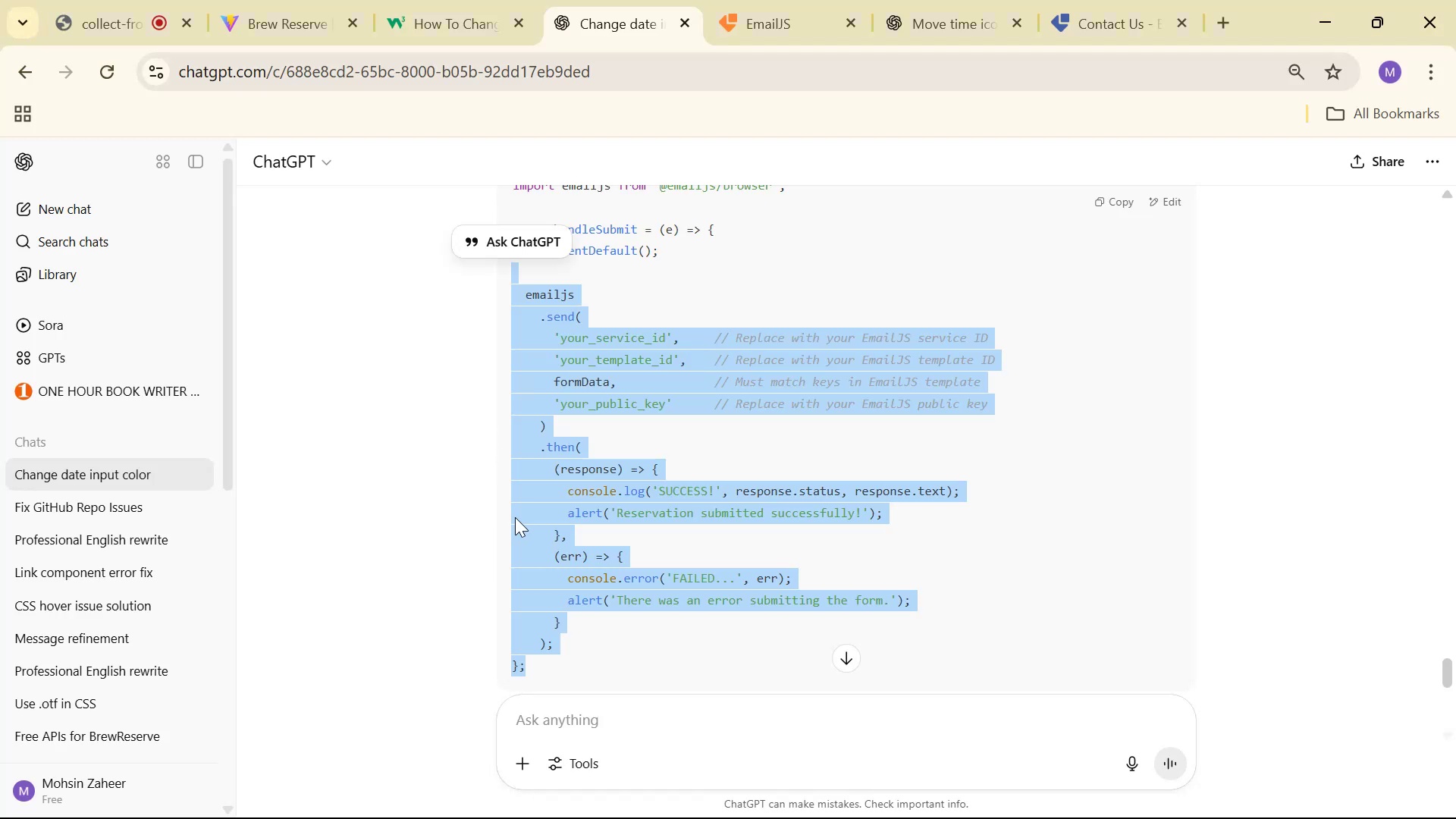 
scroll: coordinate [602, 475], scroll_direction: up, amount: 2.0
 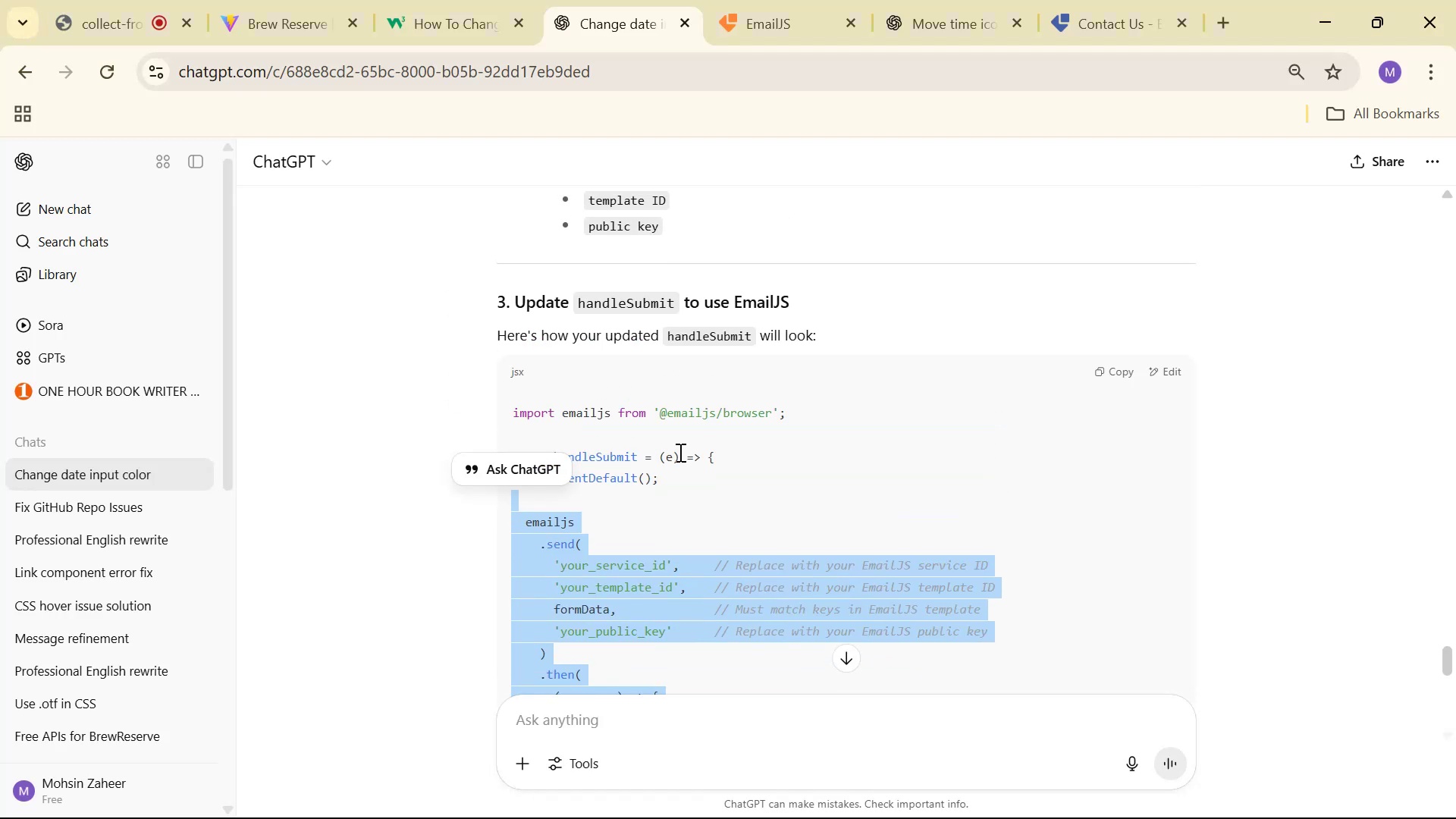 
left_click_drag(start_coordinate=[807, 400], to_coordinate=[507, 401])
 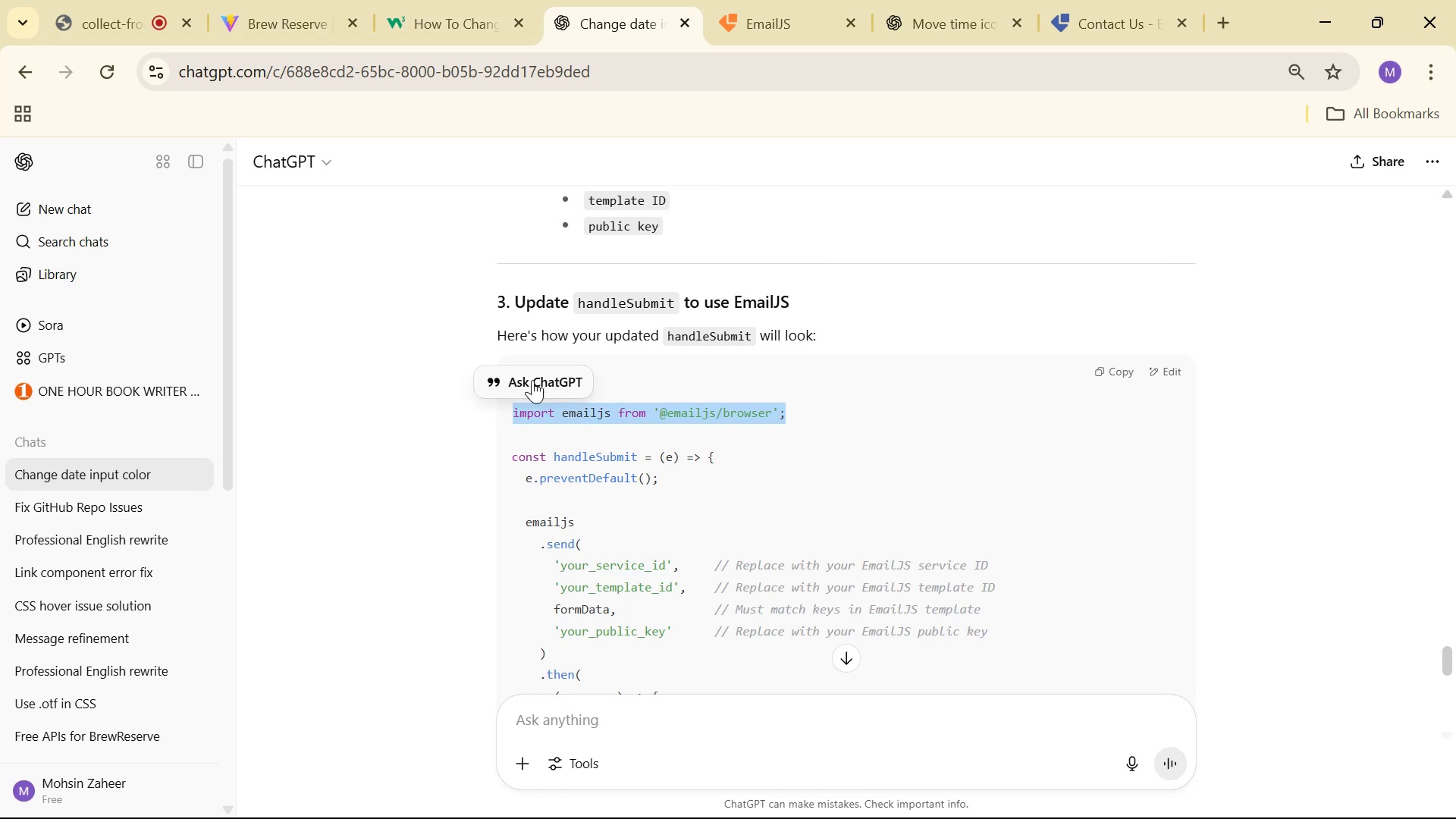 
key(Control+ControlLeft)
 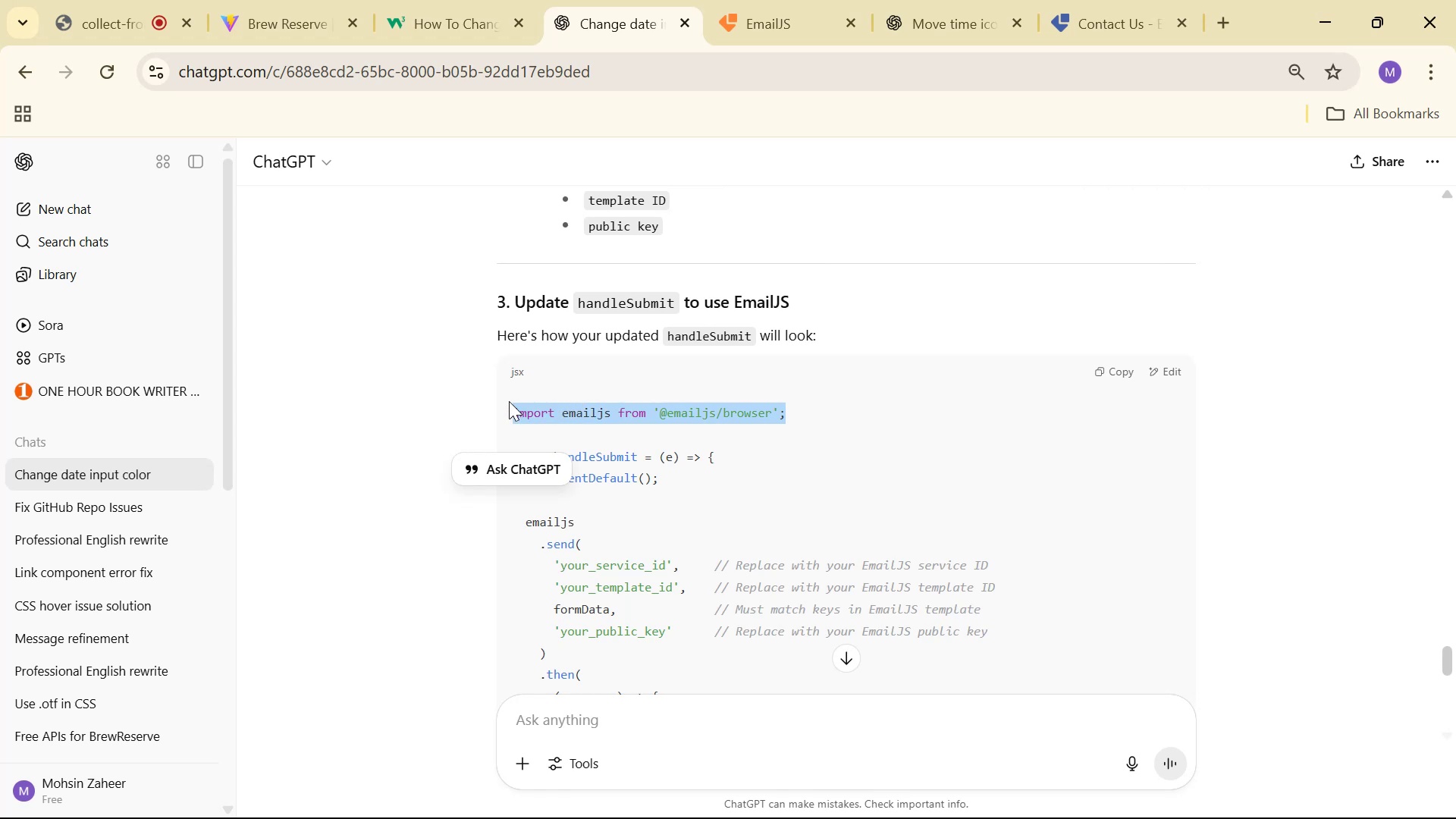 
key(Control+C)
 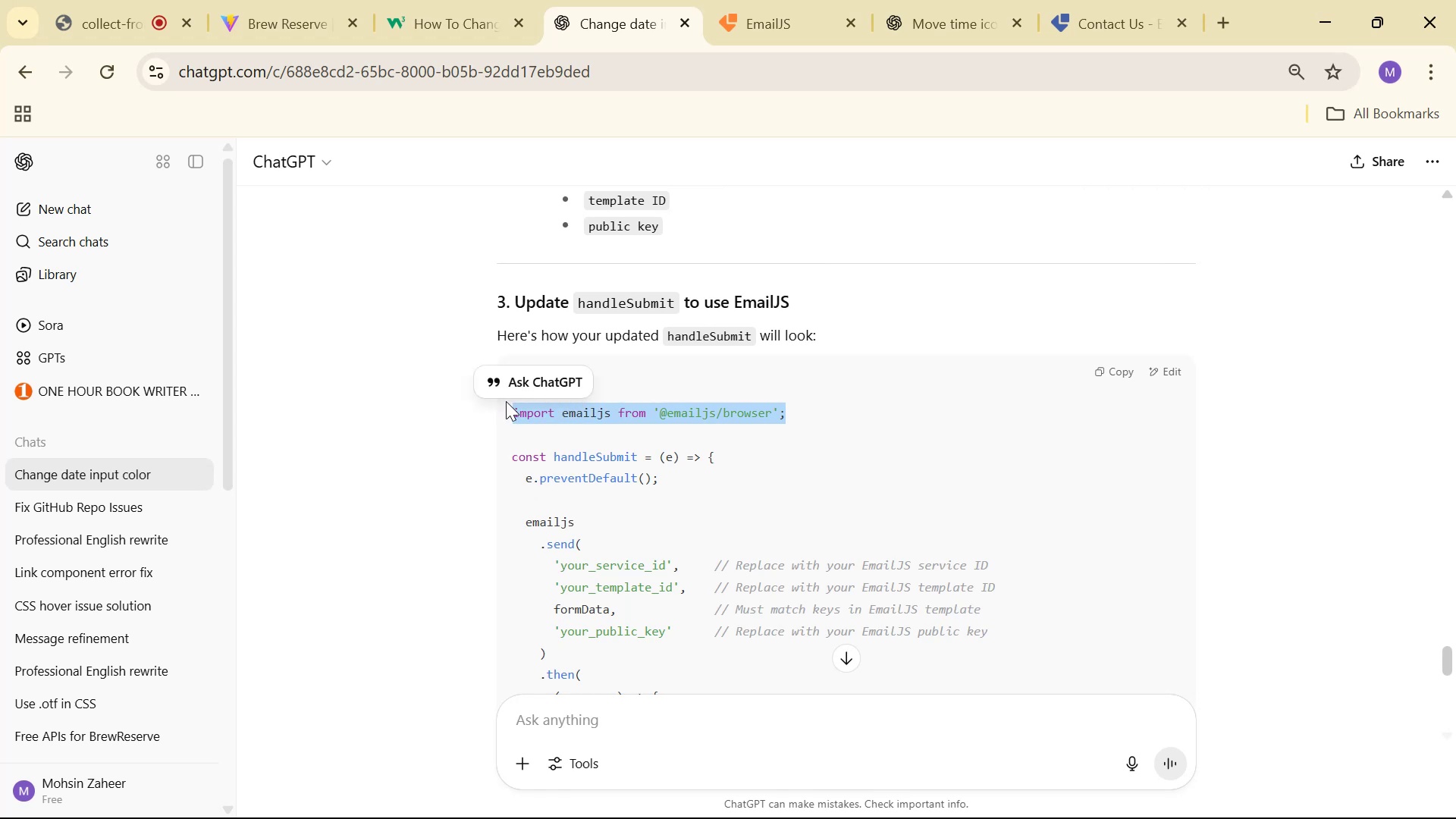 
key(Alt+AltLeft)
 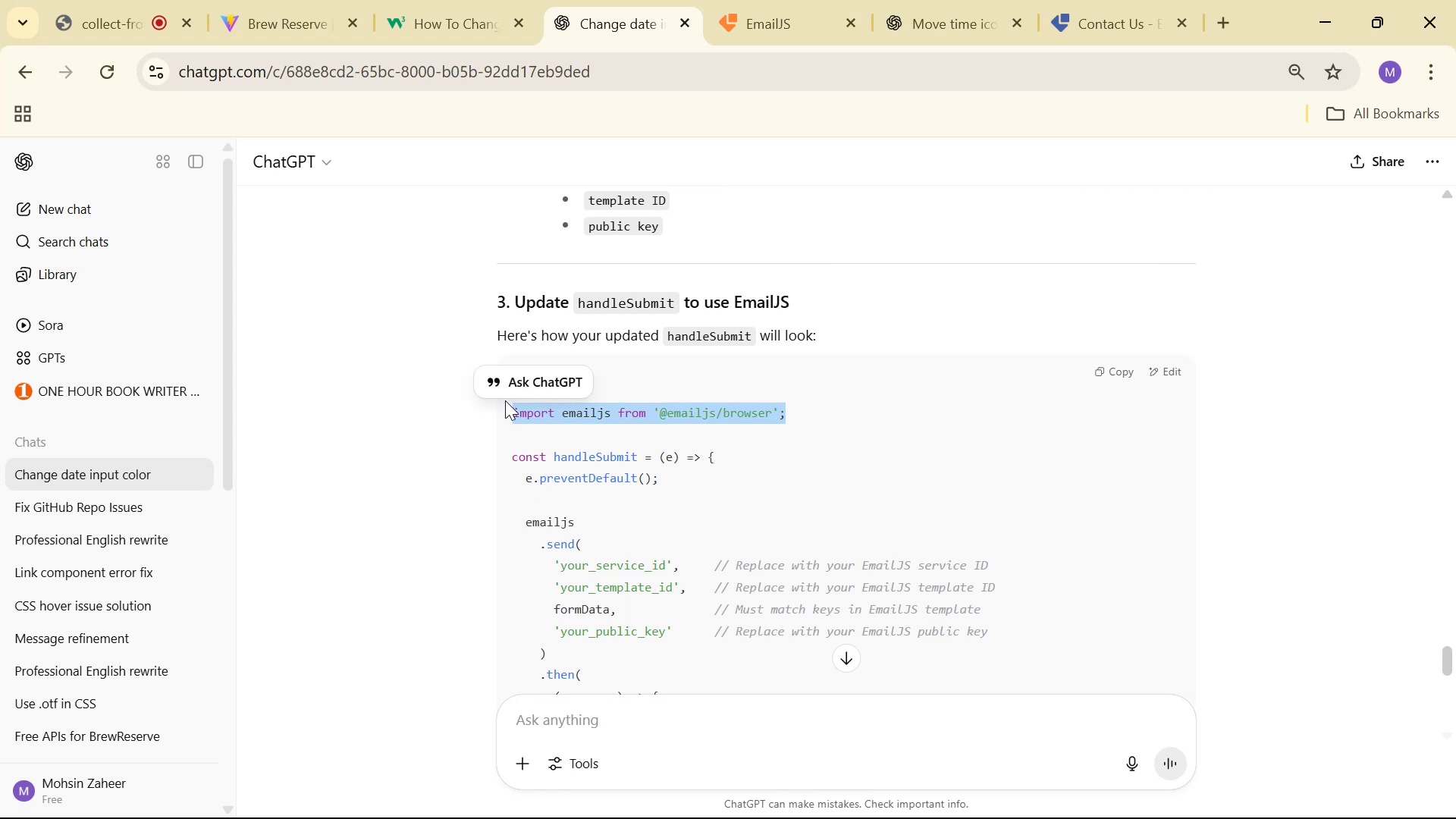 
key(Alt+Tab)
 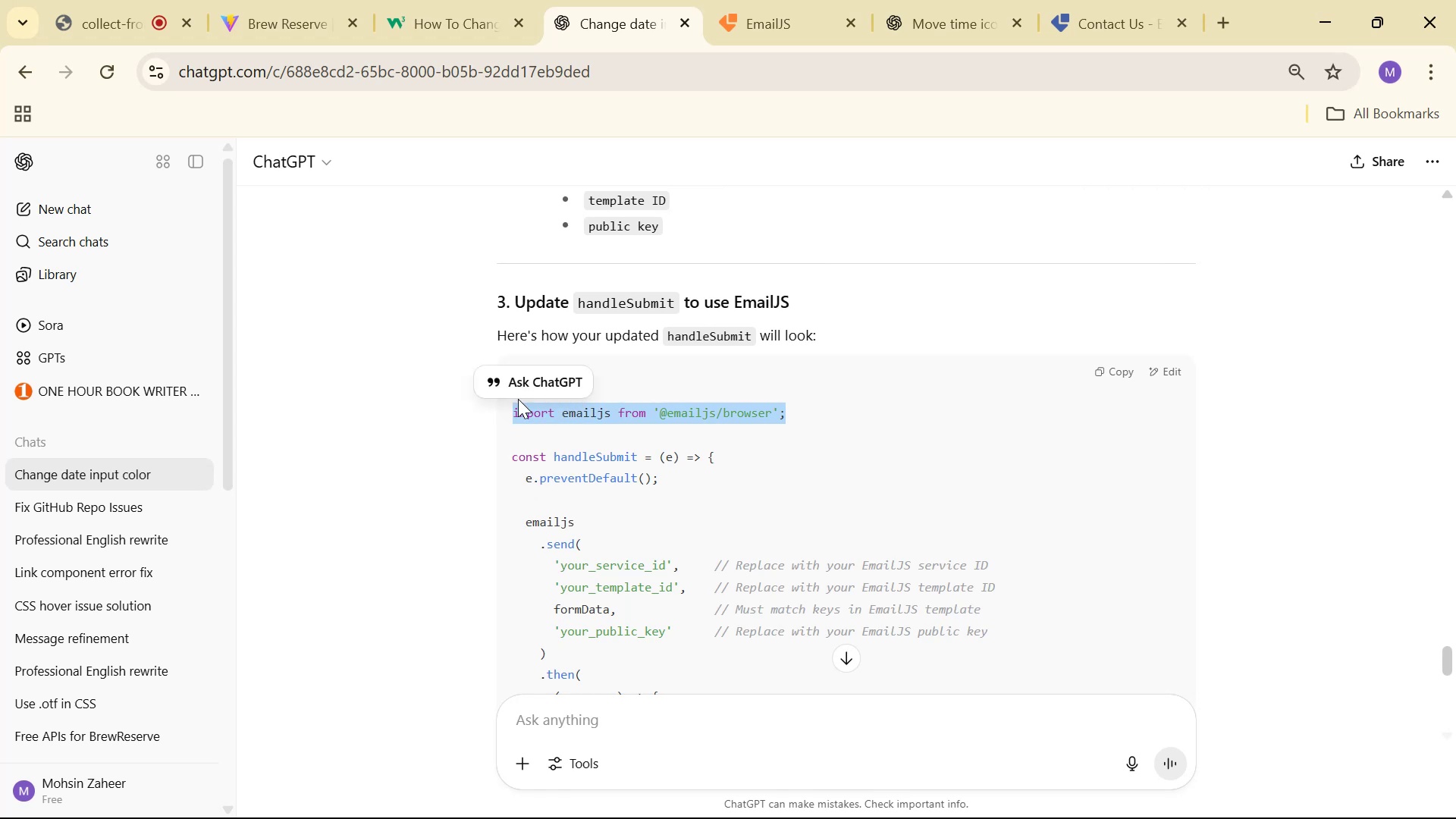 
scroll: coordinate [548, 249], scroll_direction: up, amount: 6.0
 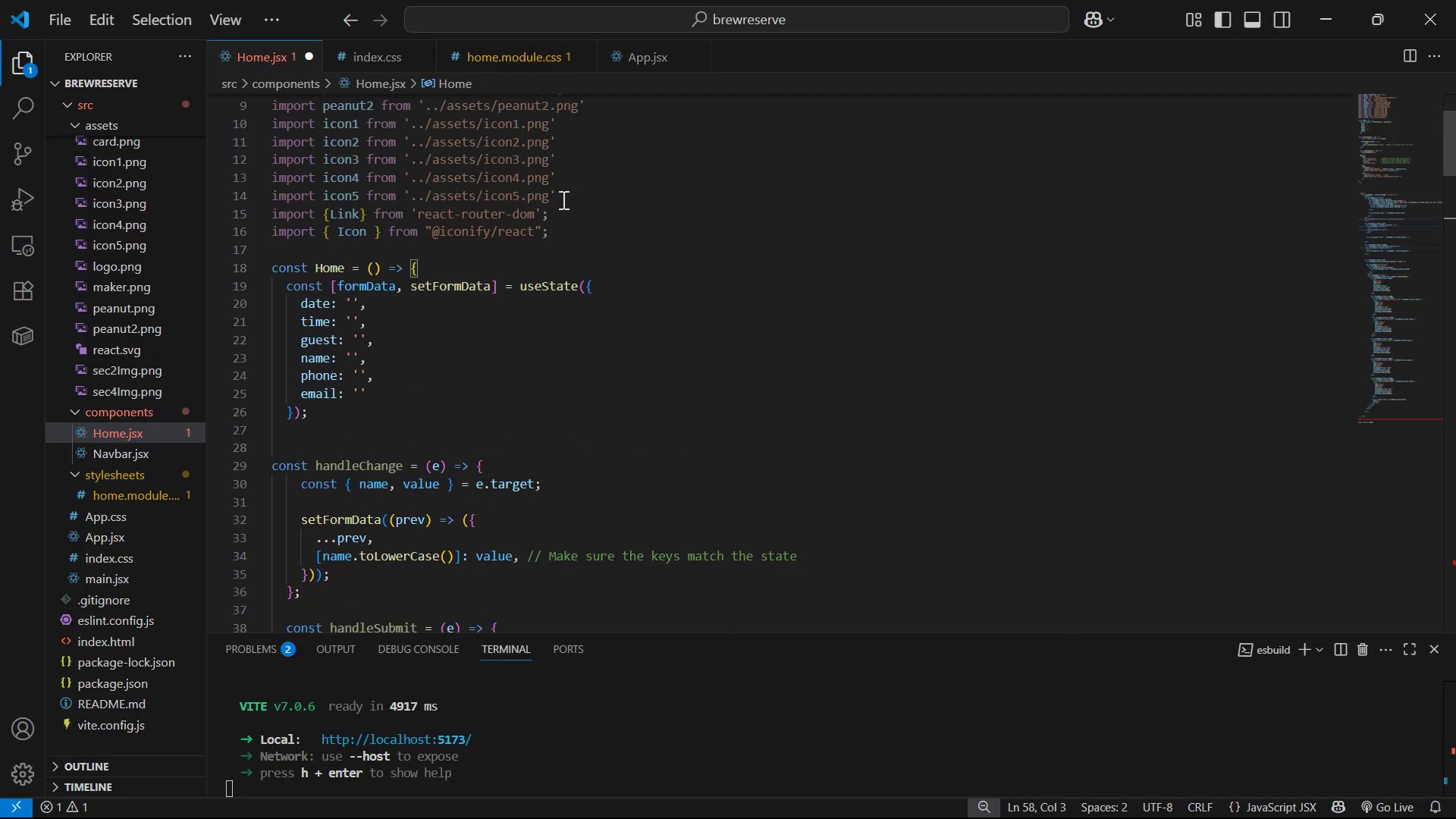 
left_click([578, 226])
 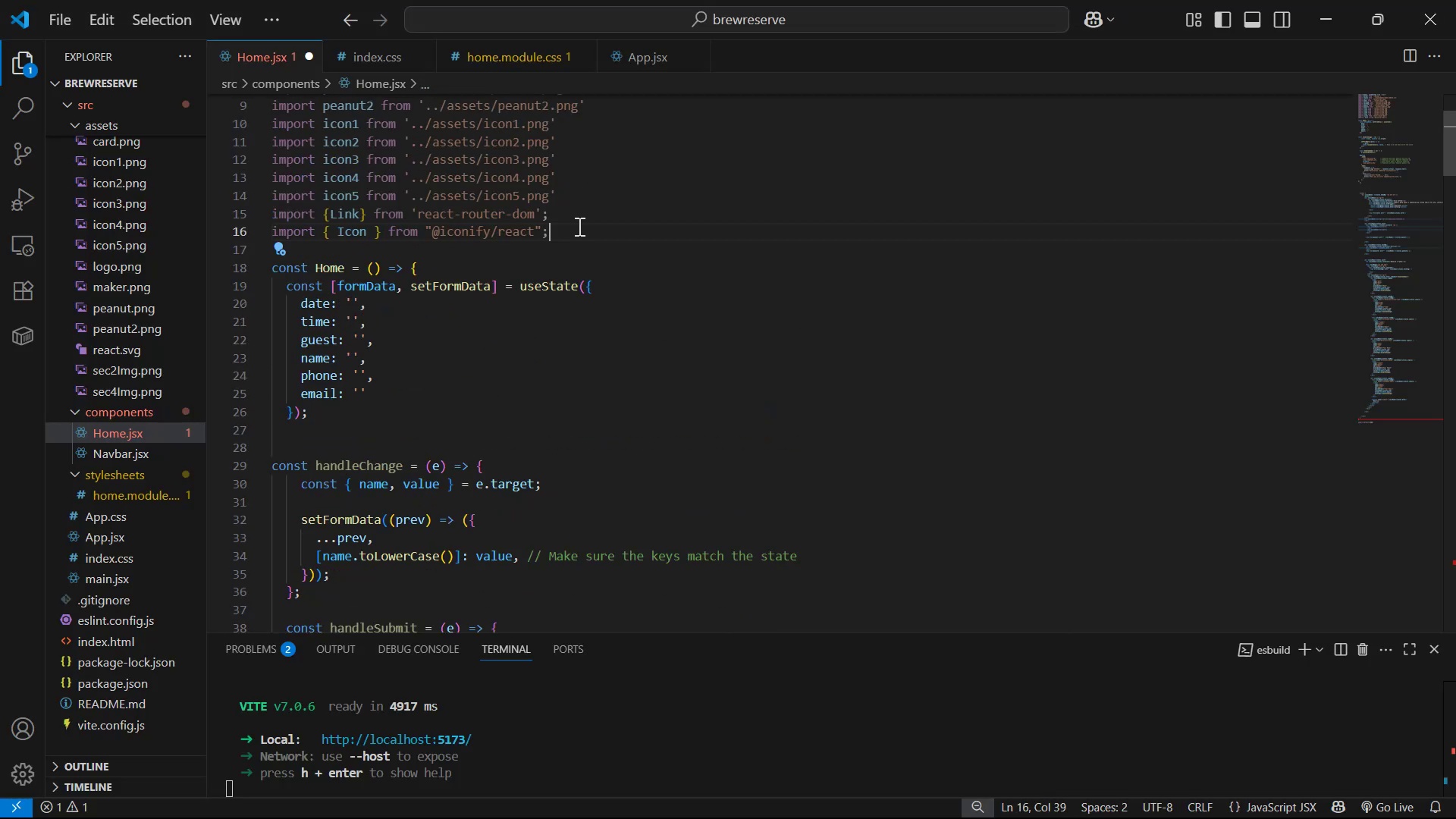 
key(Enter)
 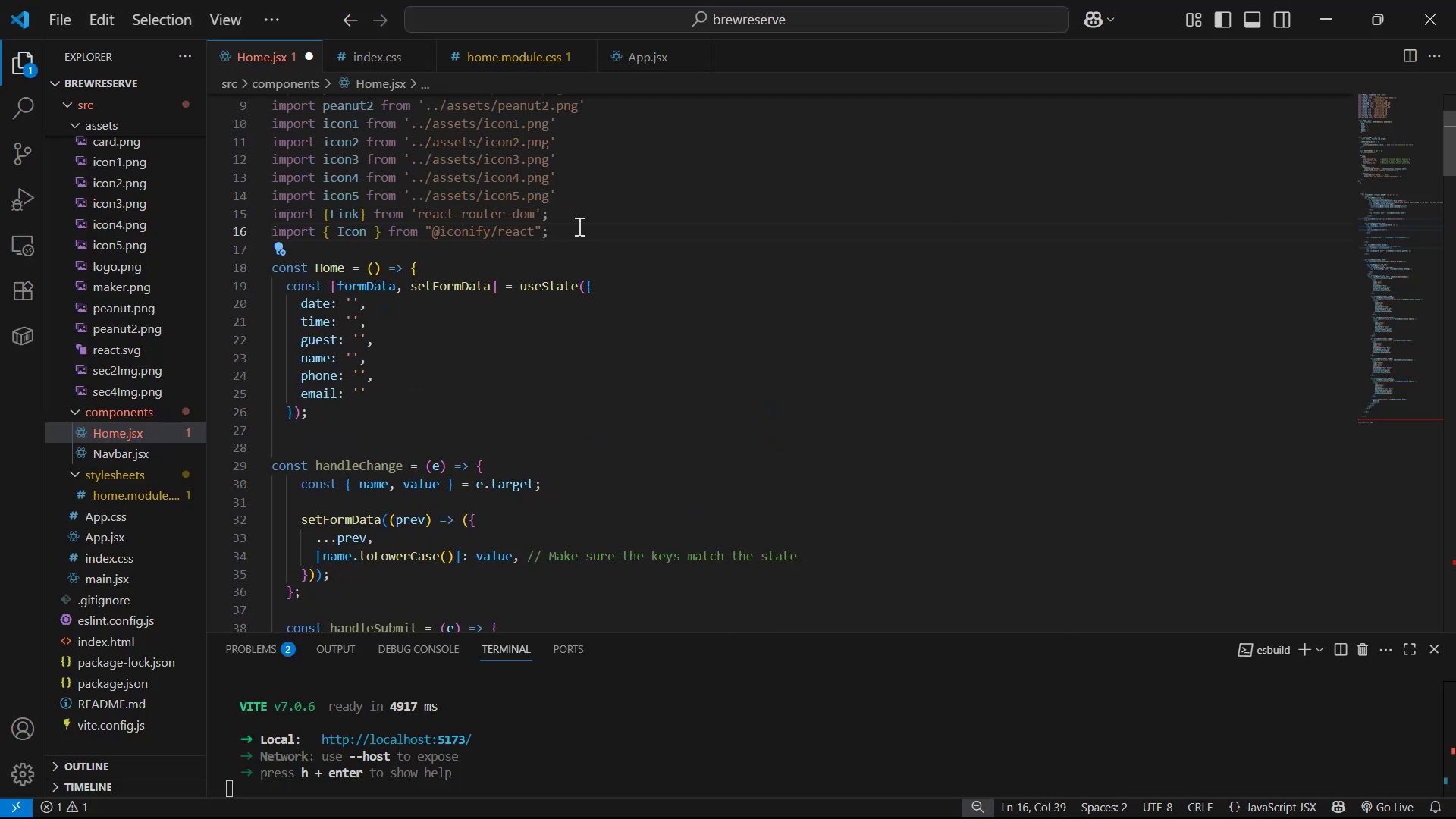 
key(Control+V)
 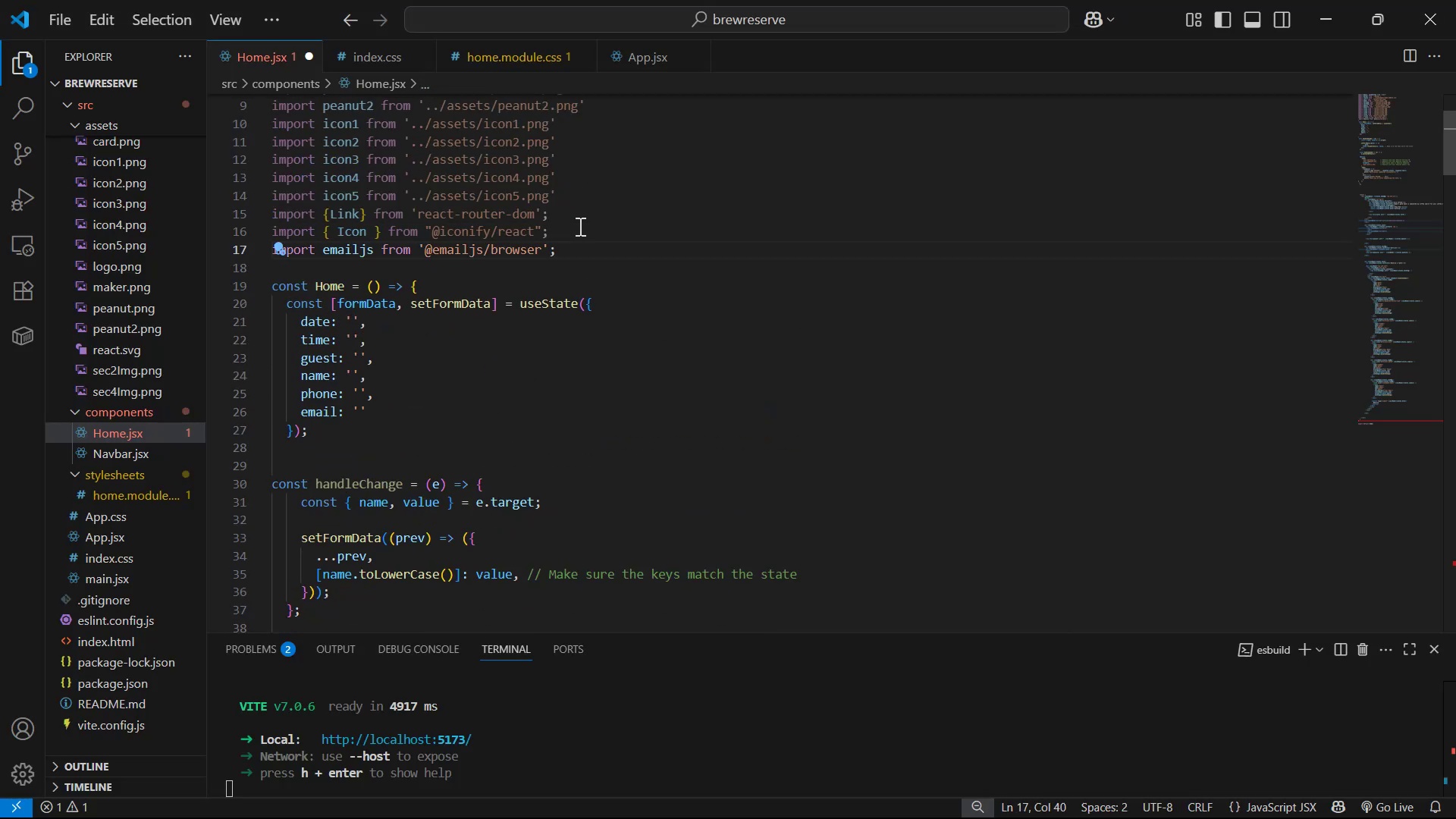 
scroll: coordinate [644, 302], scroll_direction: down, amount: 7.0
 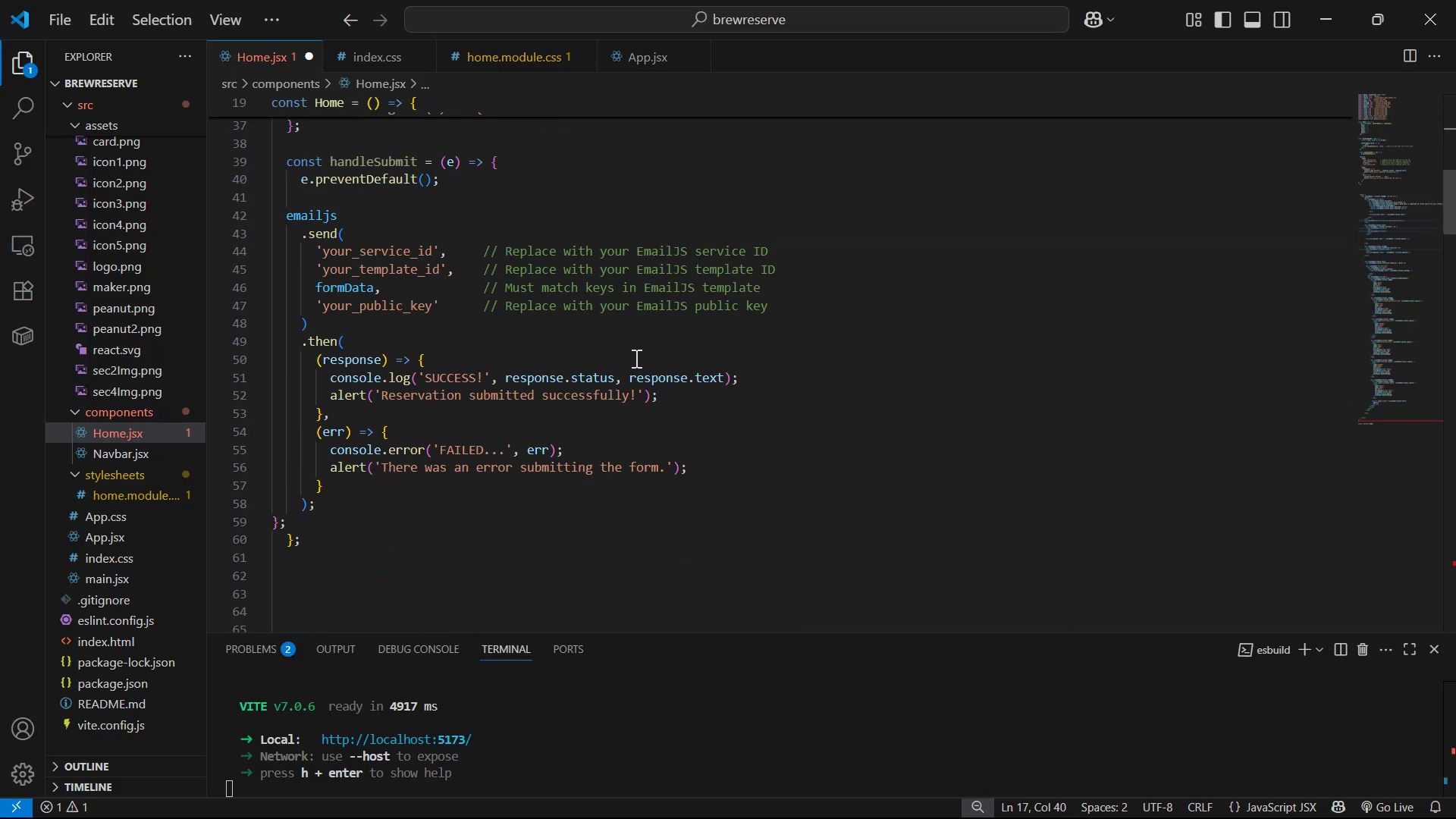 
scroll: coordinate [437, 522], scroll_direction: up, amount: 56.0
 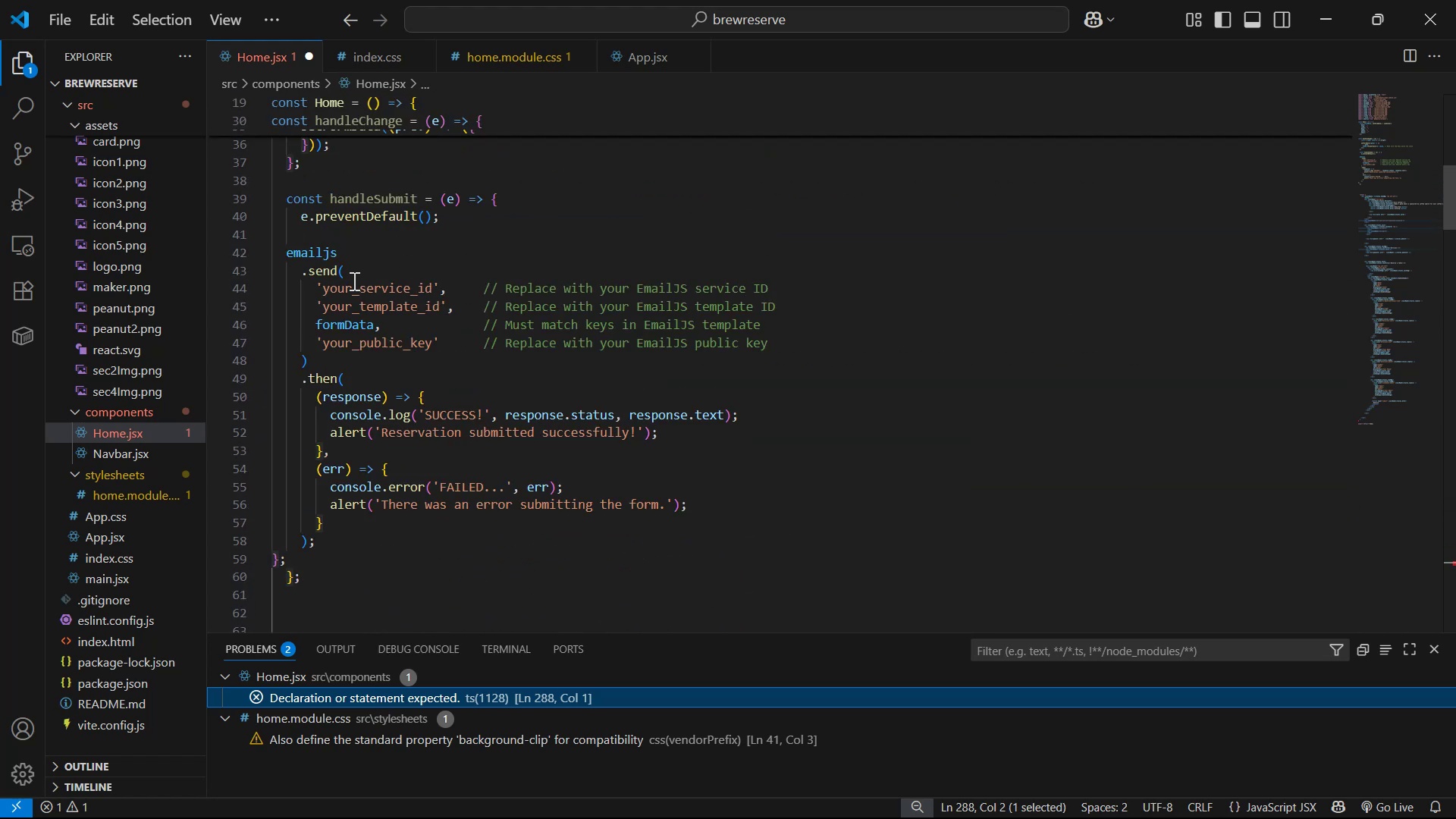 
left_click([366, 279])
 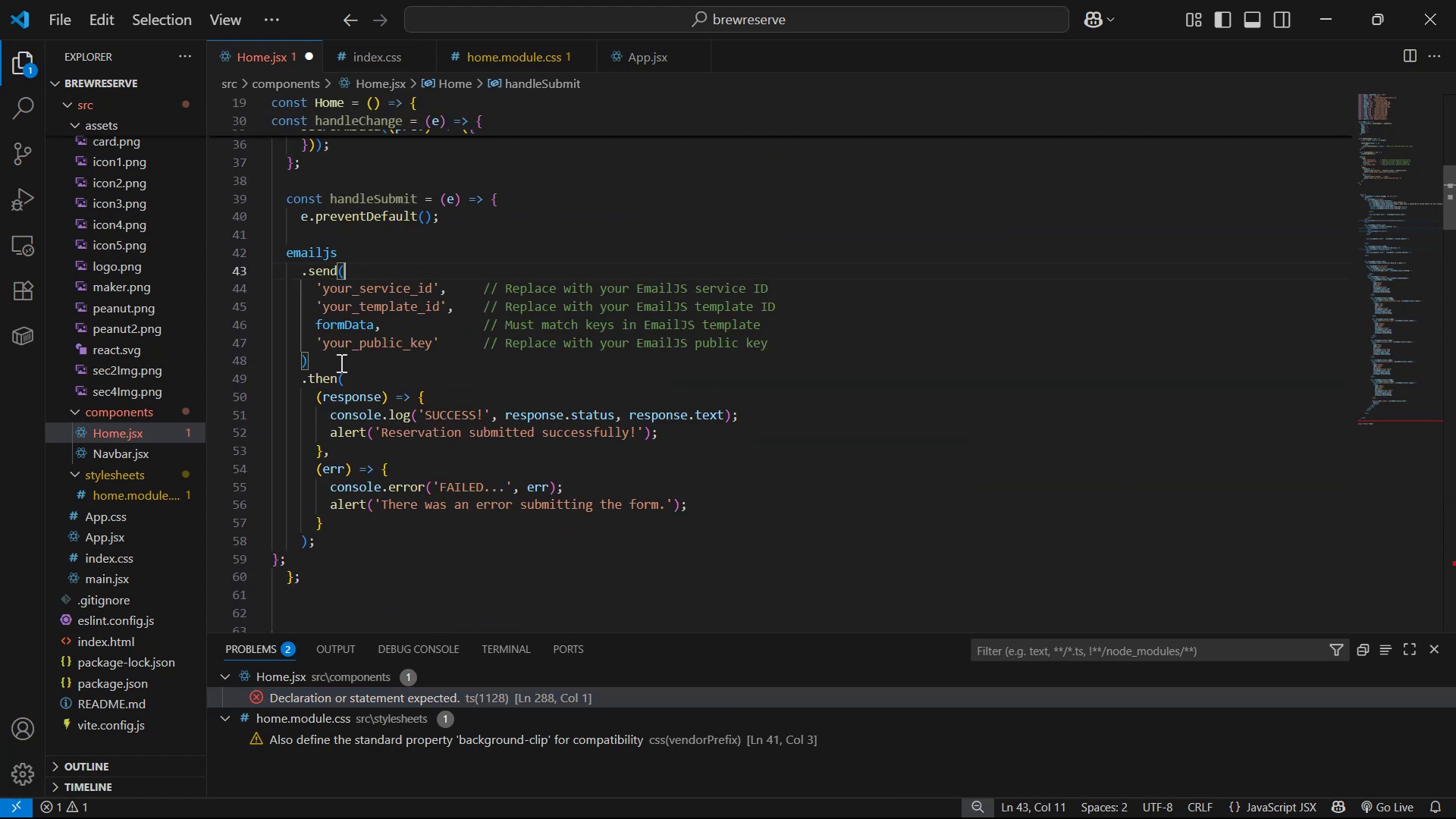 
left_click([350, 381])
 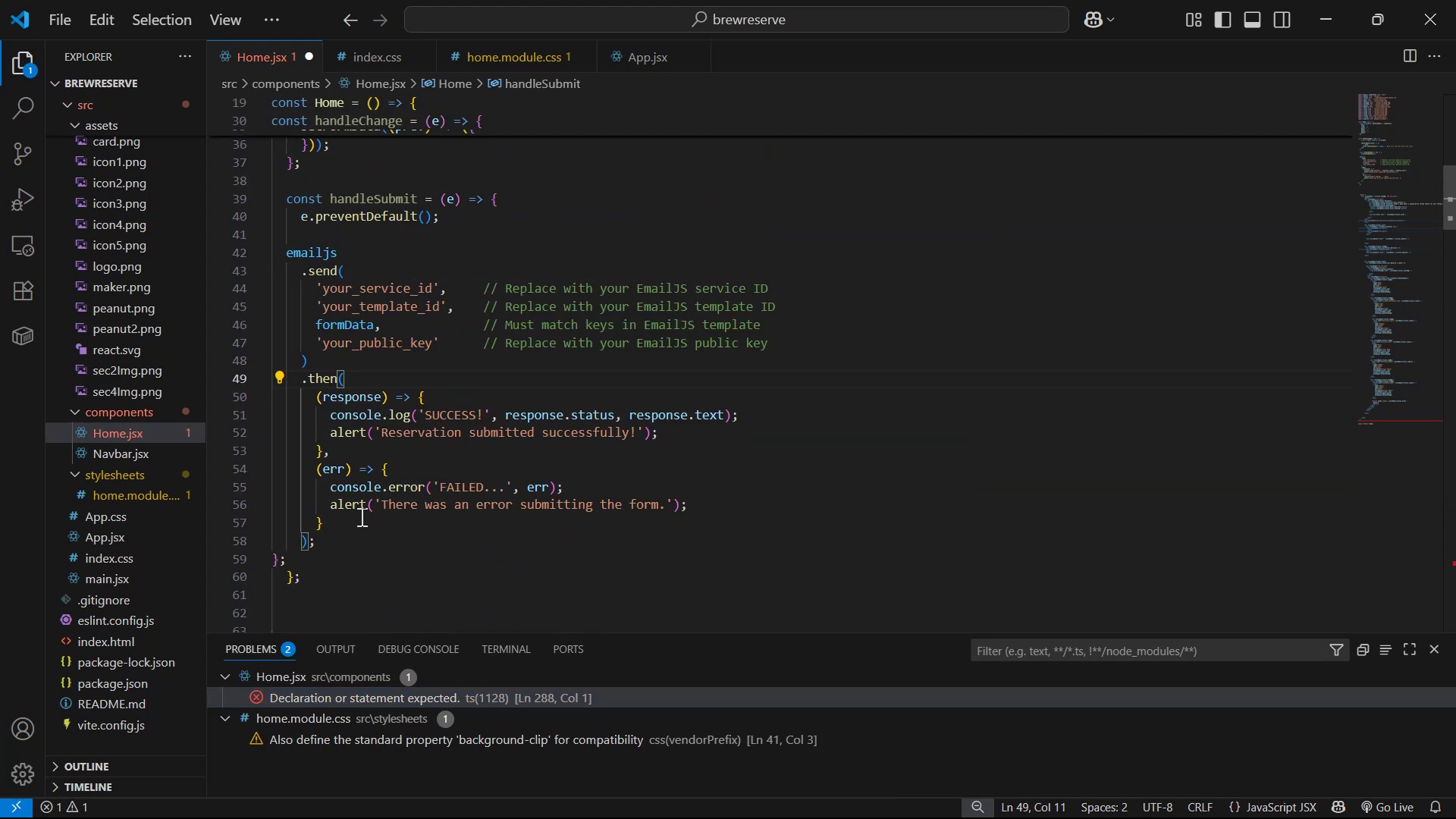 
left_click([347, 528])
 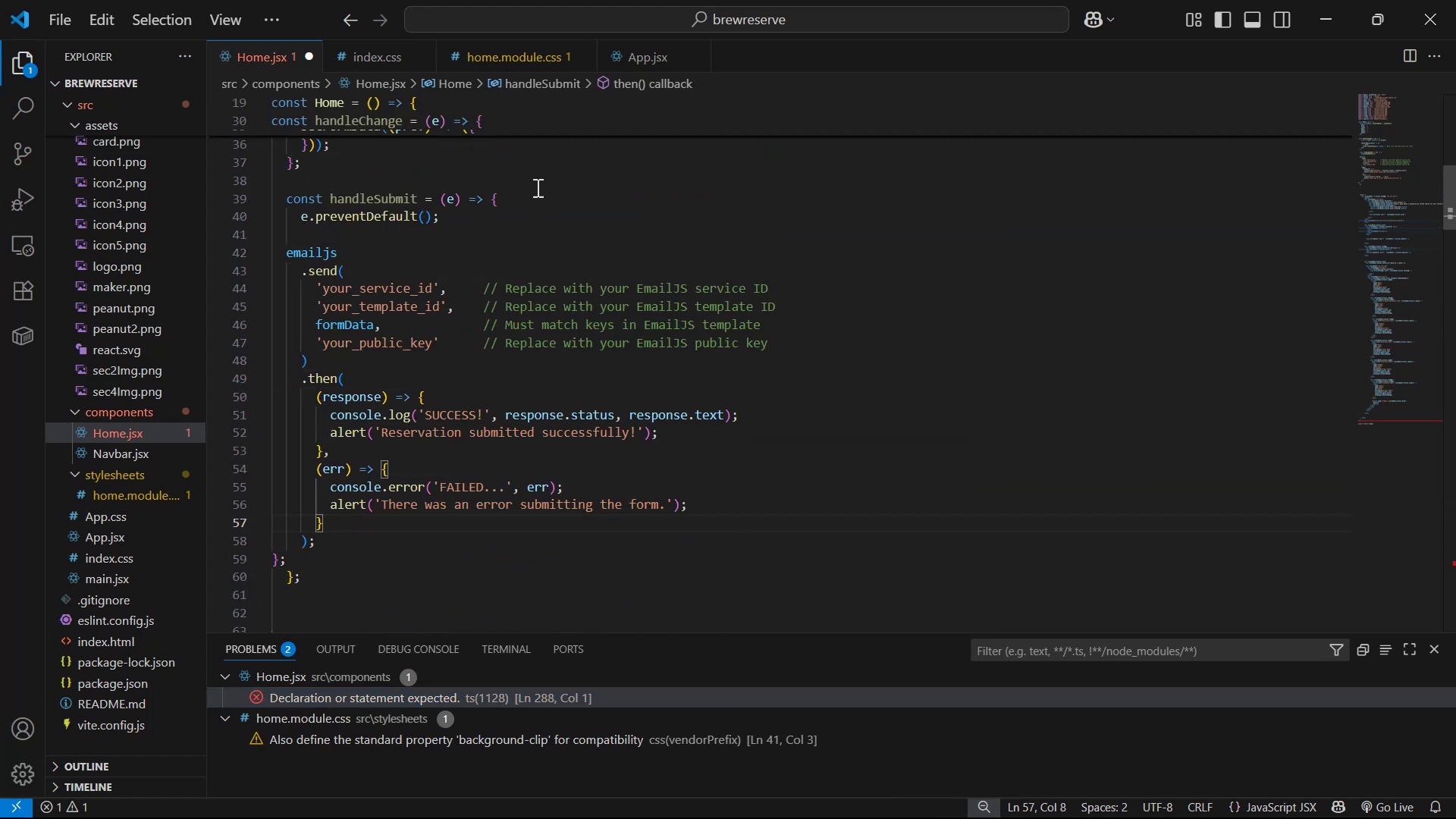 
double_click([534, 201])
 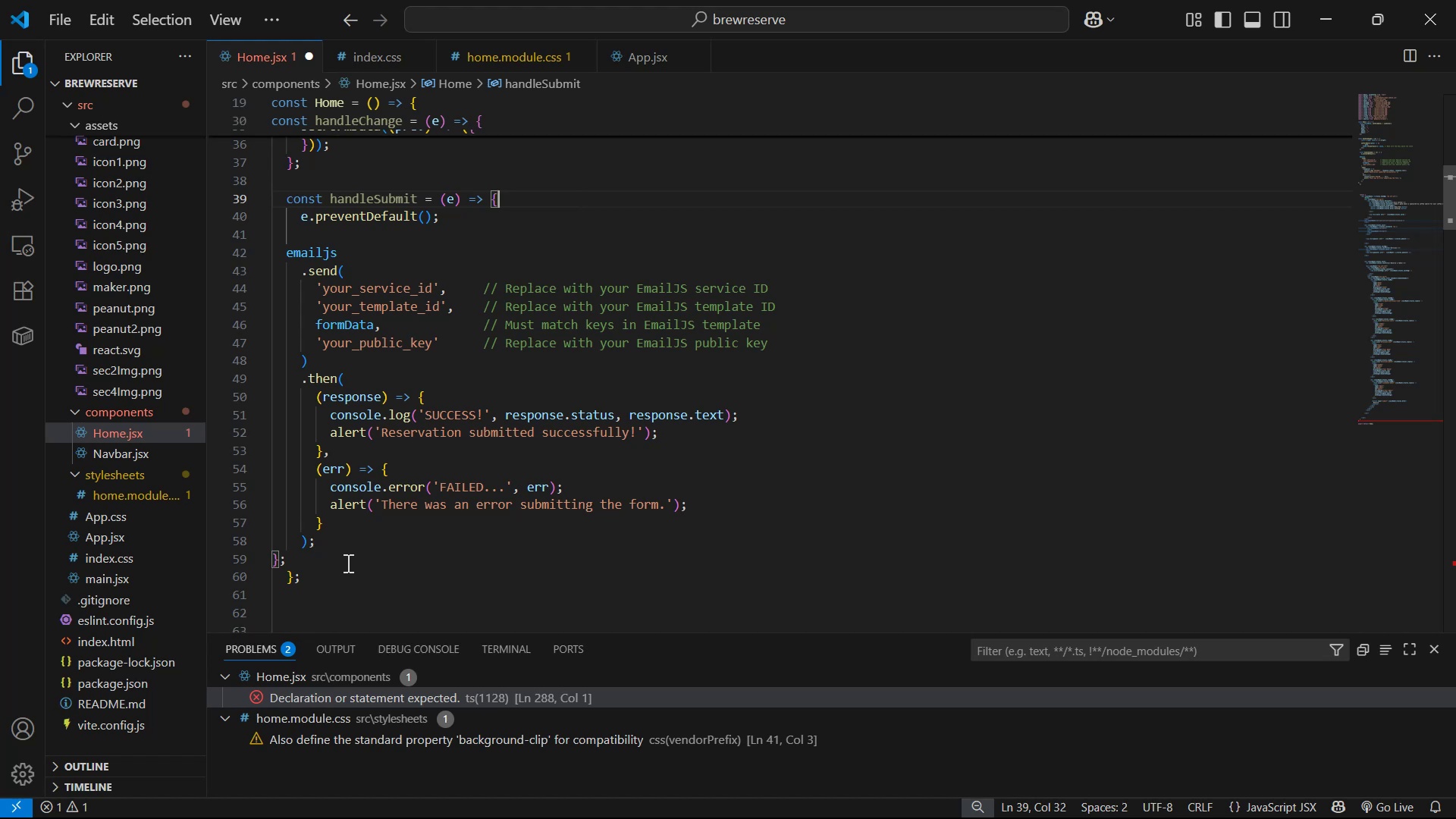 
scroll: coordinate [356, 575], scroll_direction: down, amount: 2.0
 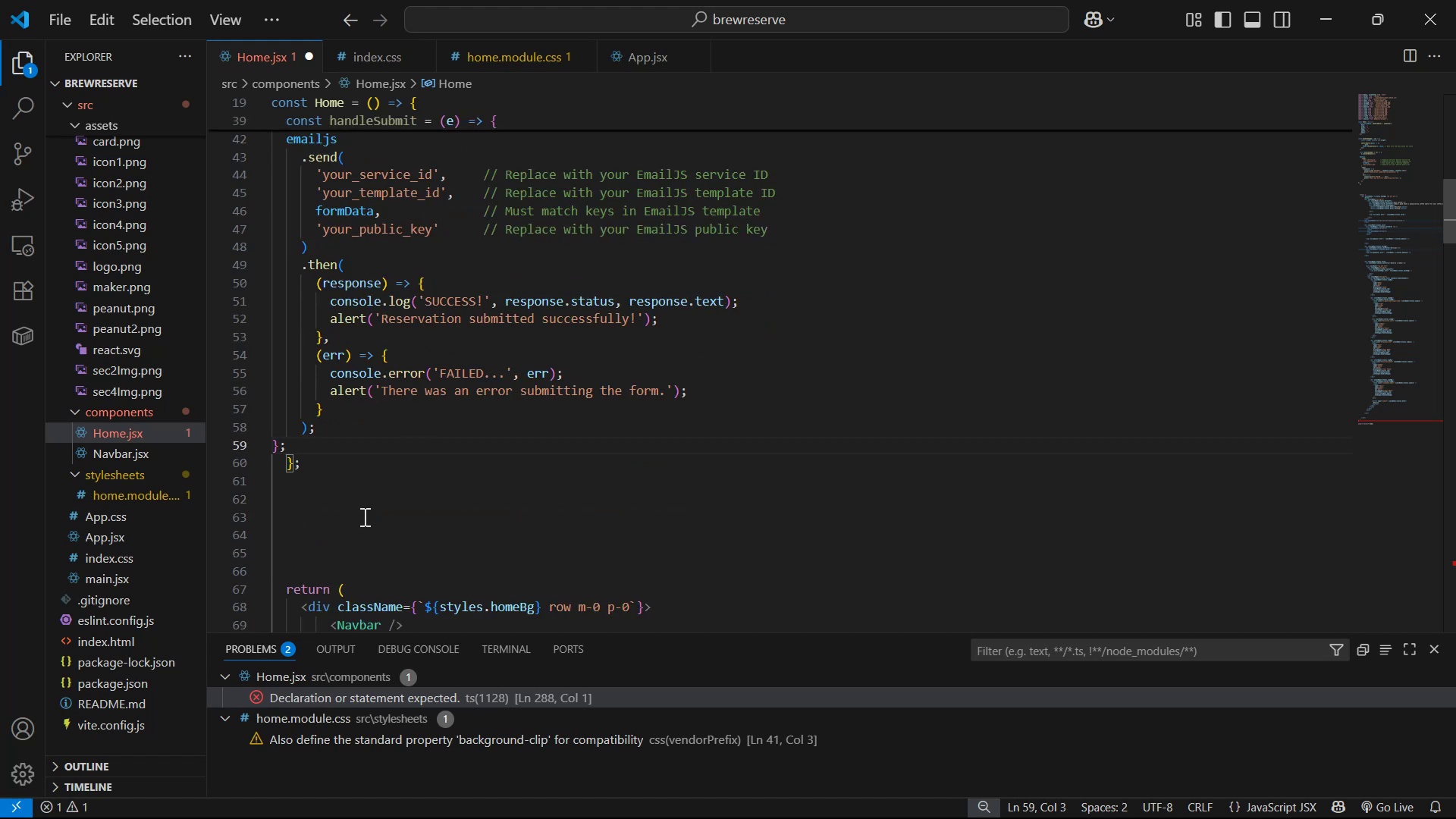 
left_click_drag(start_coordinate=[337, 473], to_coordinate=[338, 451])
 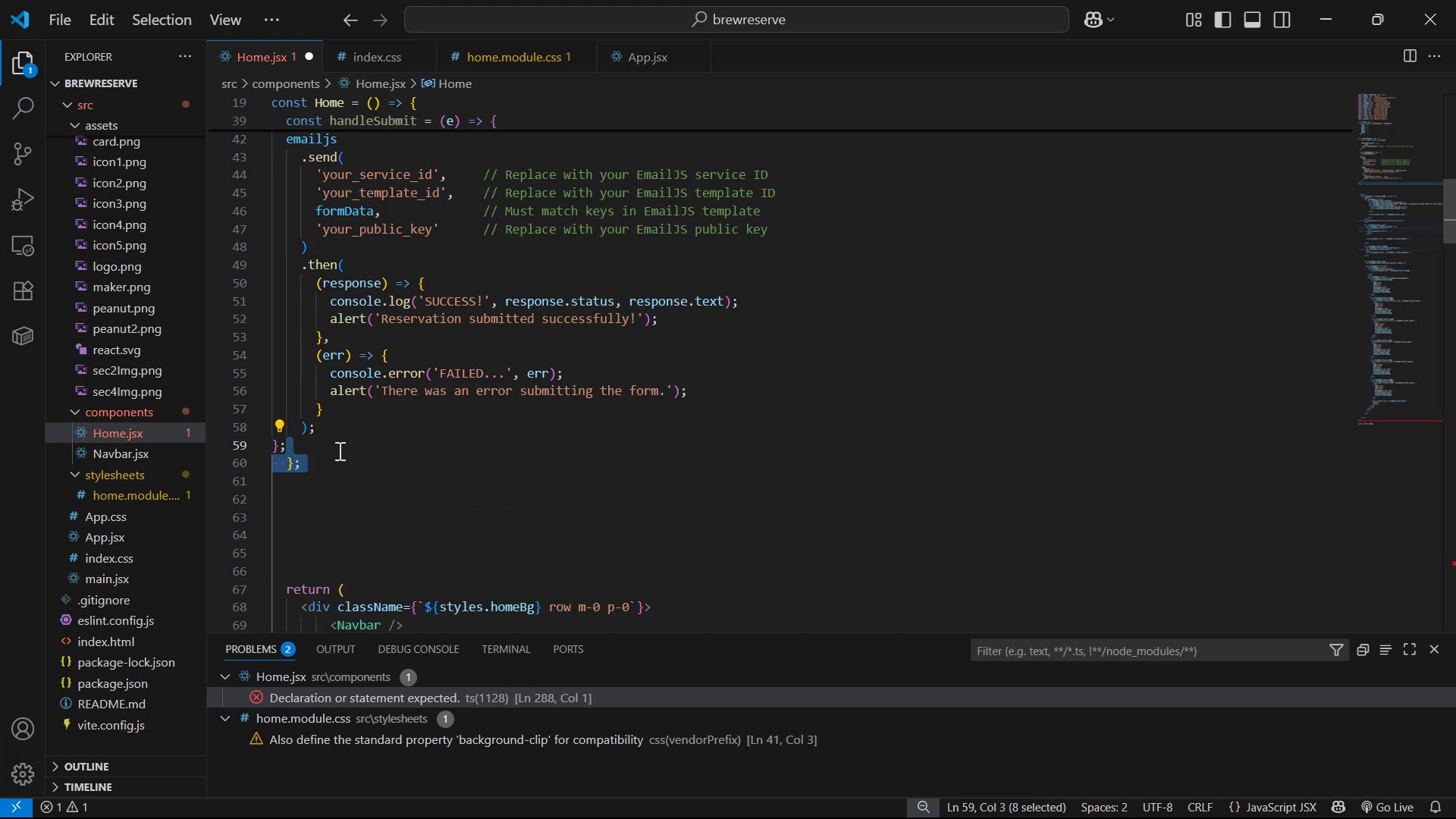 
key(Backspace)
 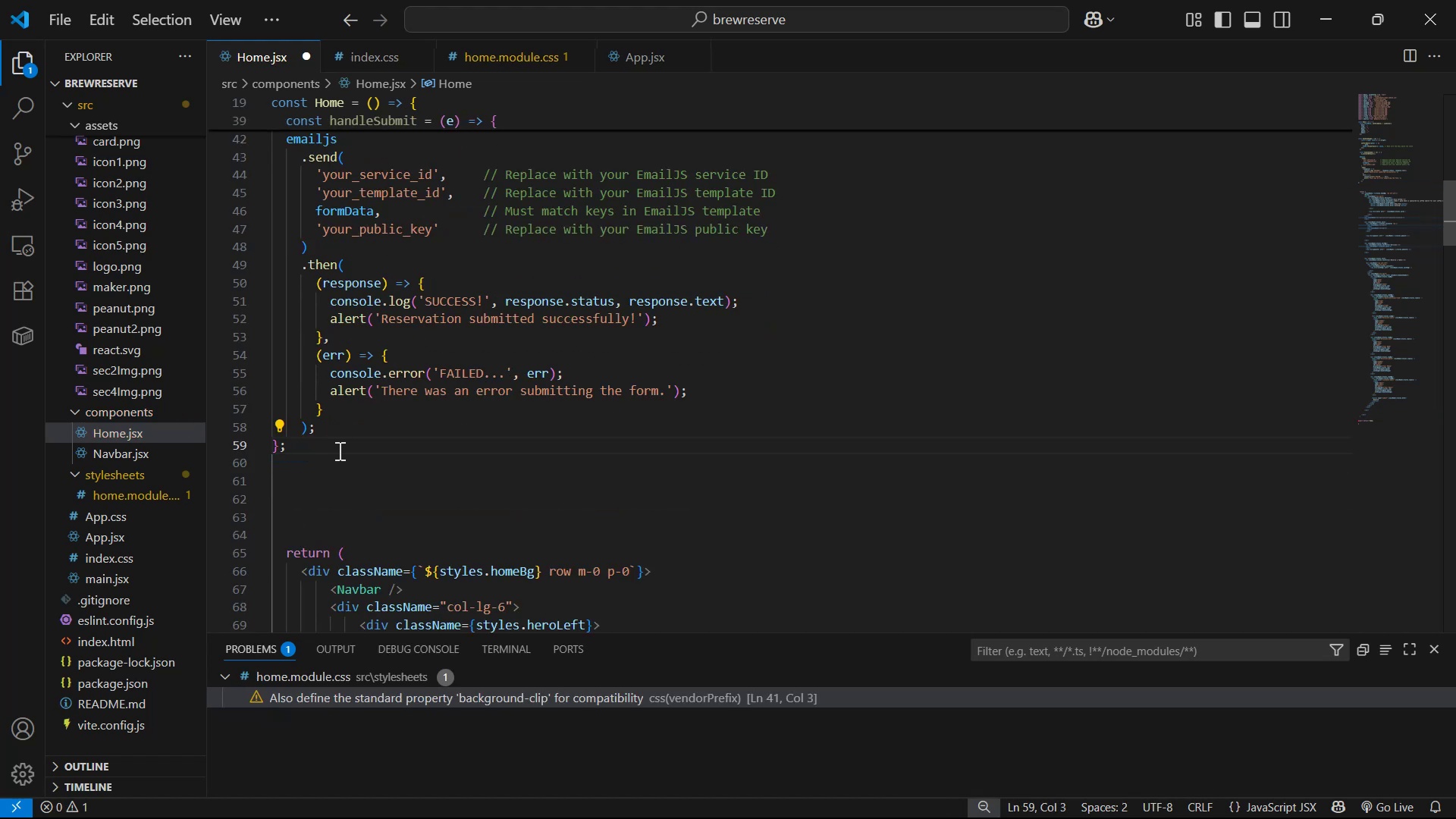 
left_click_drag(start_coordinate=[342, 447], to_coordinate=[278, 314])
 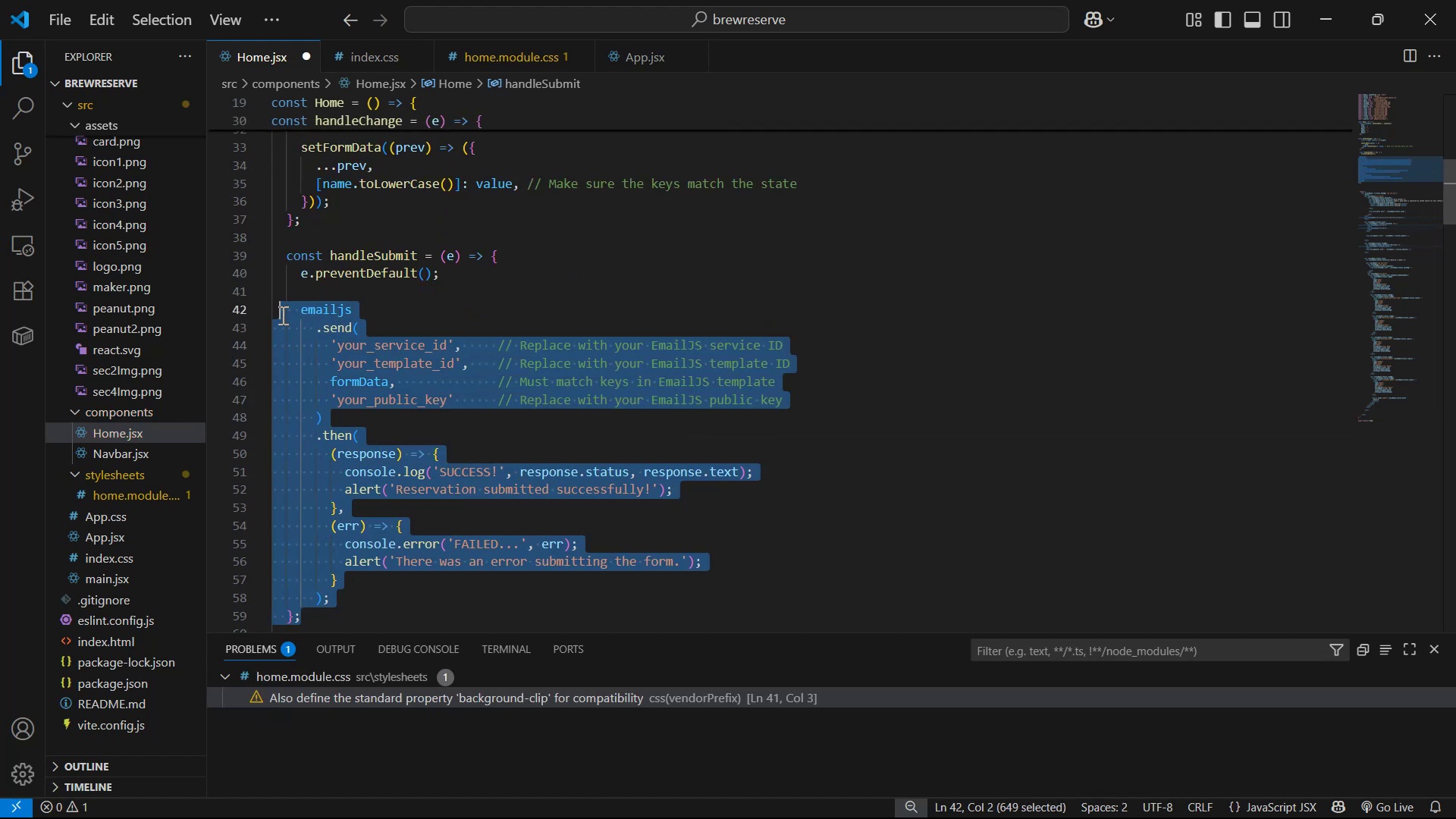 
scroll: coordinate [337, 408], scroll_direction: up, amount: 3.0
 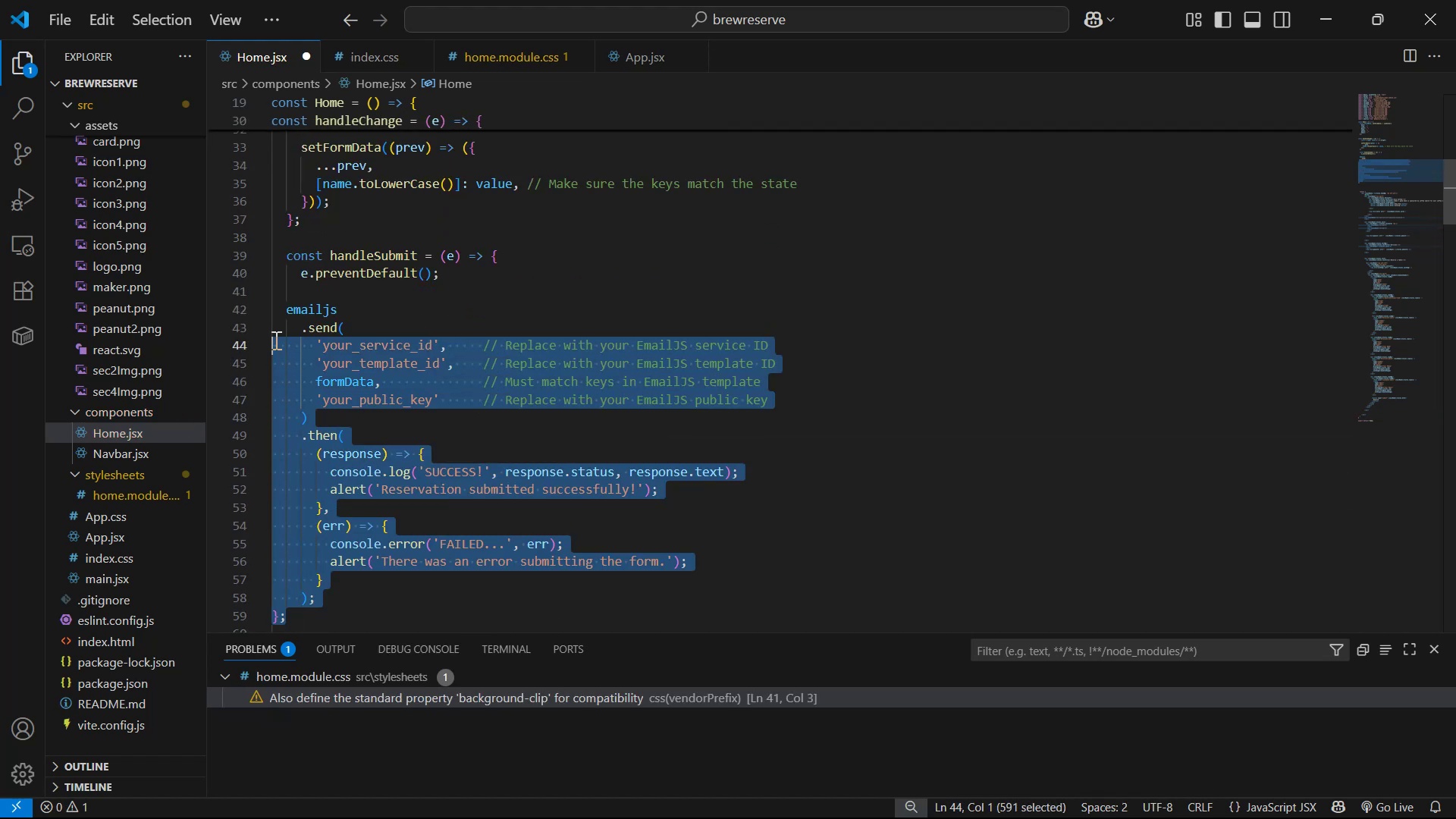 
key(Tab)
 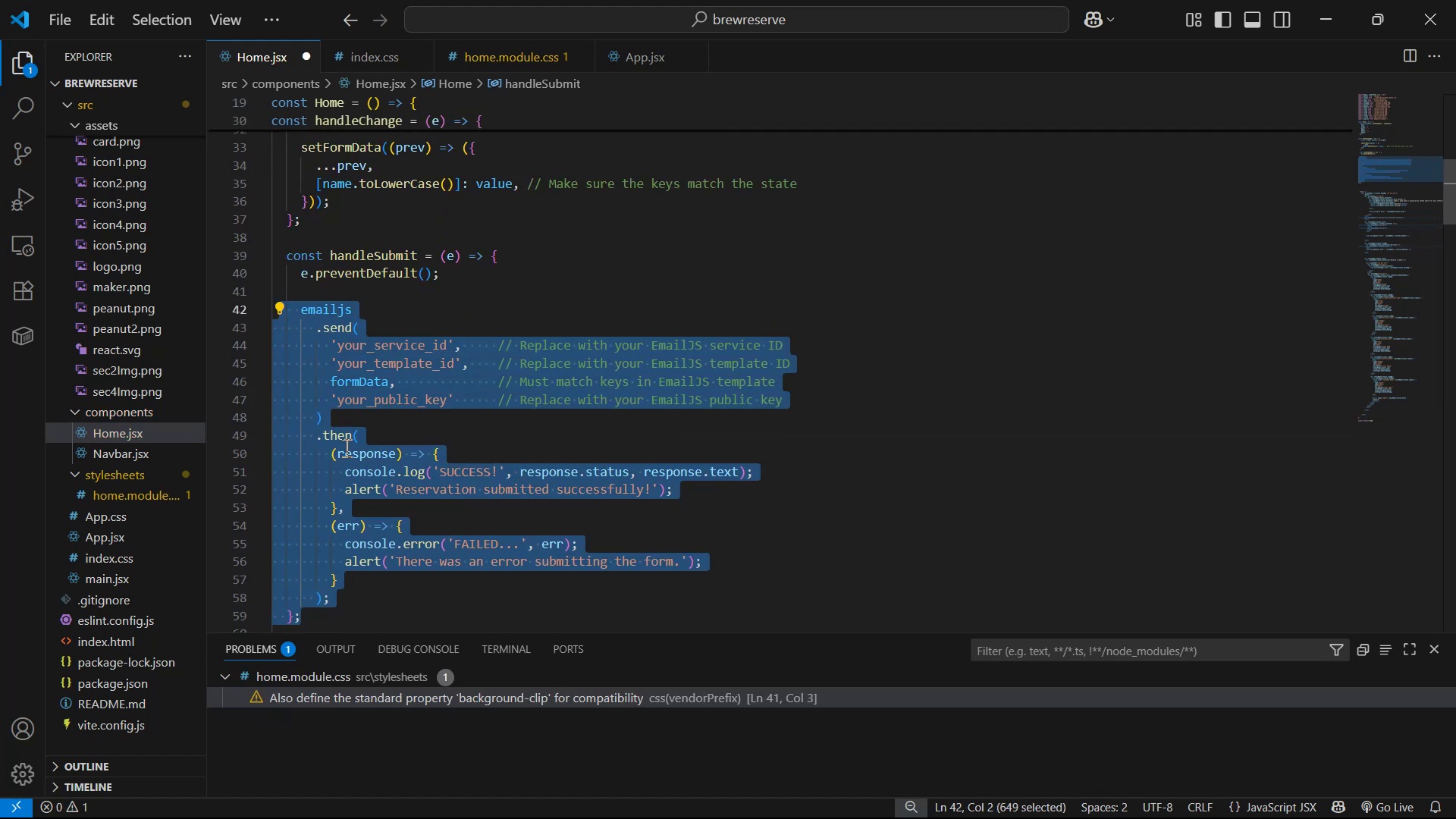 
key(Tab)
 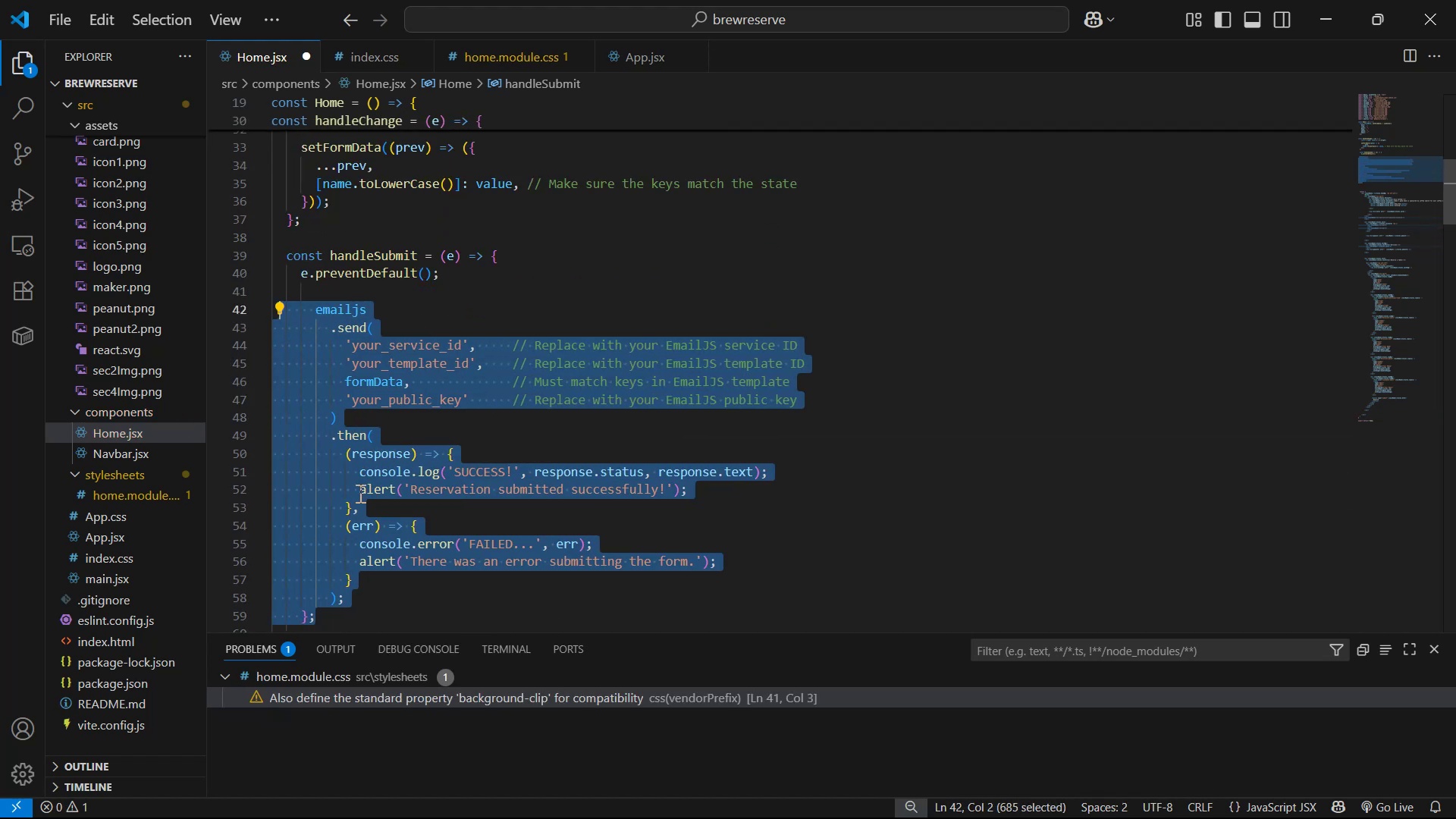 
key(Control+S)
 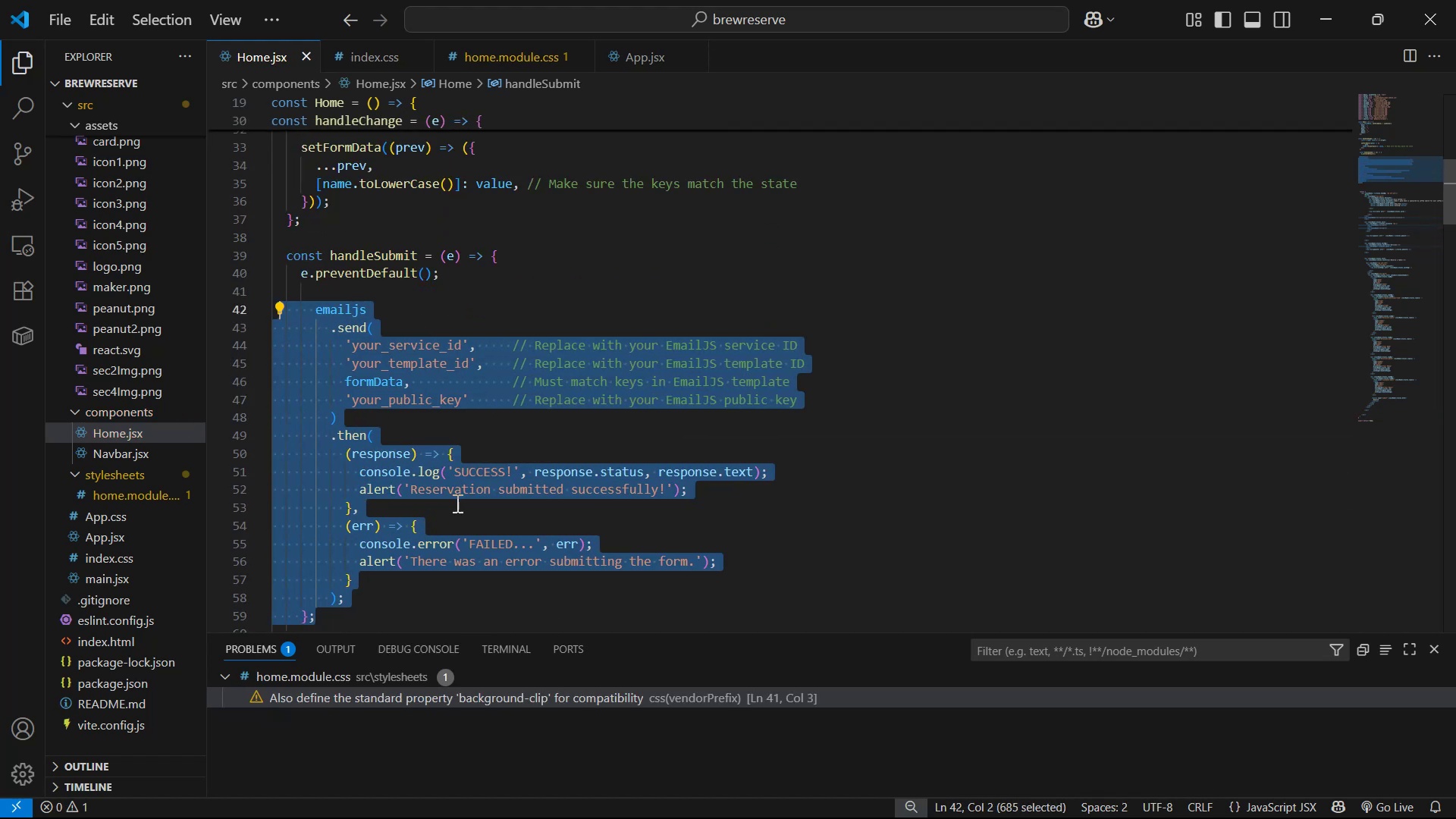 
key(Alt+AltLeft)
 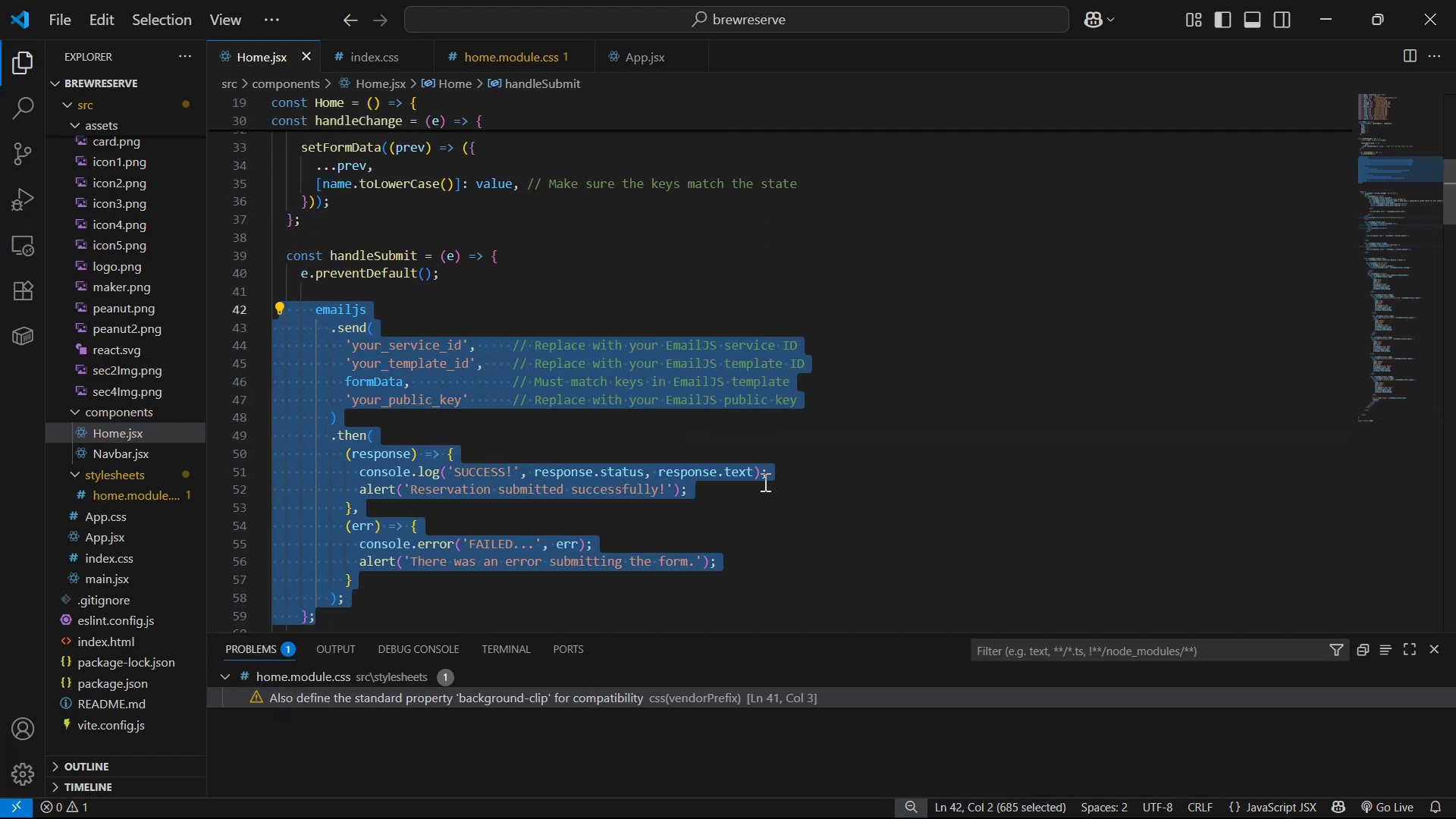 
key(Alt+Tab)
 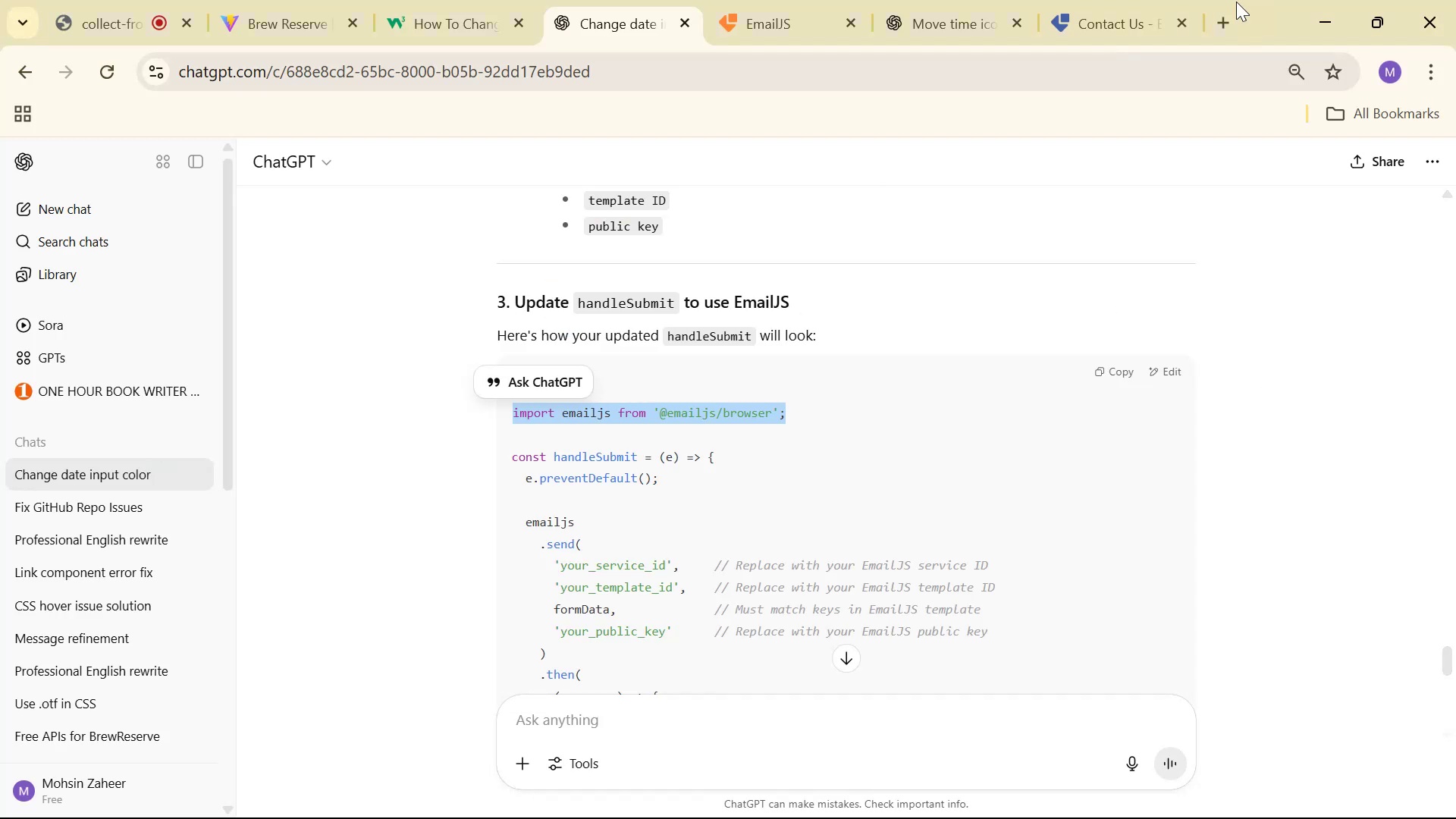 
left_click([1125, 12])
 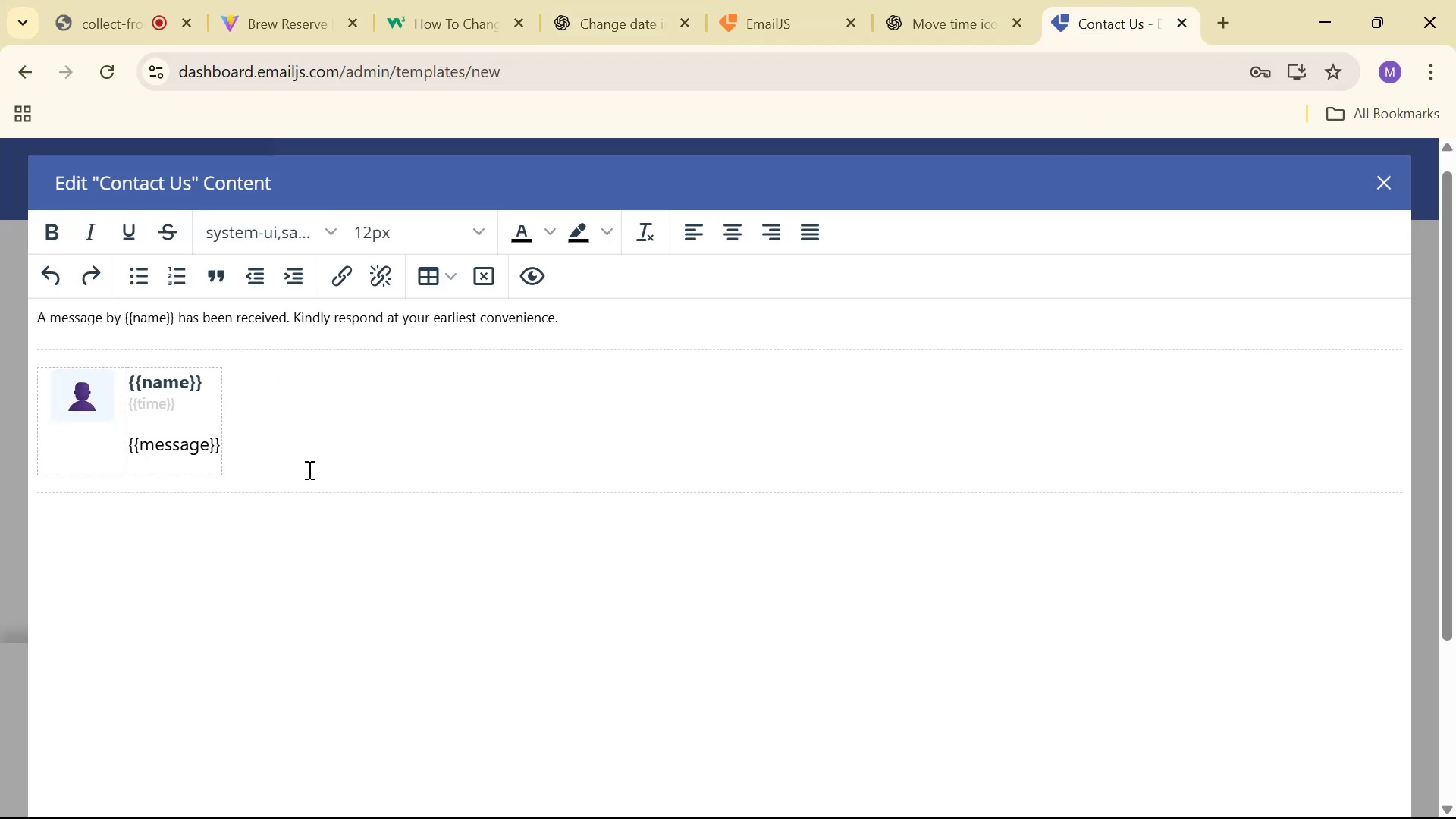 
key(Alt+AltLeft)
 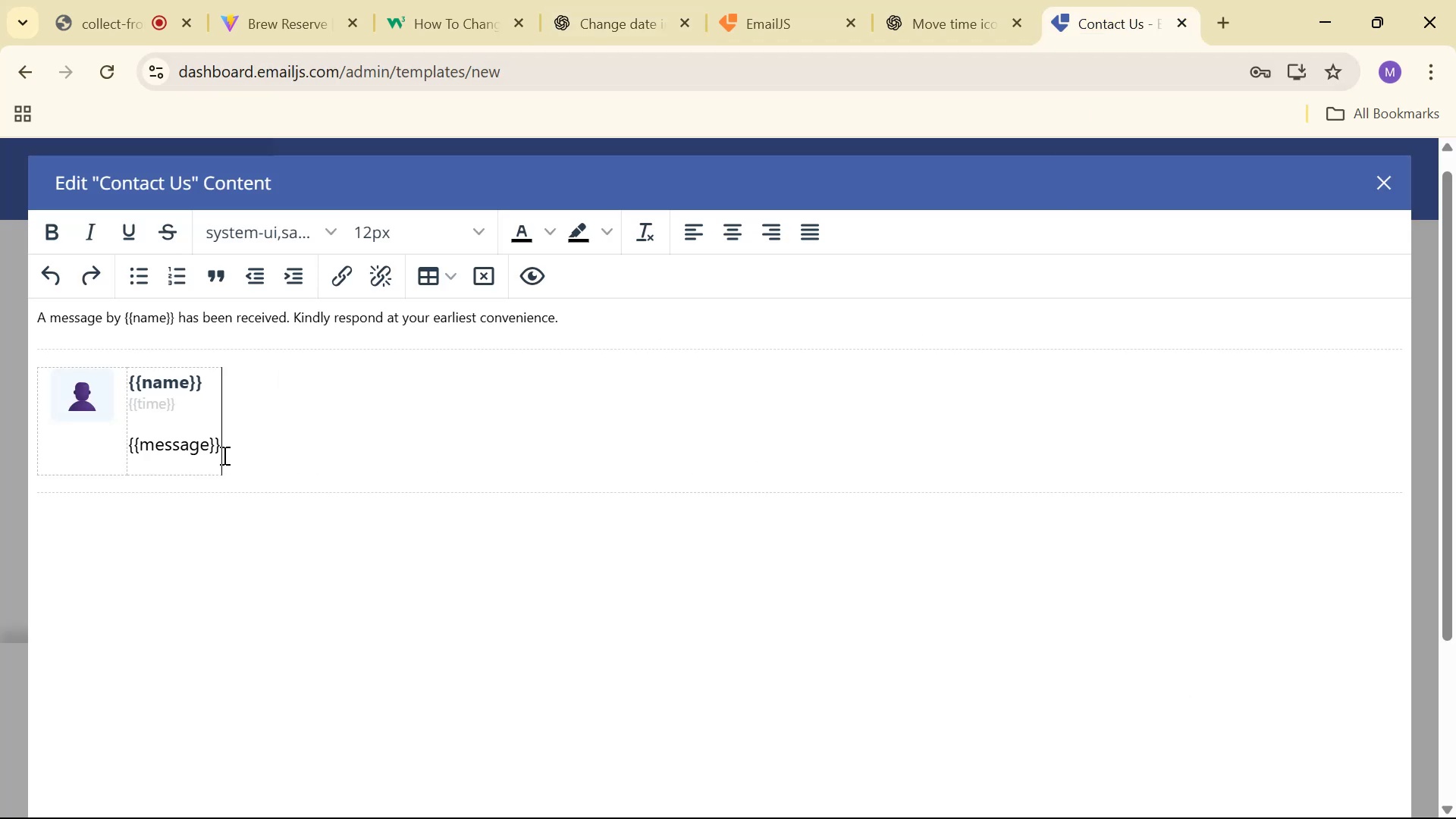 
key(Alt+Tab)
 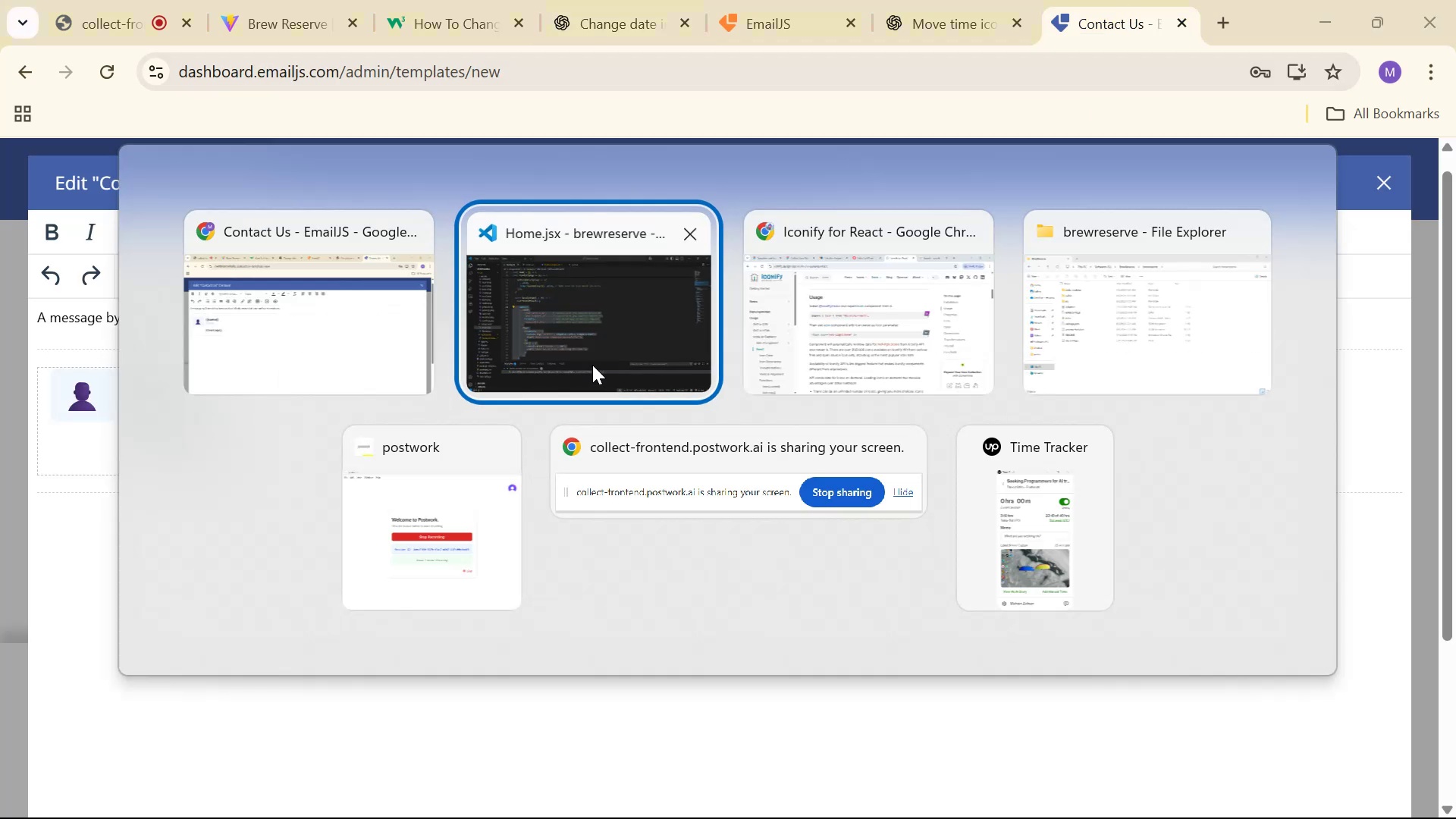 
key(Alt+AltLeft)
 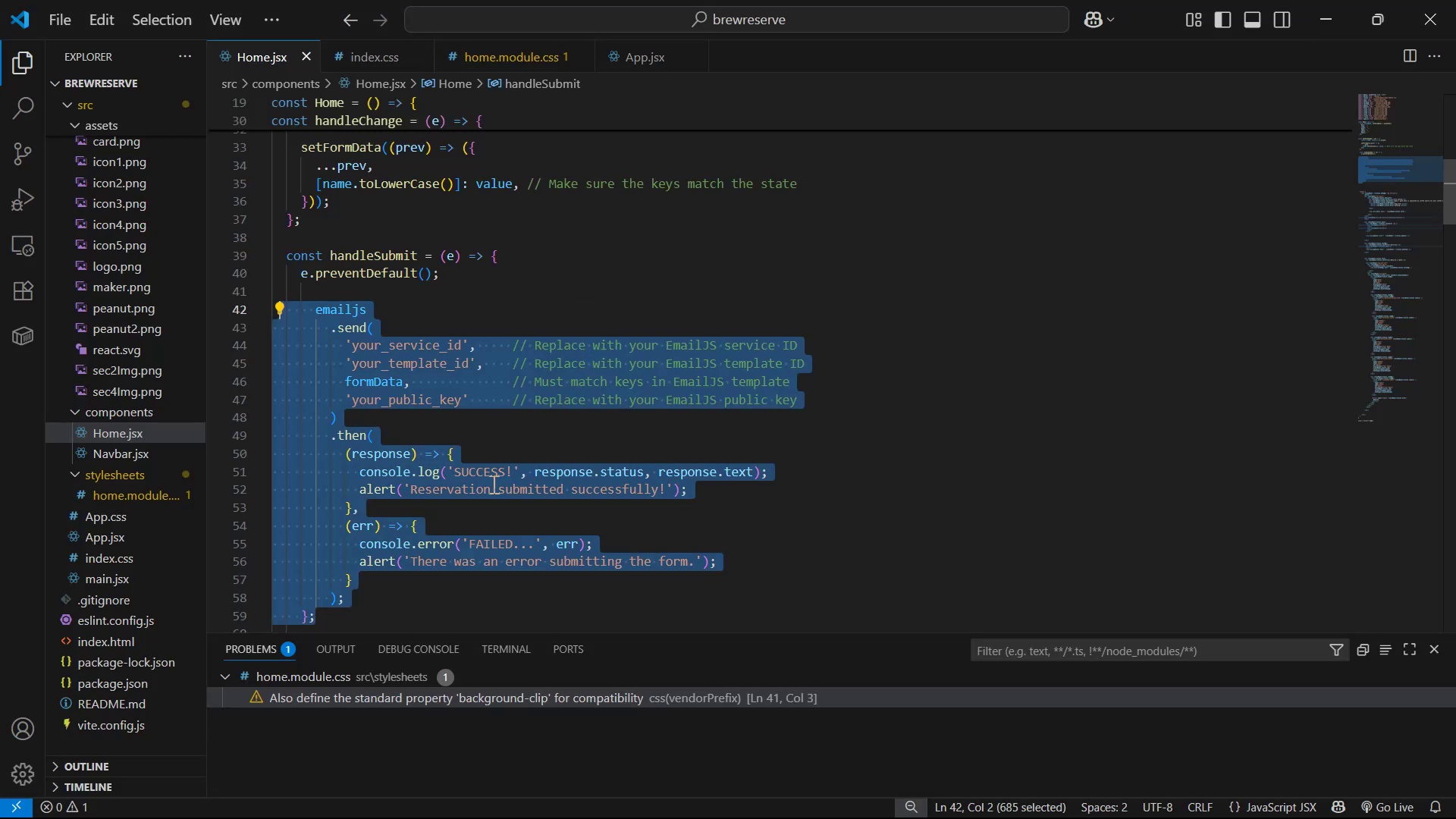 
key(Alt+Tab)
 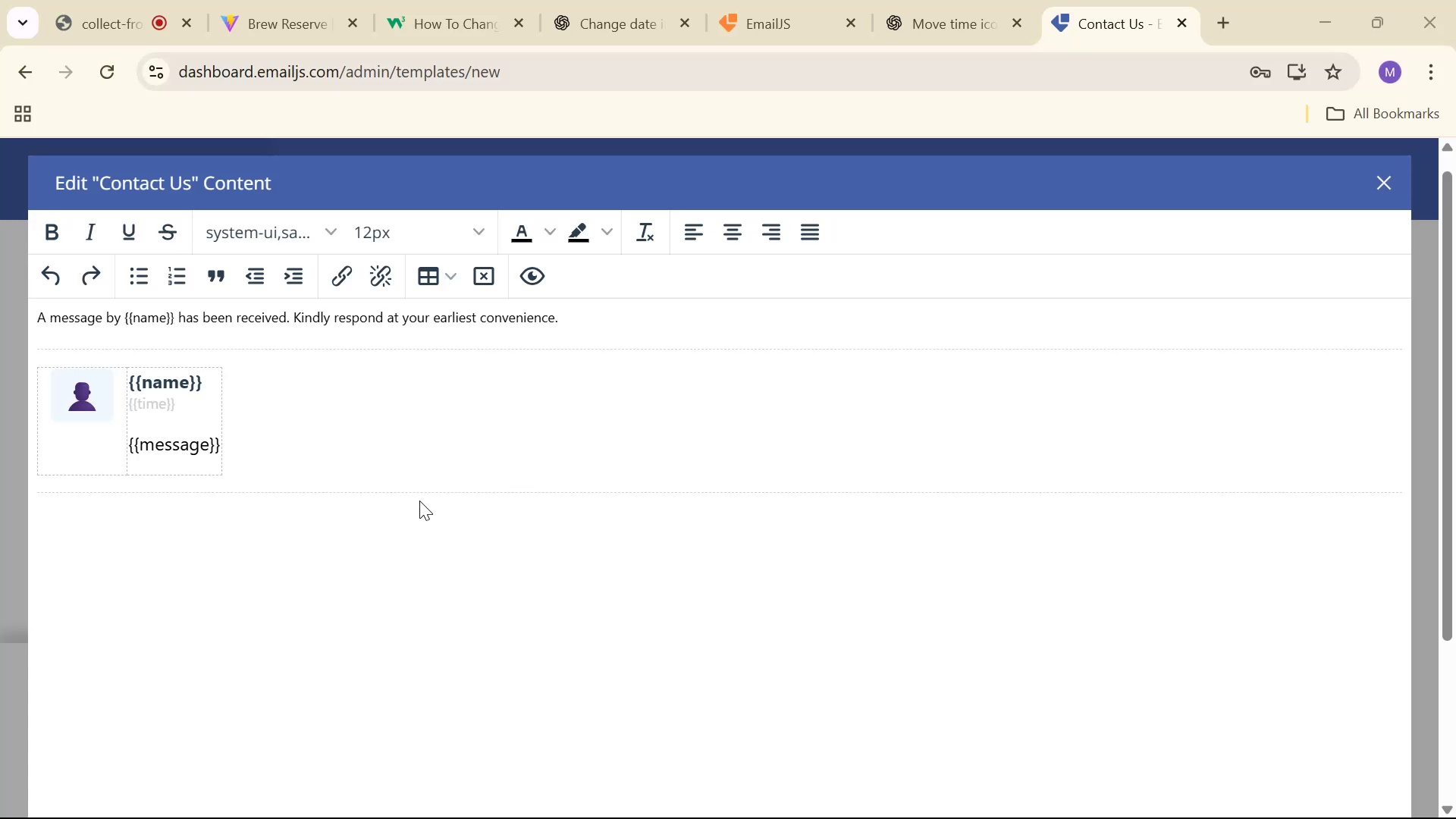 
key(Alt+AltLeft)
 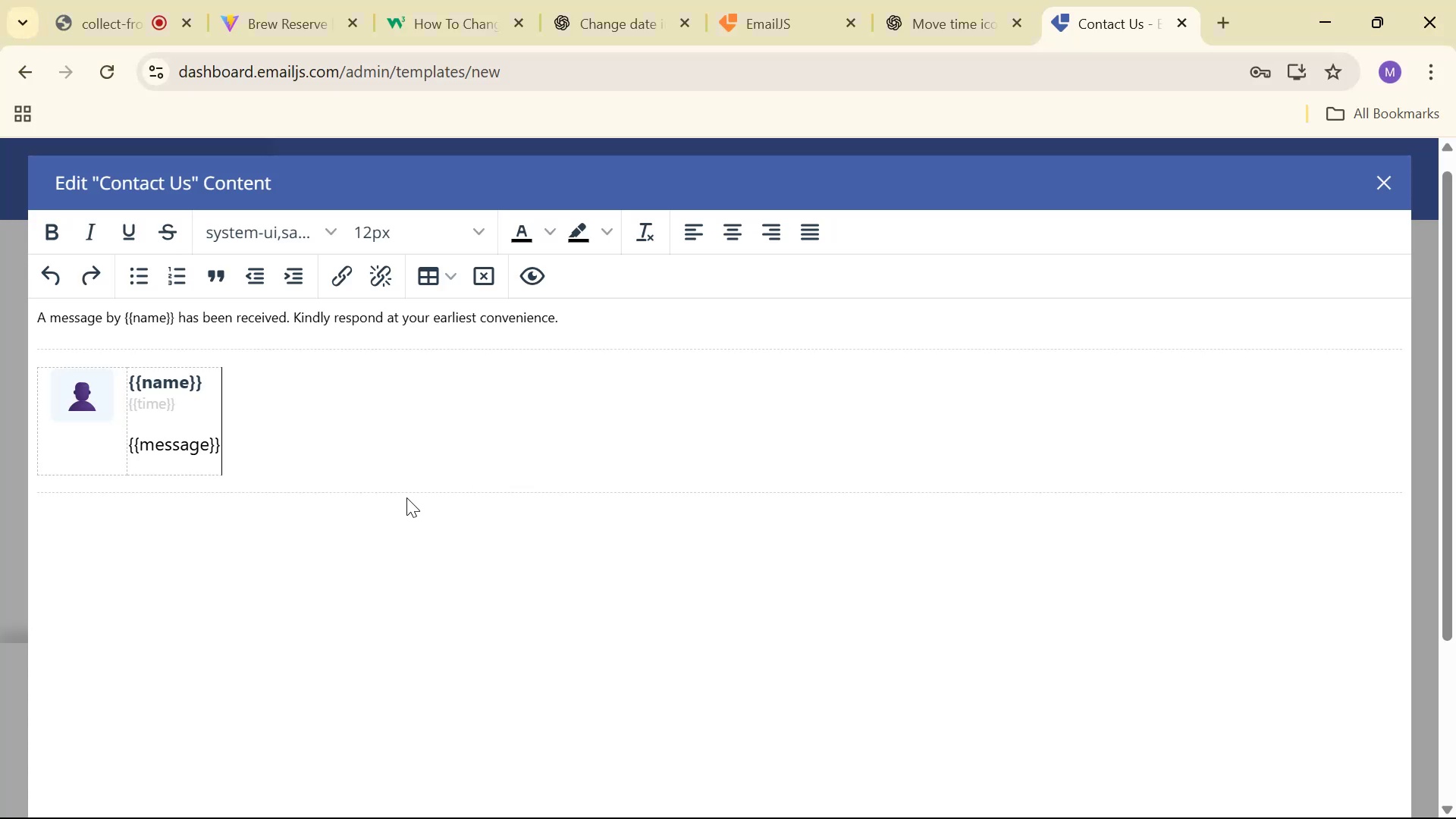 
key(Alt+Tab)
 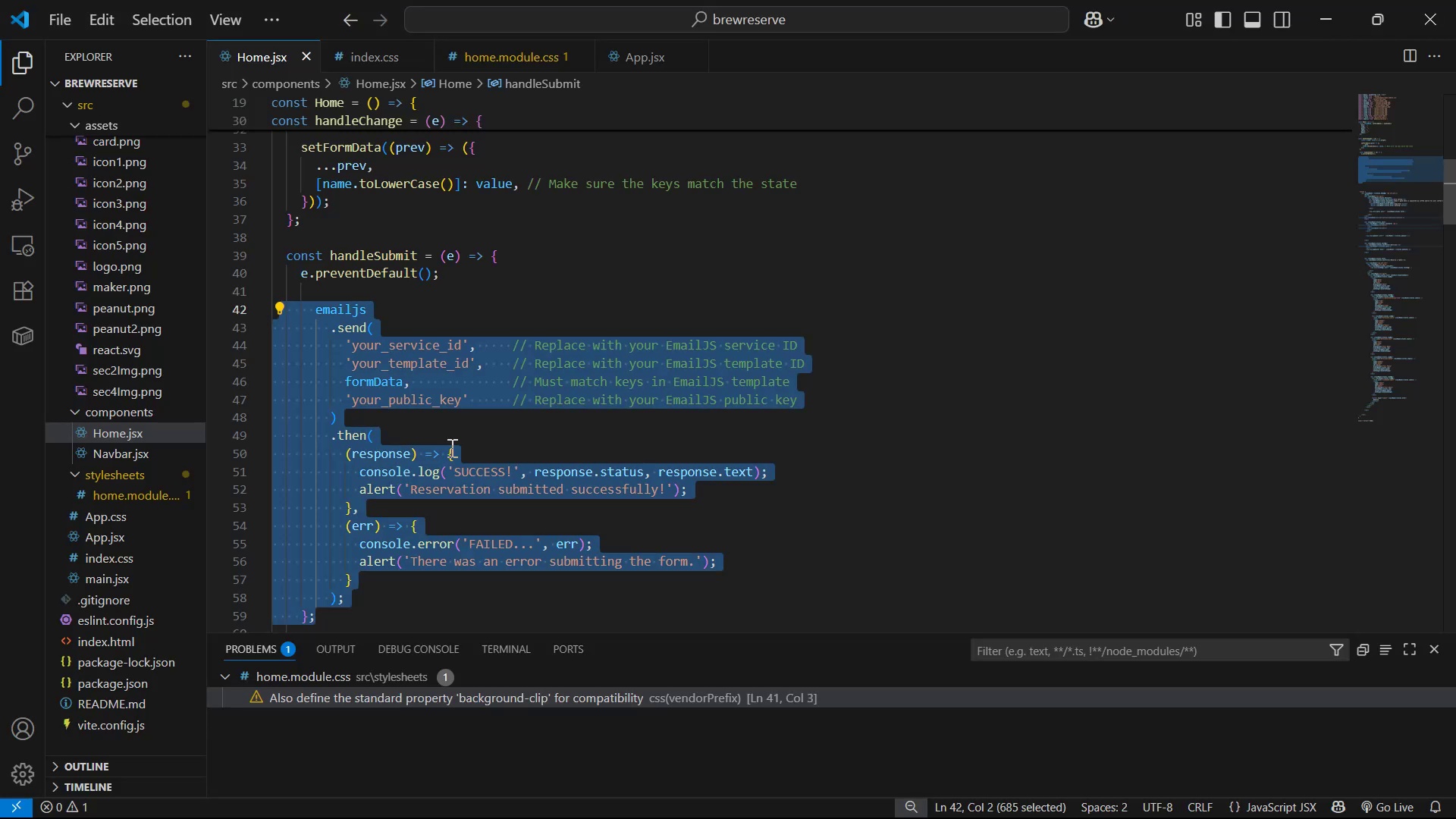 
scroll: coordinate [449, 374], scroll_direction: up, amount: 6.0
 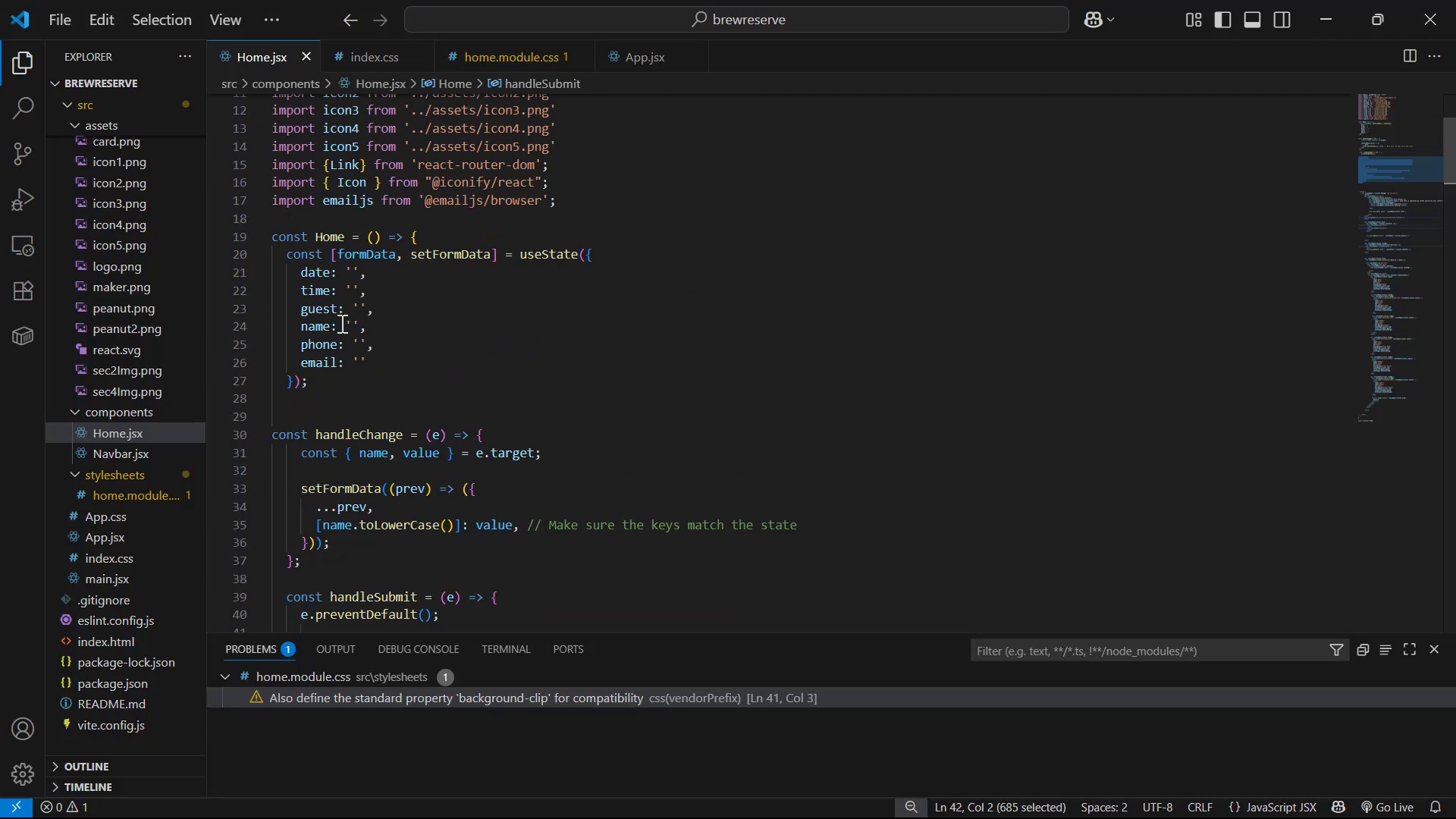 
left_click_drag(start_coordinate=[302, 293], to_coordinate=[329, 287])
 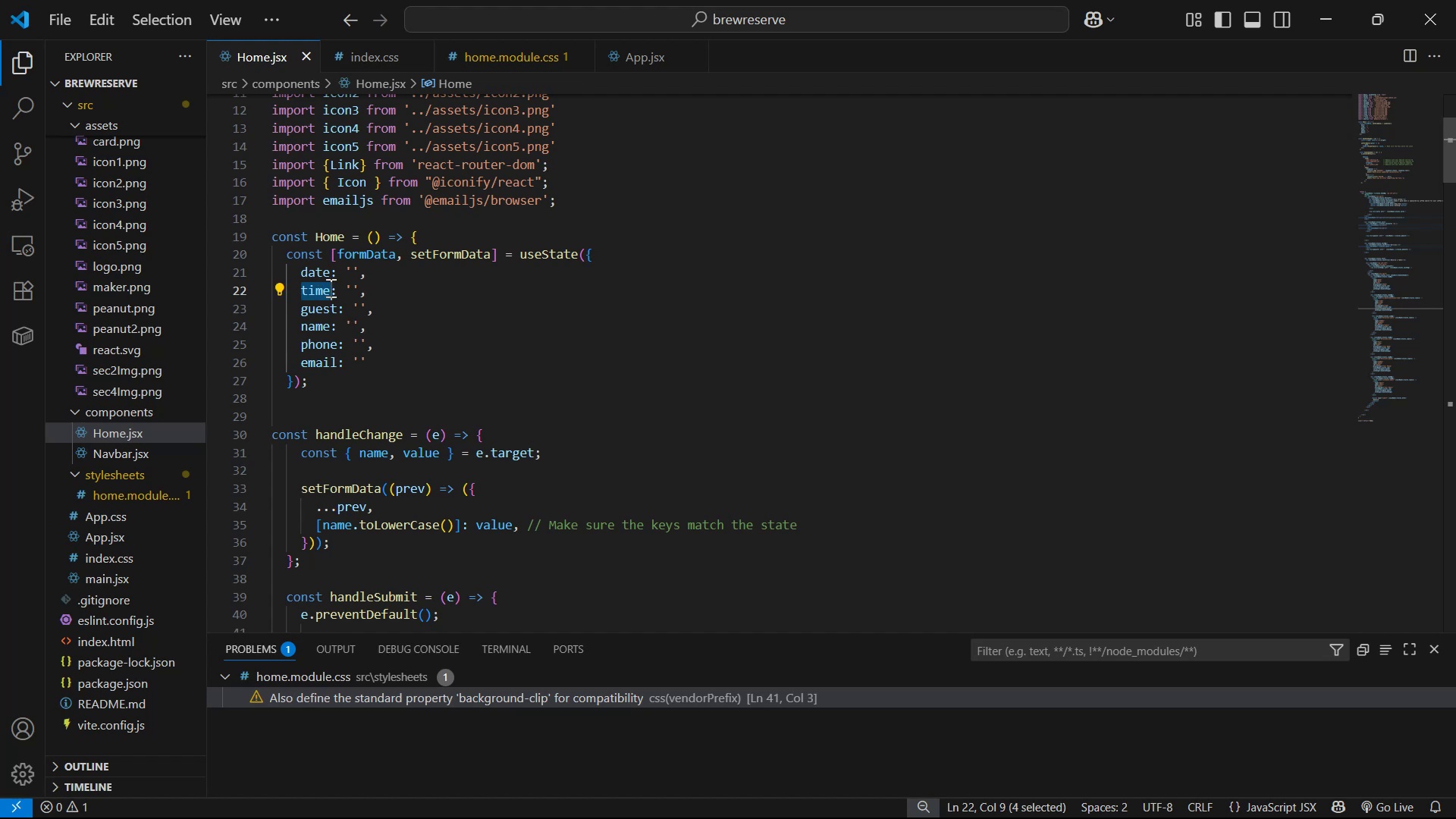 
key(Control+ControlLeft)
 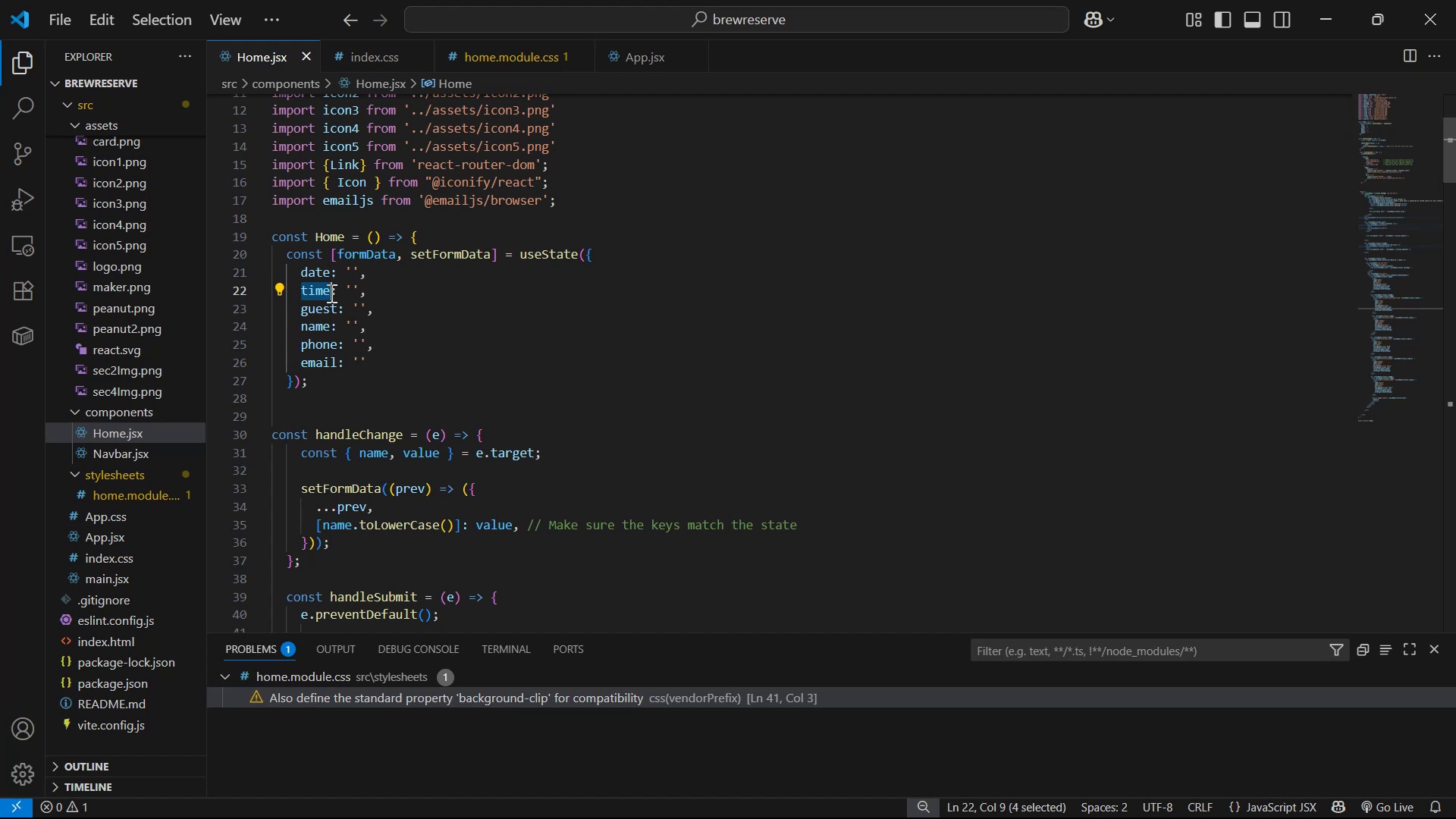 
key(Control+C)
 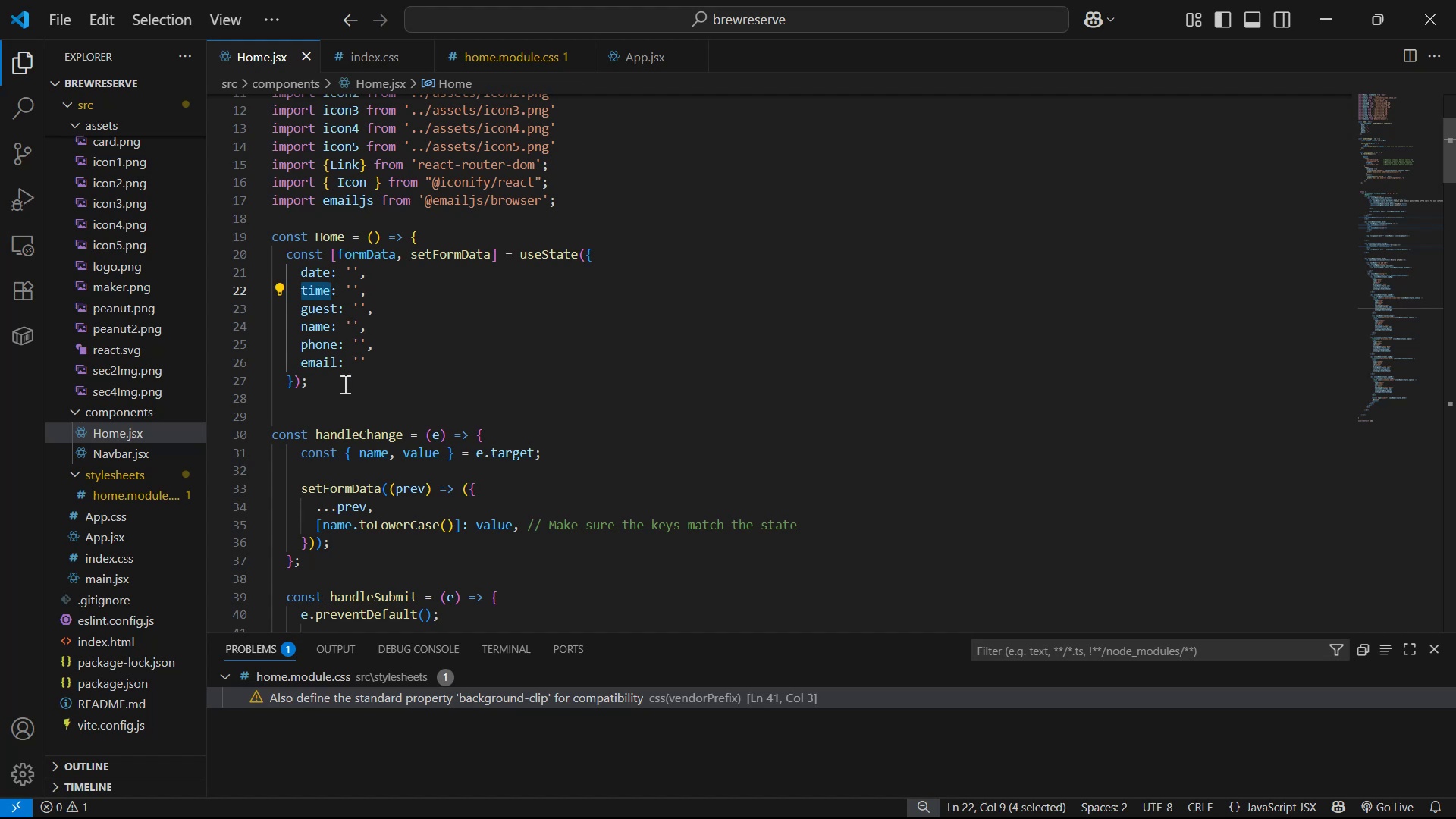 
key(Alt+AltLeft)
 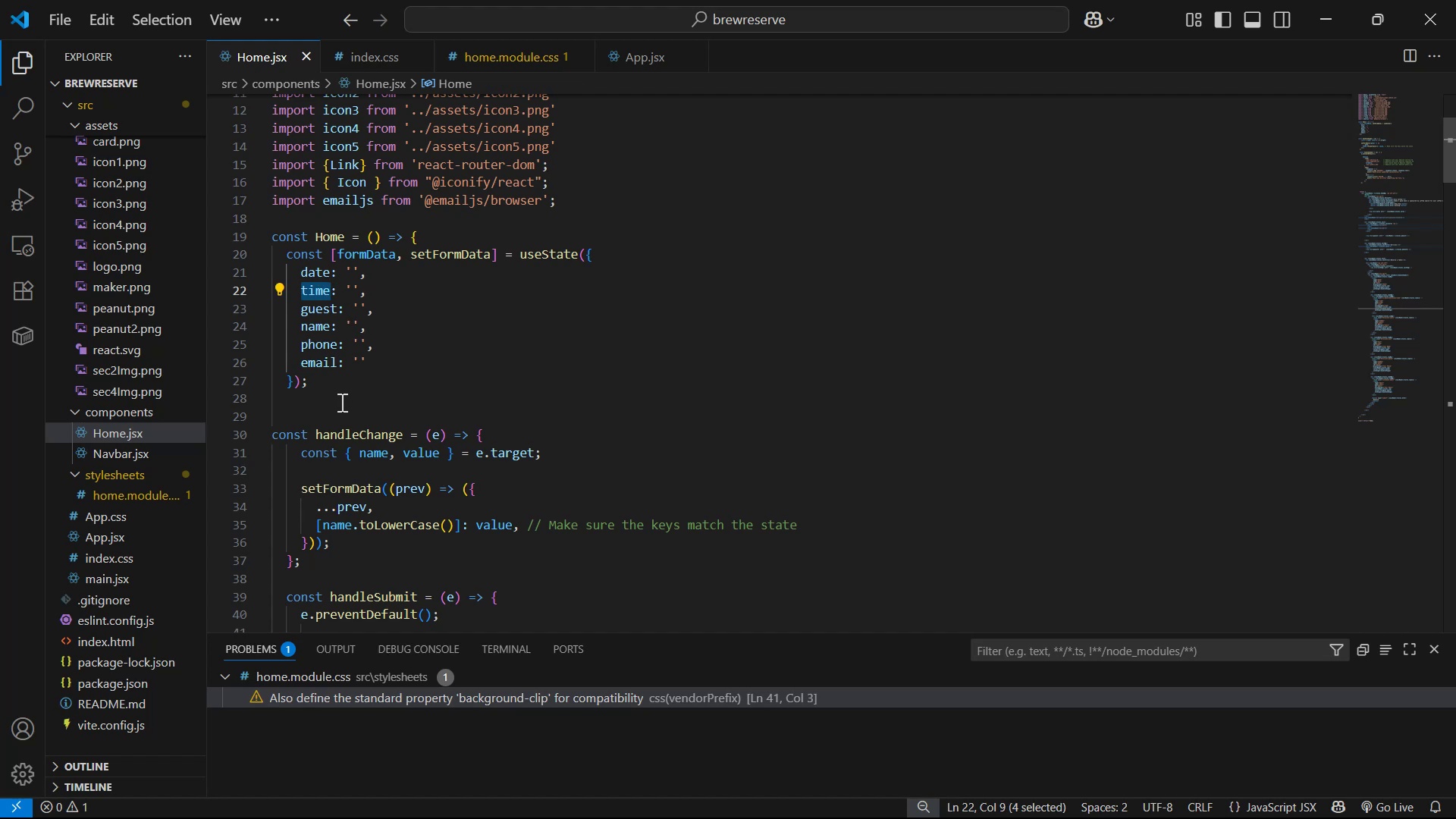 
key(Alt+Tab)
 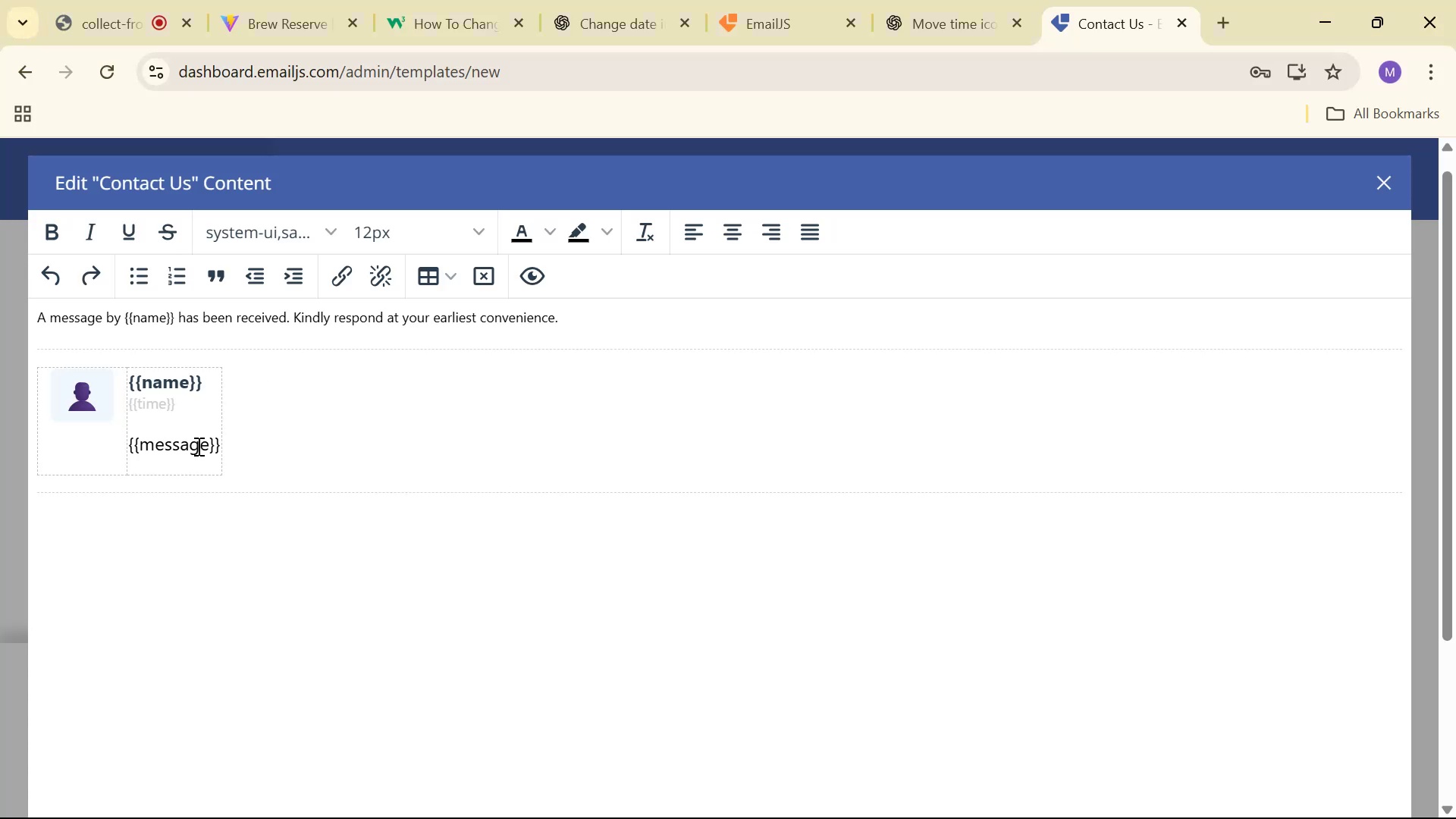 
left_click([198, 416])
 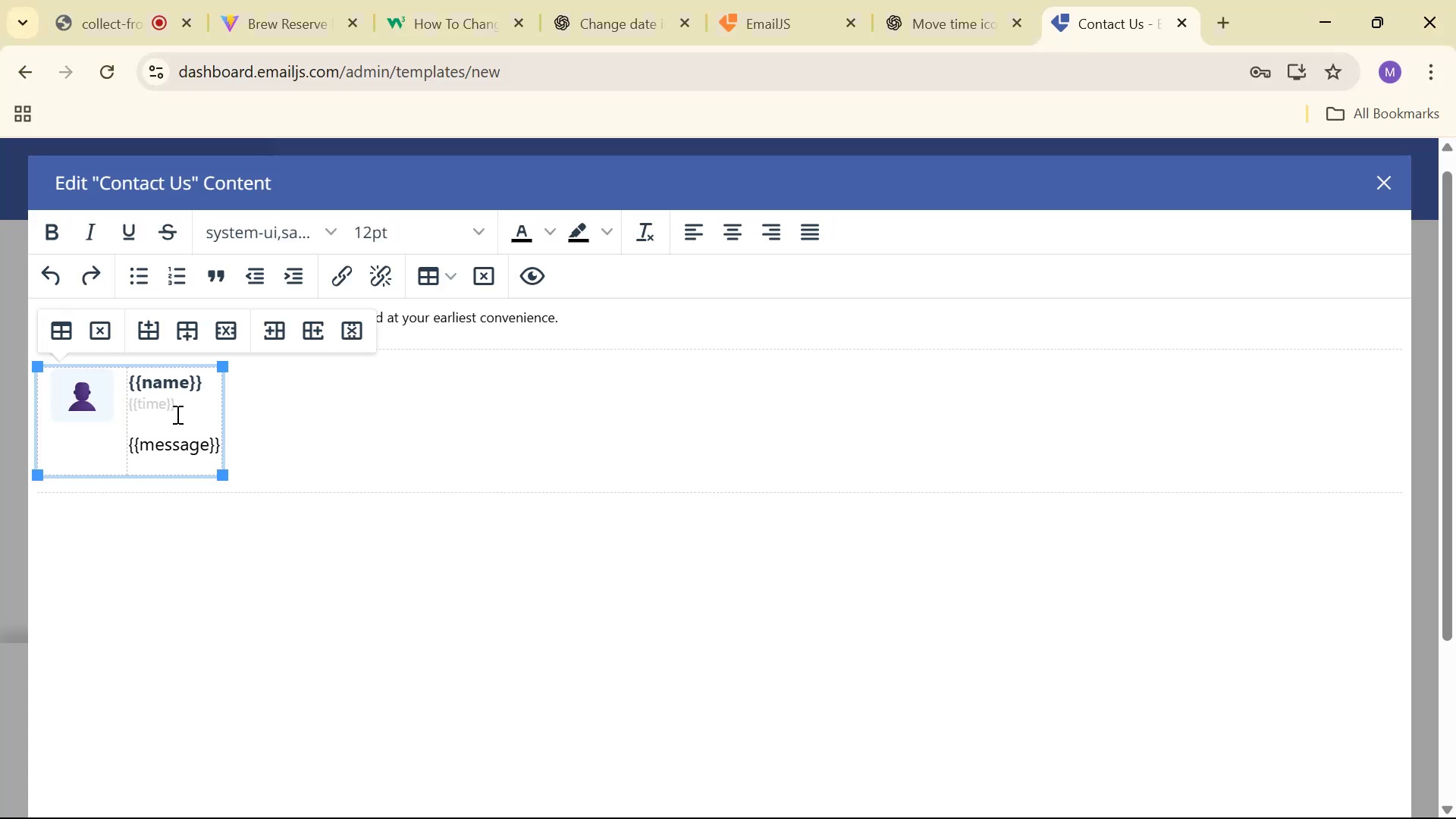 
left_click([146, 403])
 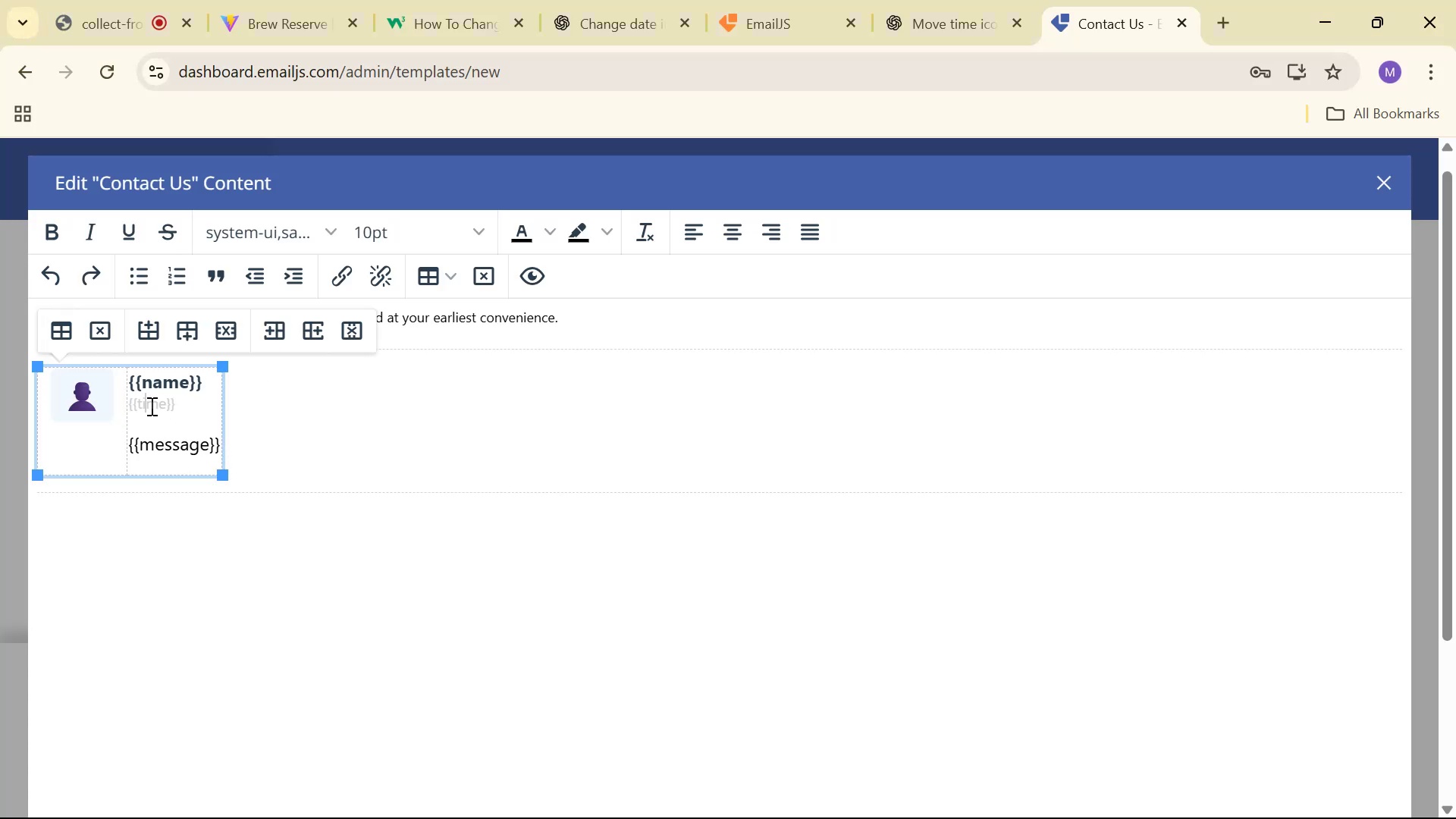 
key(Alt+AltLeft)
 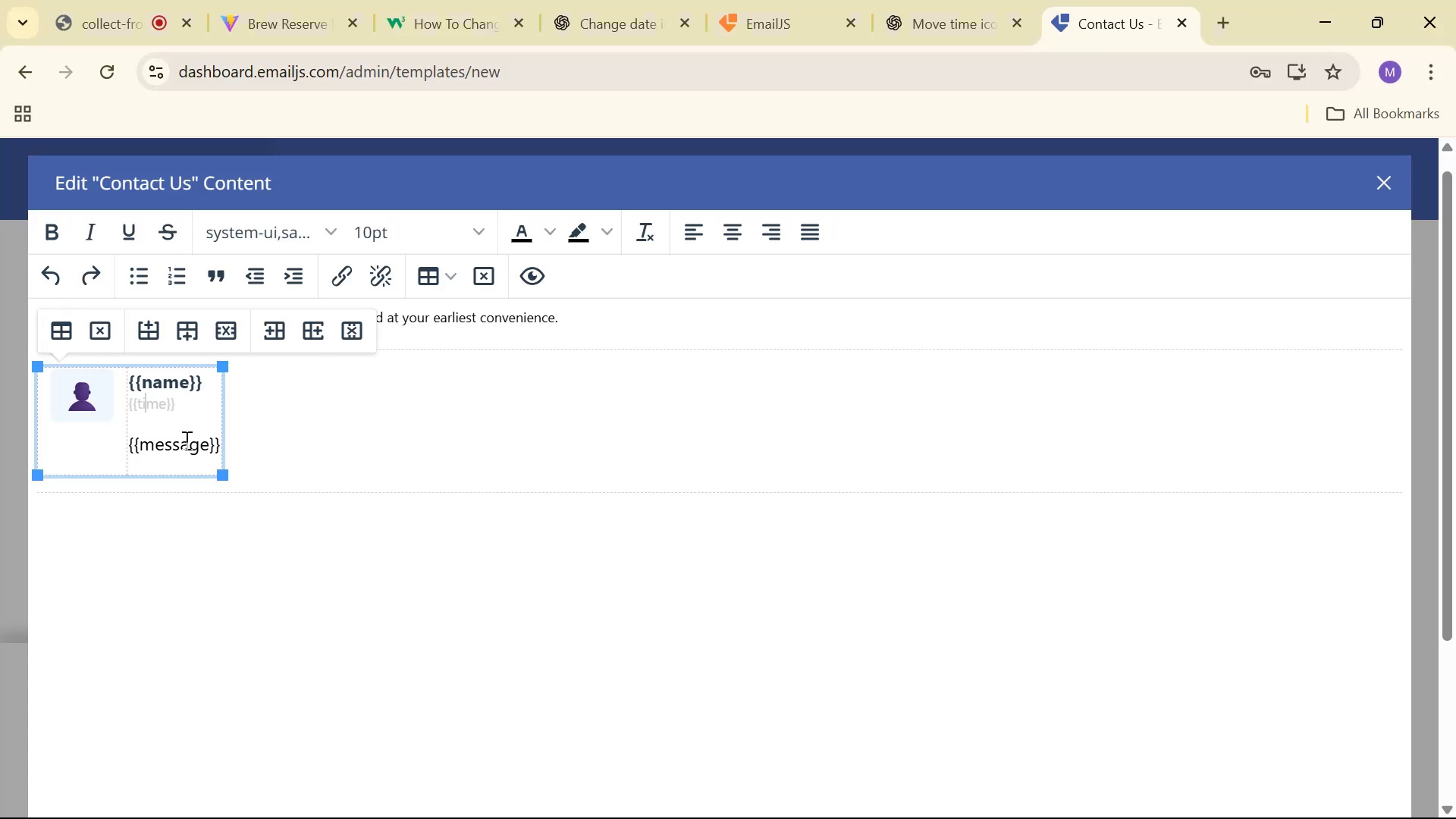 
key(Alt+Tab)
 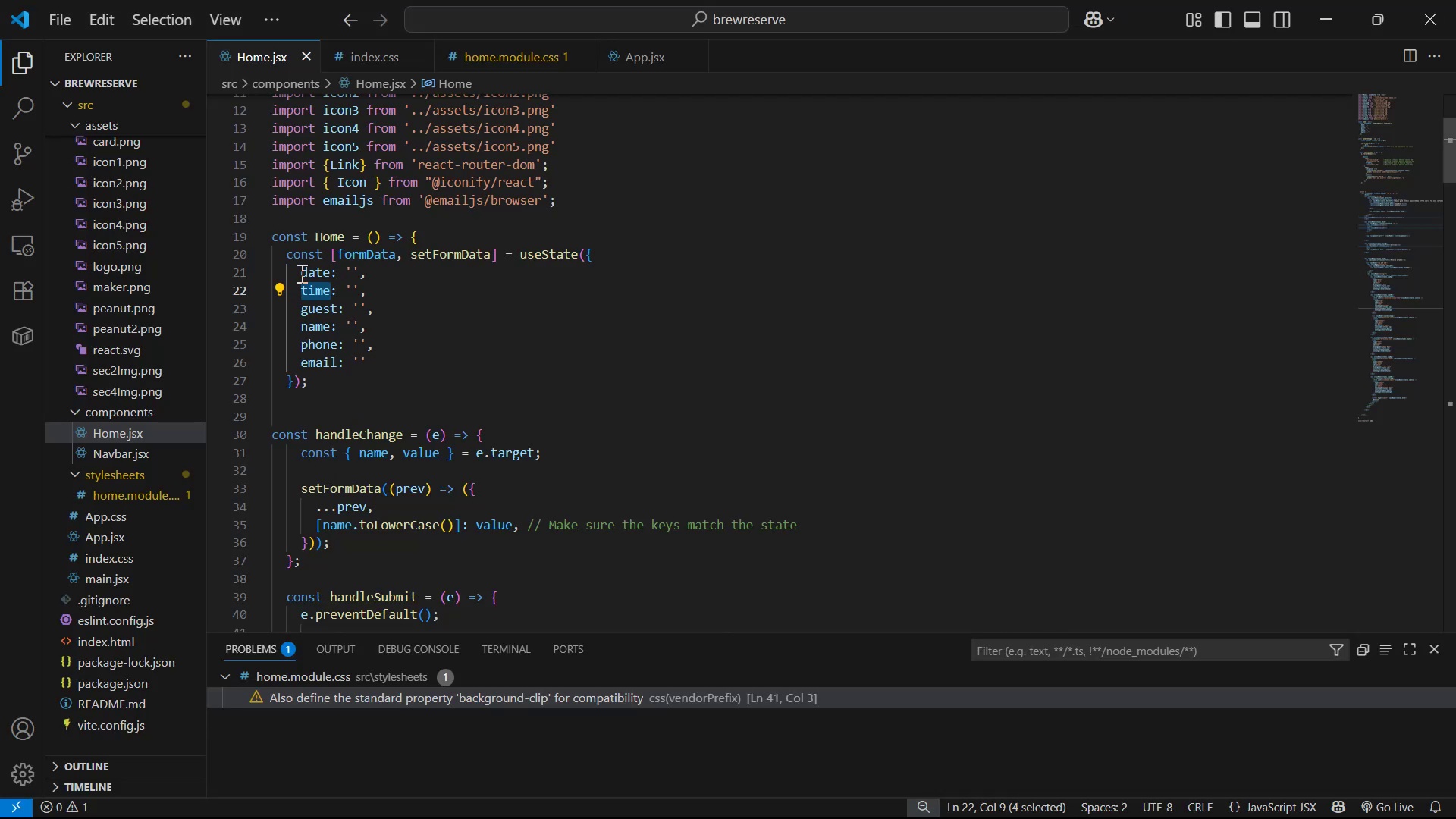 
left_click_drag(start_coordinate=[301, 272], to_coordinate=[331, 269])
 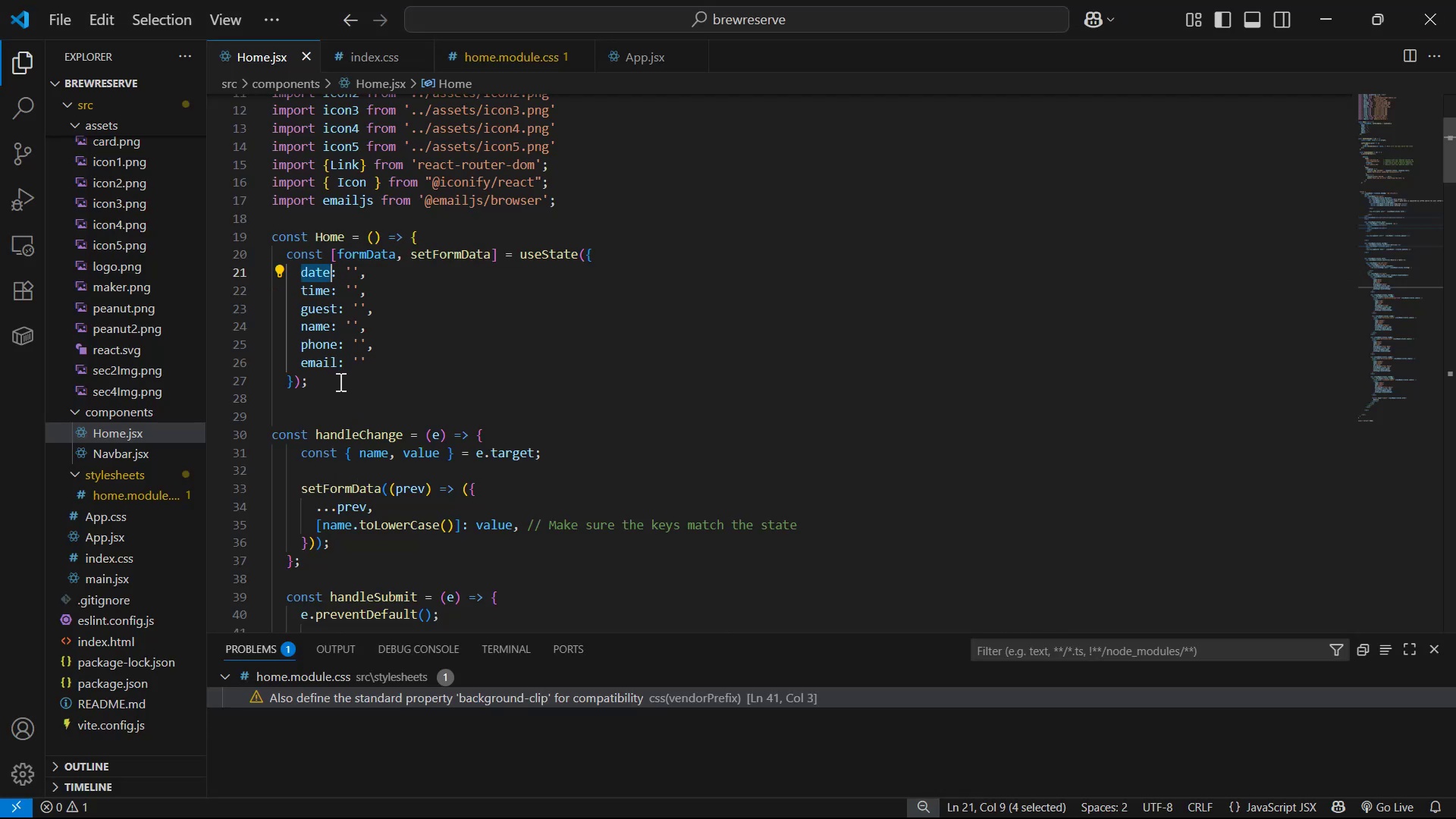 
key(Control+C)
 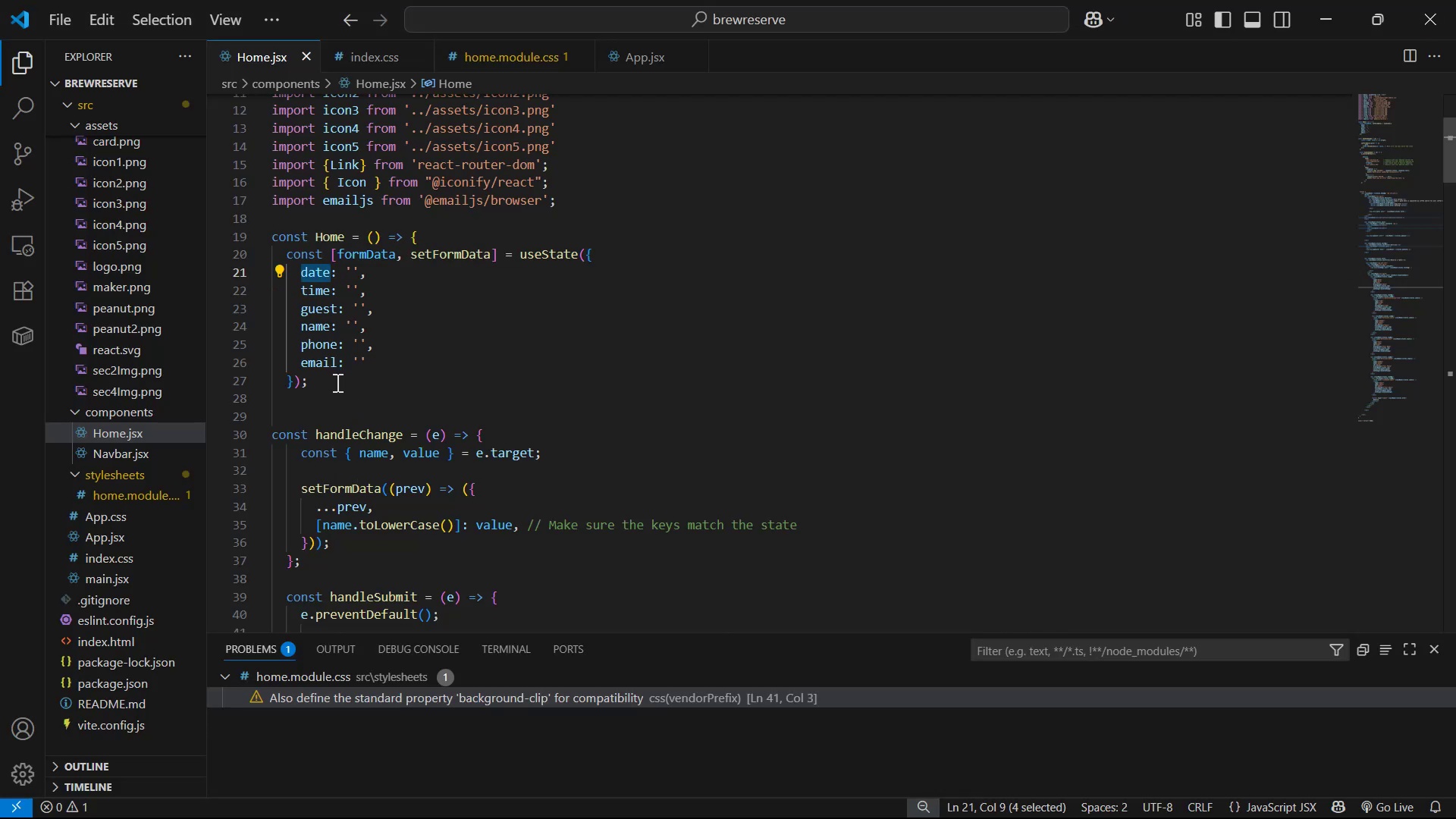 
key(Alt+AltLeft)
 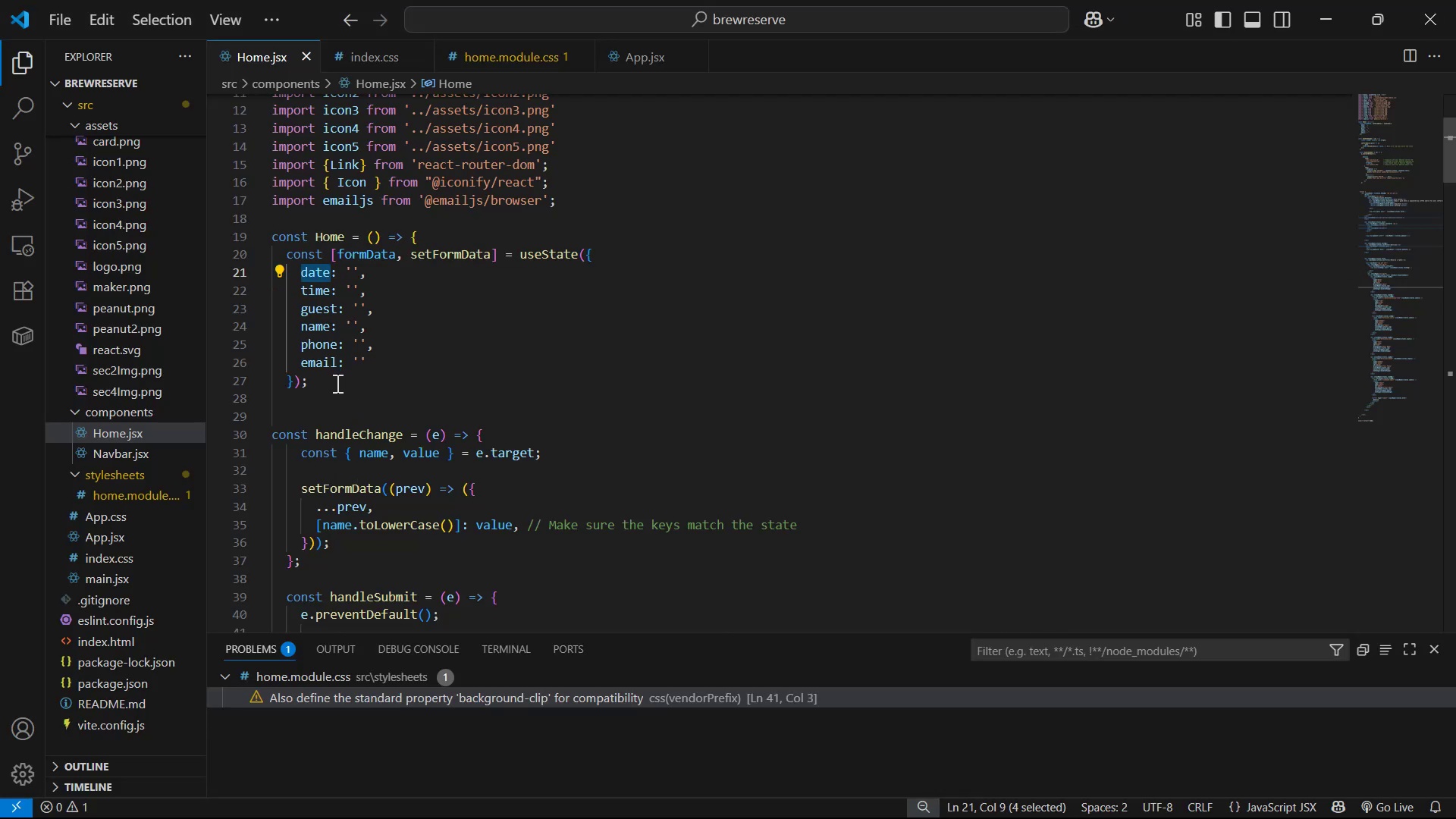 
key(Alt+Tab)
 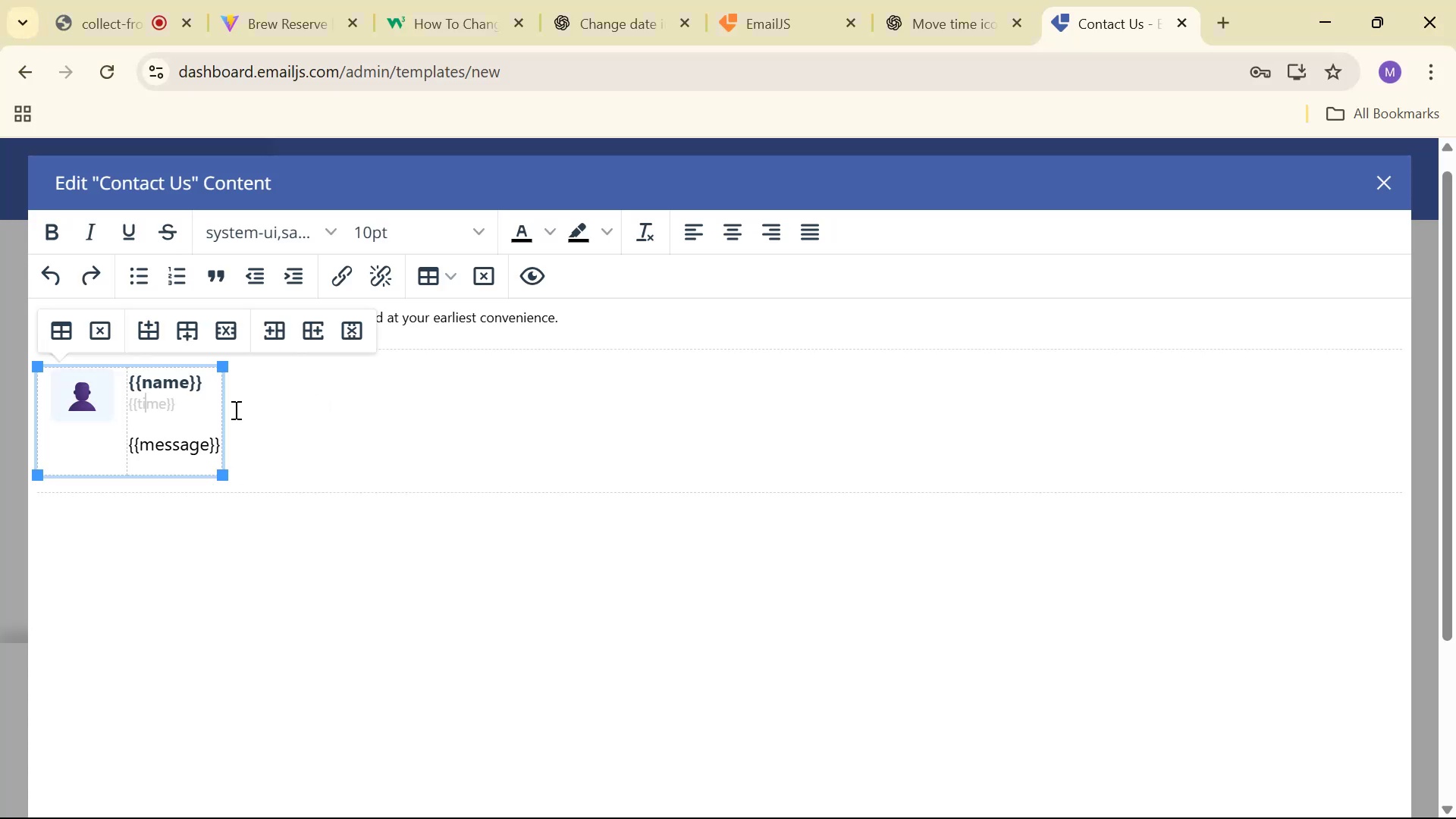 
left_click([191, 435])
 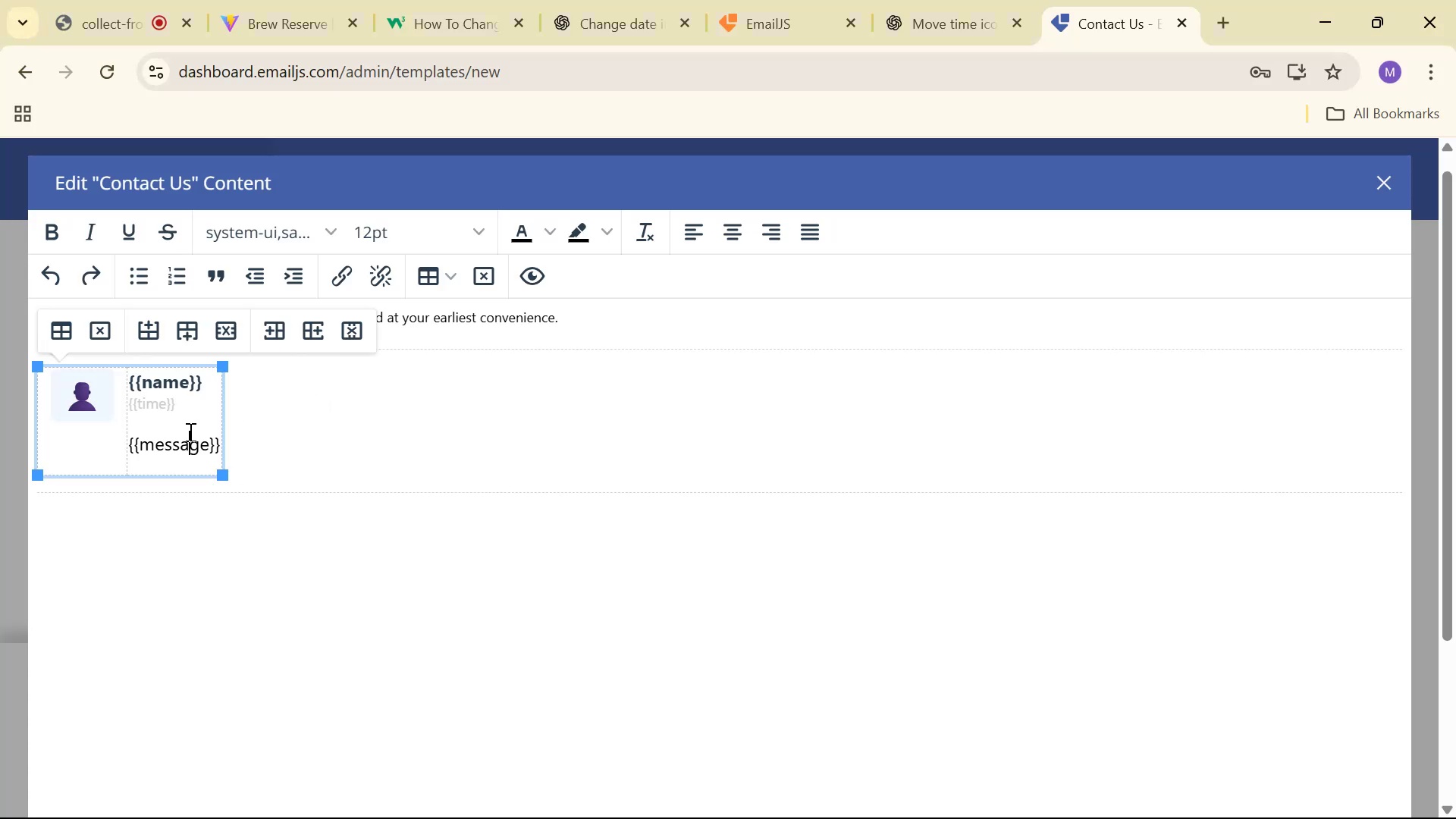 
left_click([172, 430])
 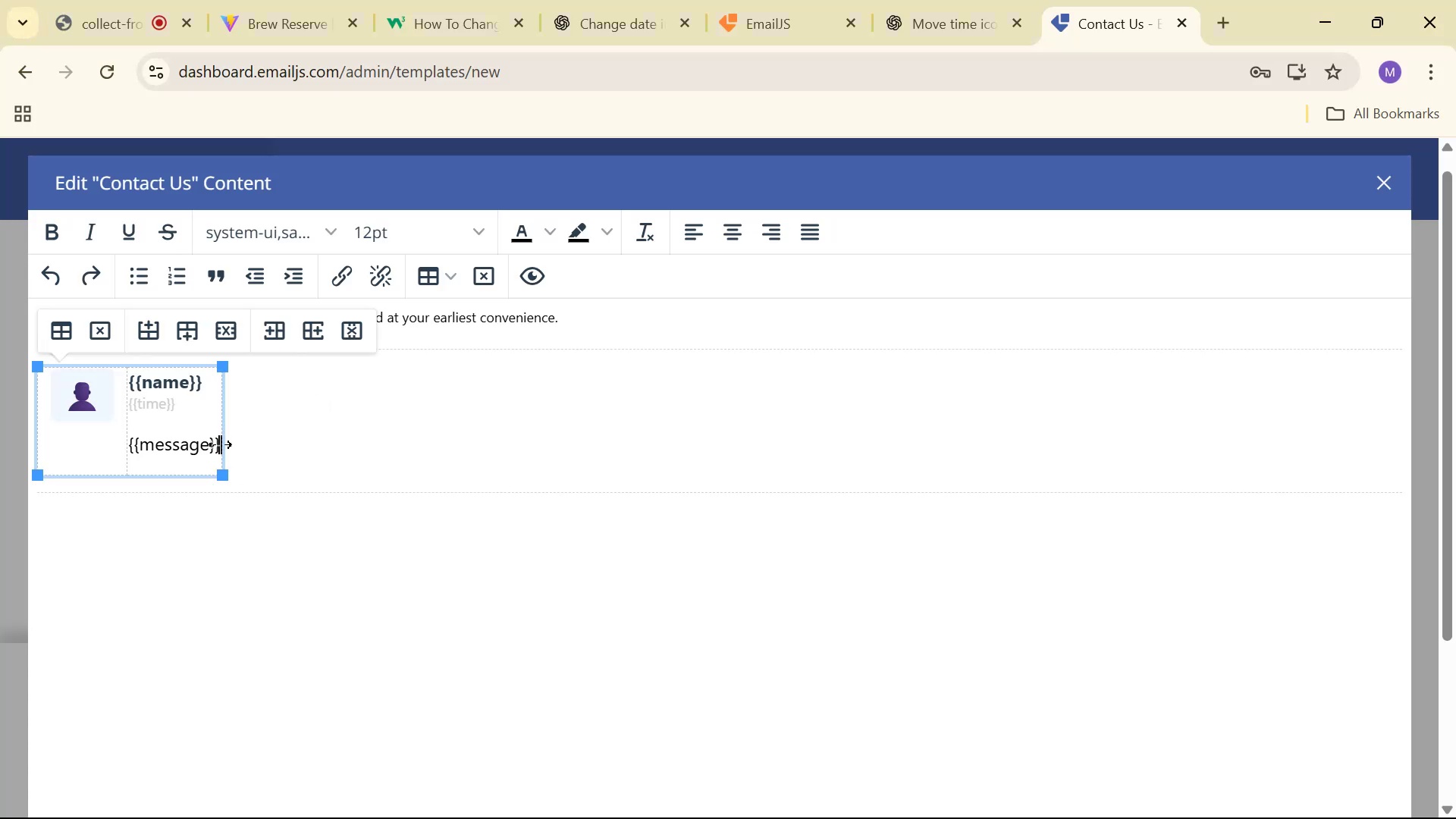 
left_click_drag(start_coordinate=[206, 444], to_coordinate=[140, 445])
 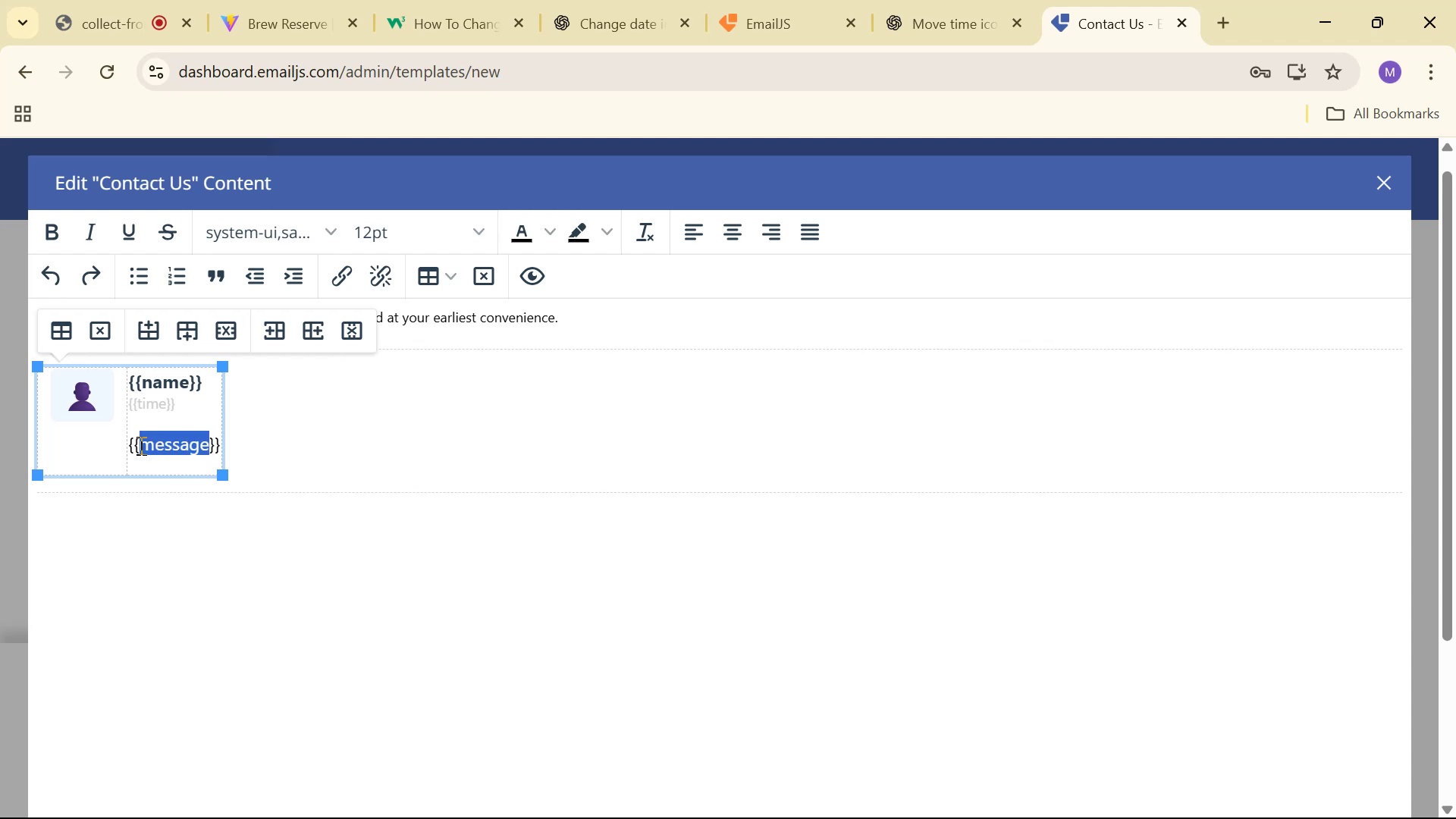 
key(Control+V)
 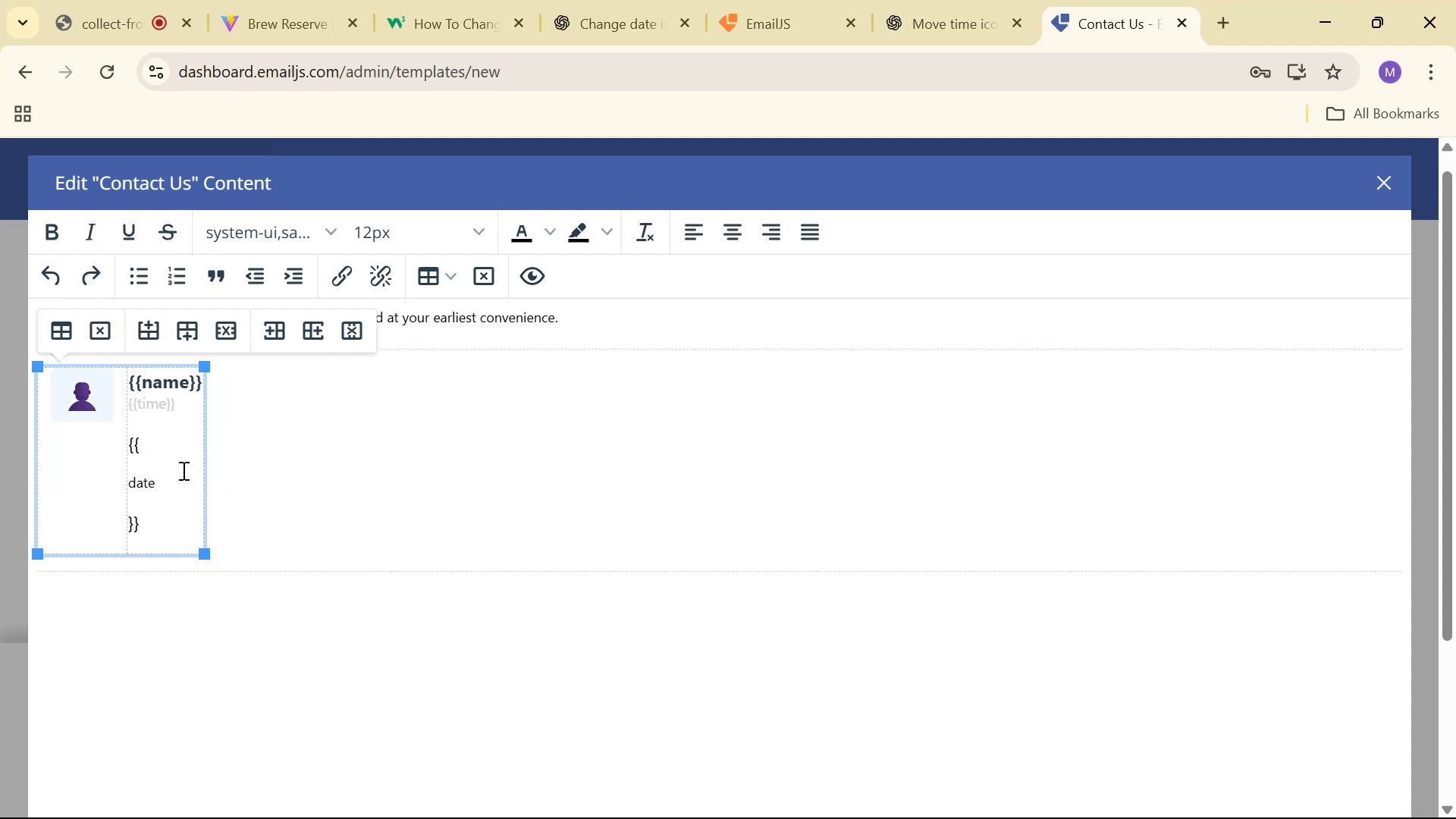 
key(Control+Z)
 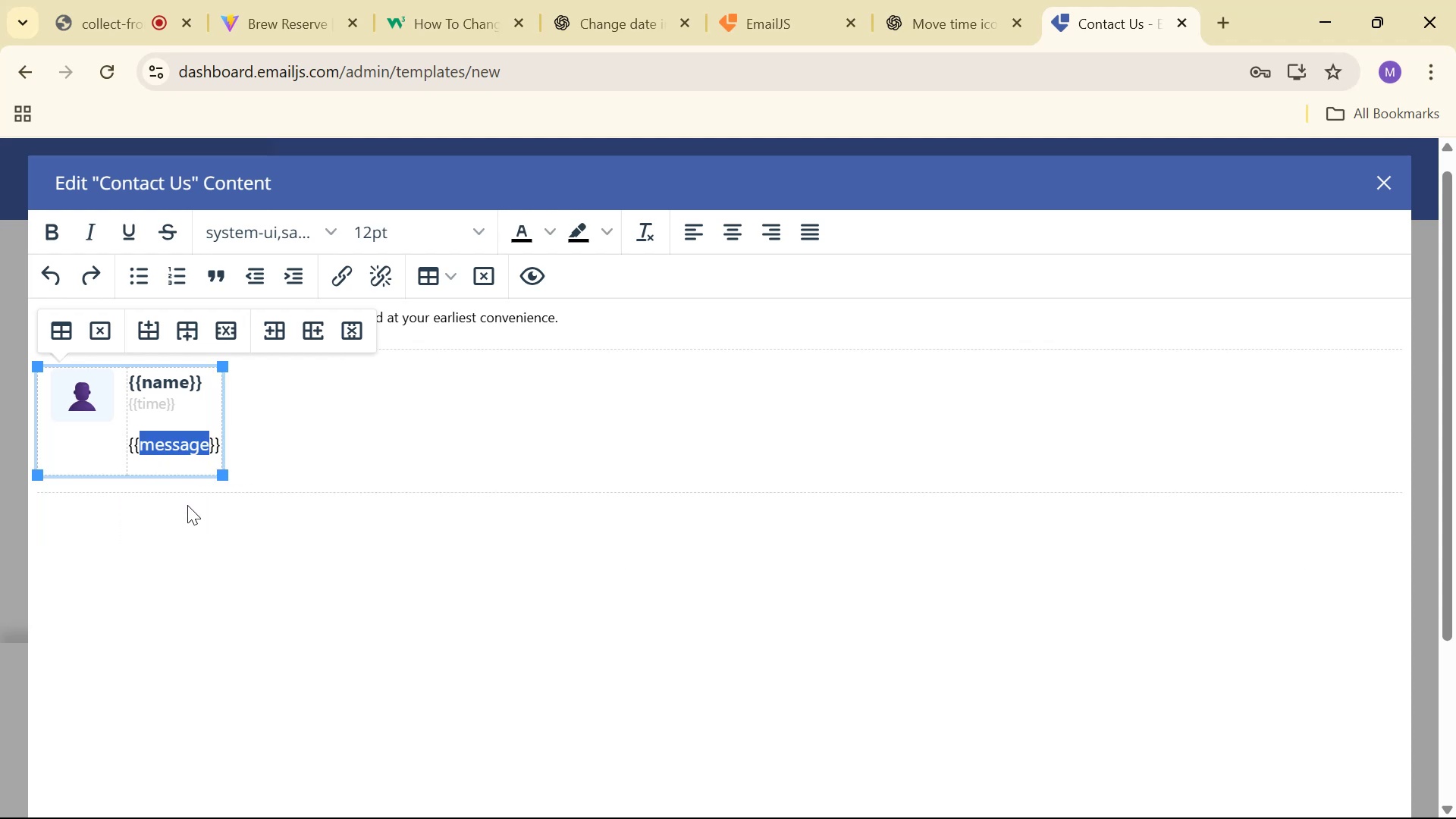 
key(Alt+AltLeft)
 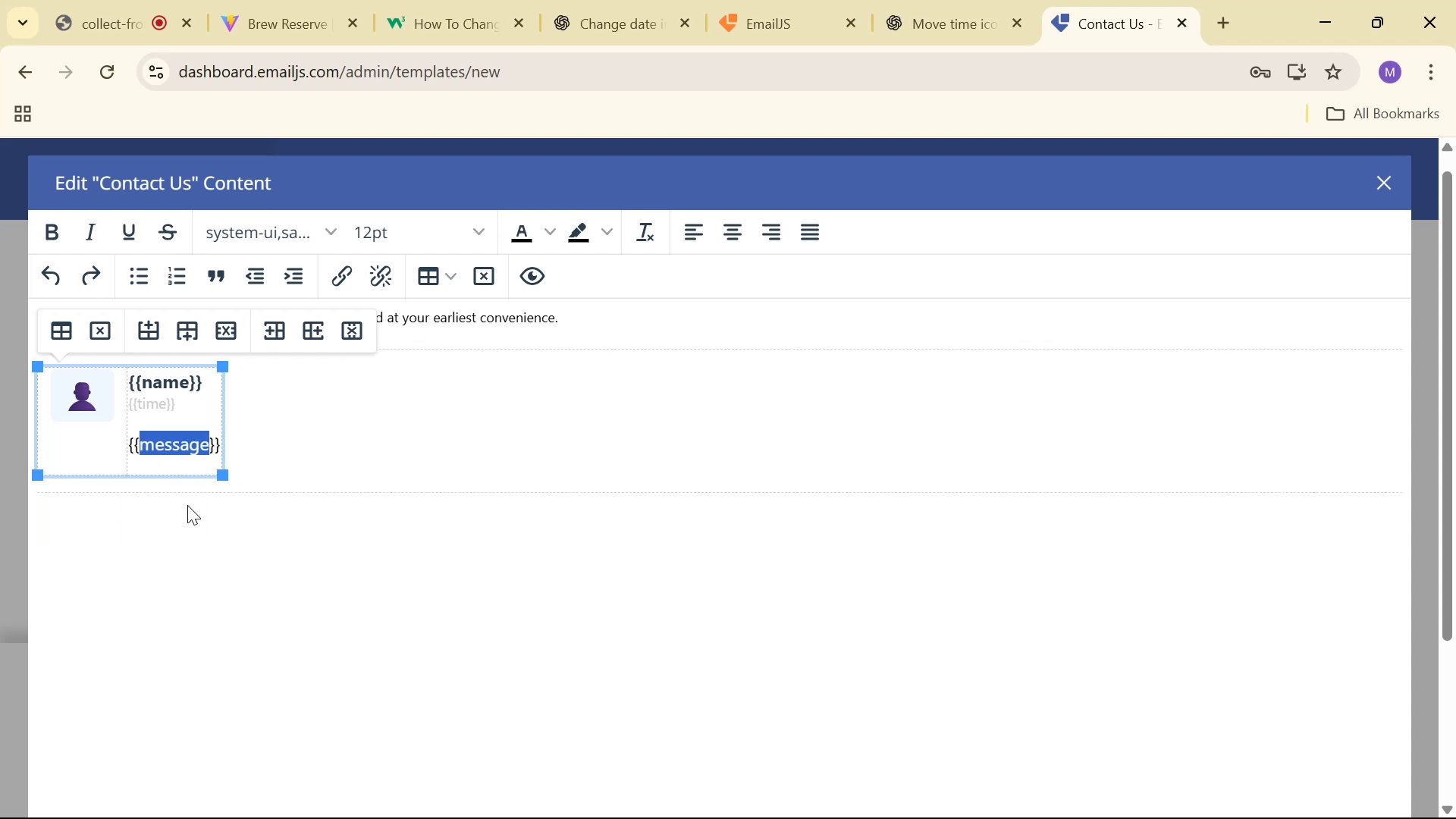 
key(Alt+Tab)
 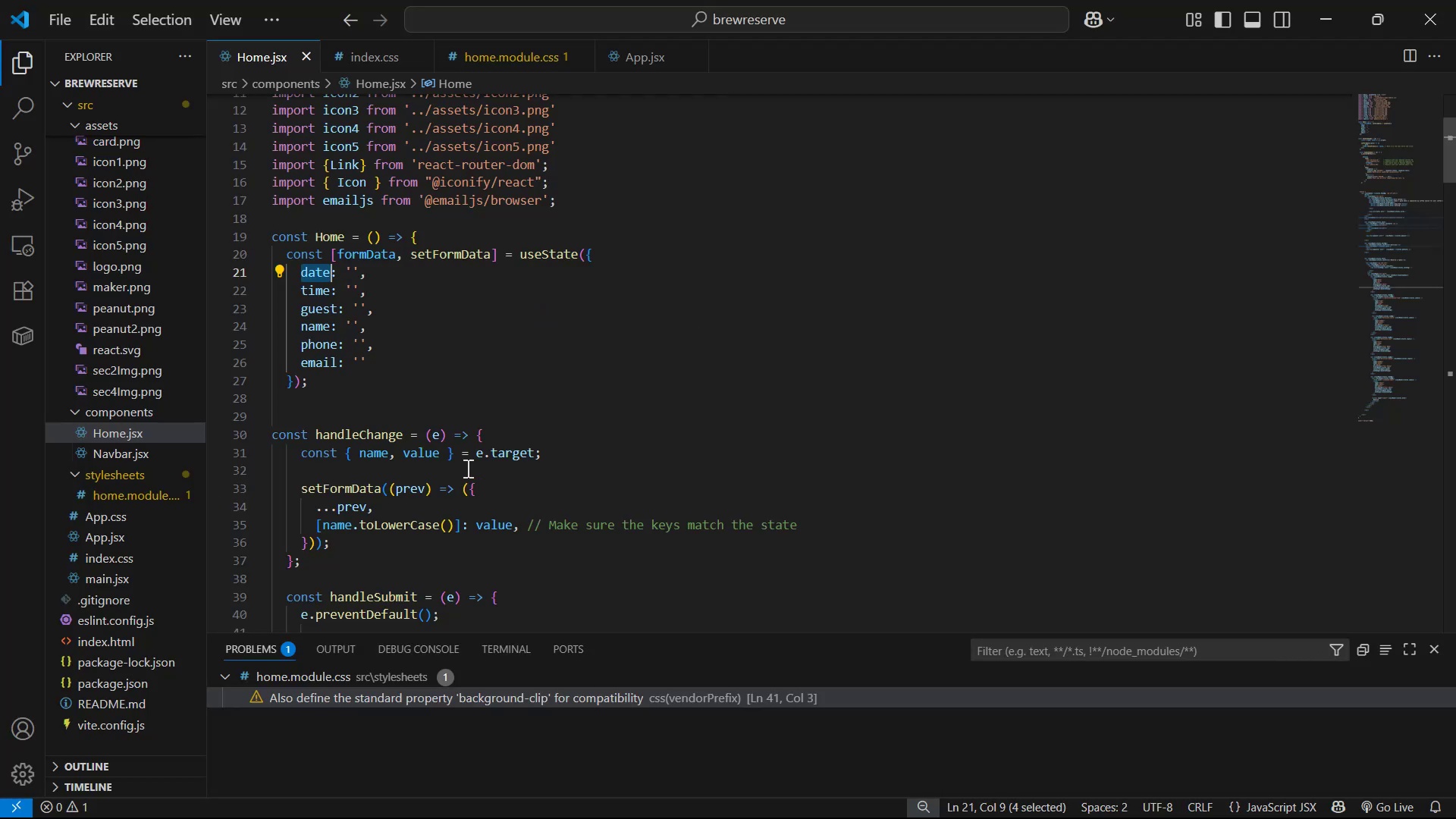 
key(Alt+AltLeft)
 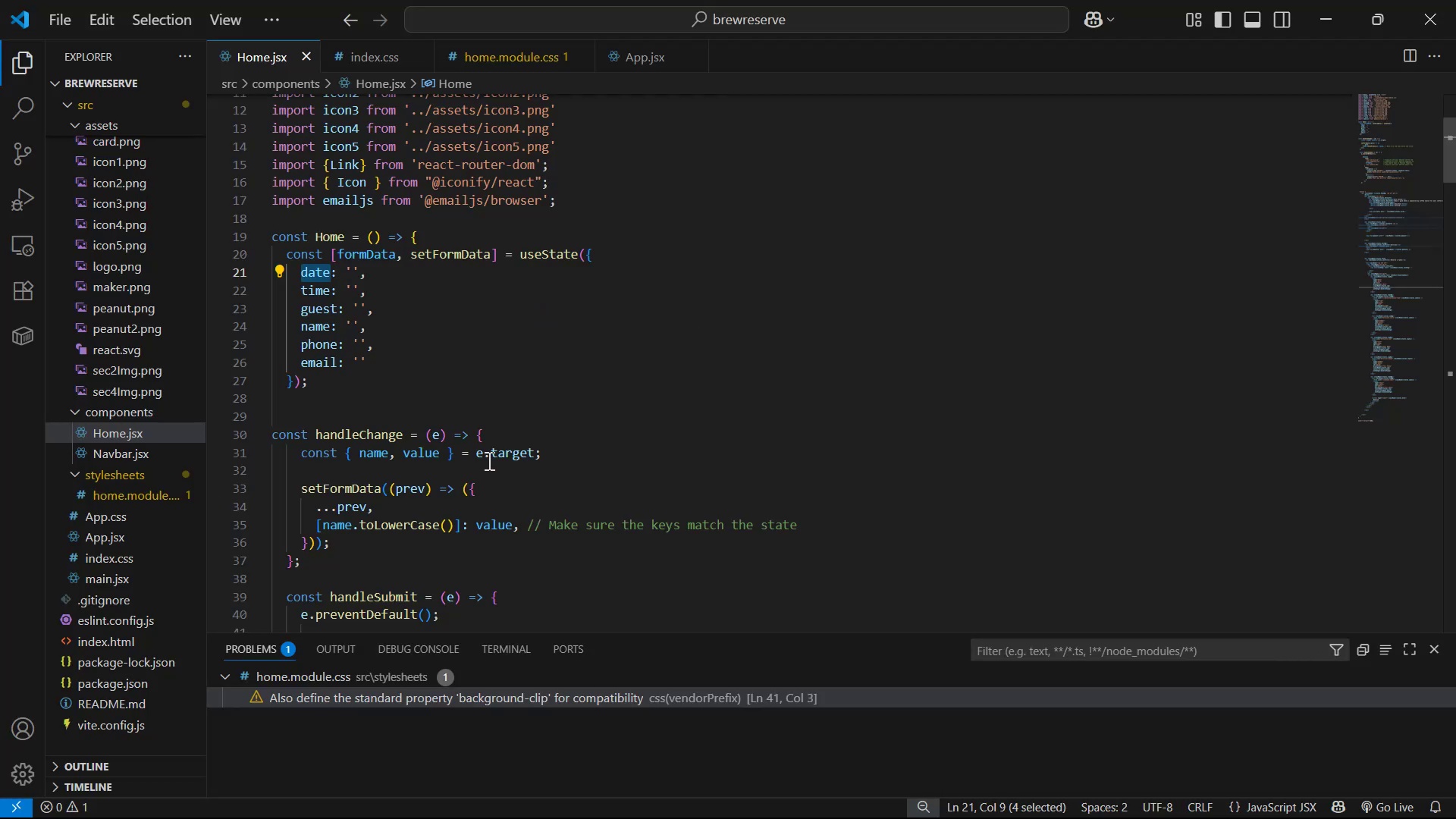 
key(Tab)
type(date)
 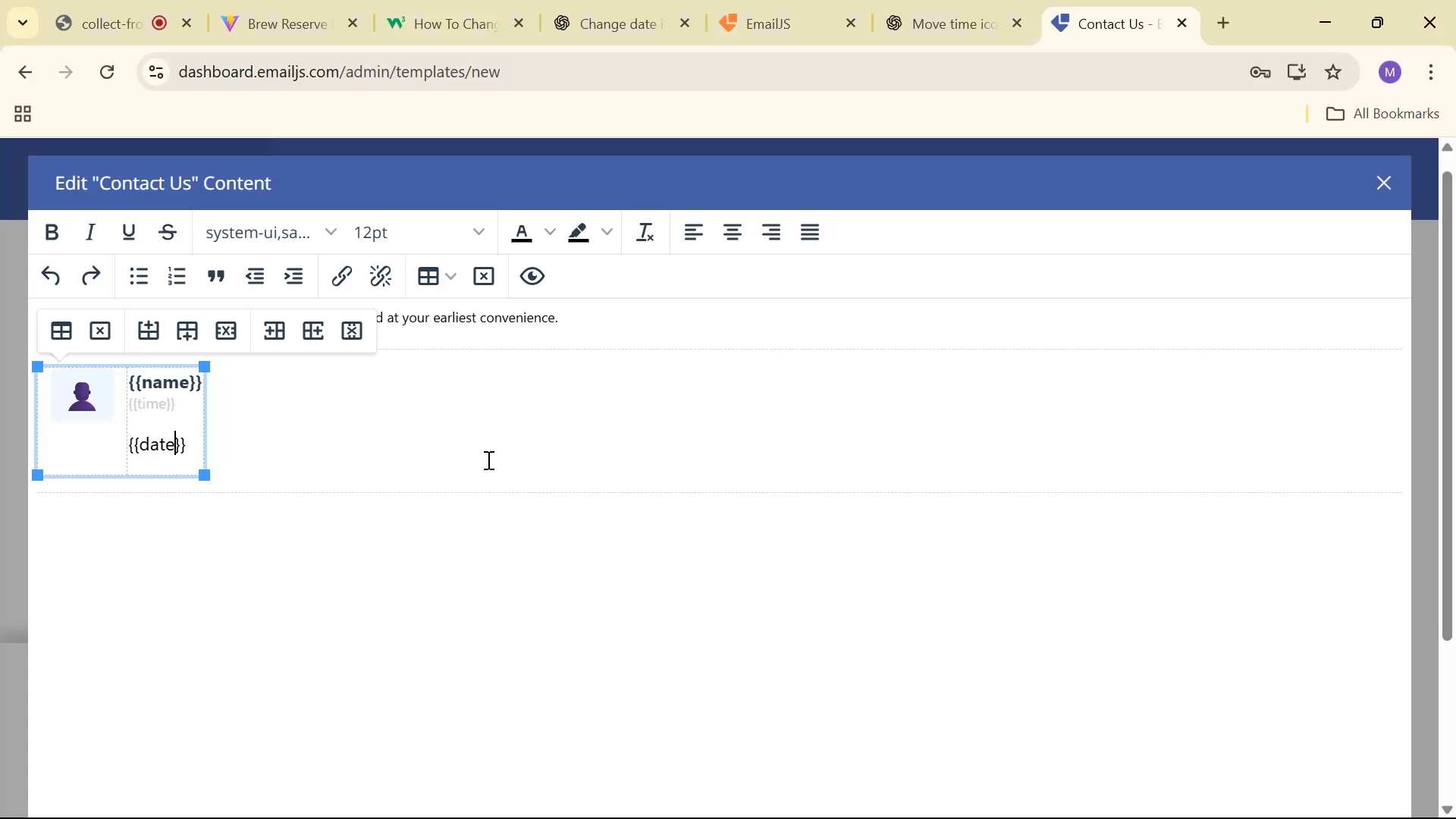 
key(ArrowRight)
 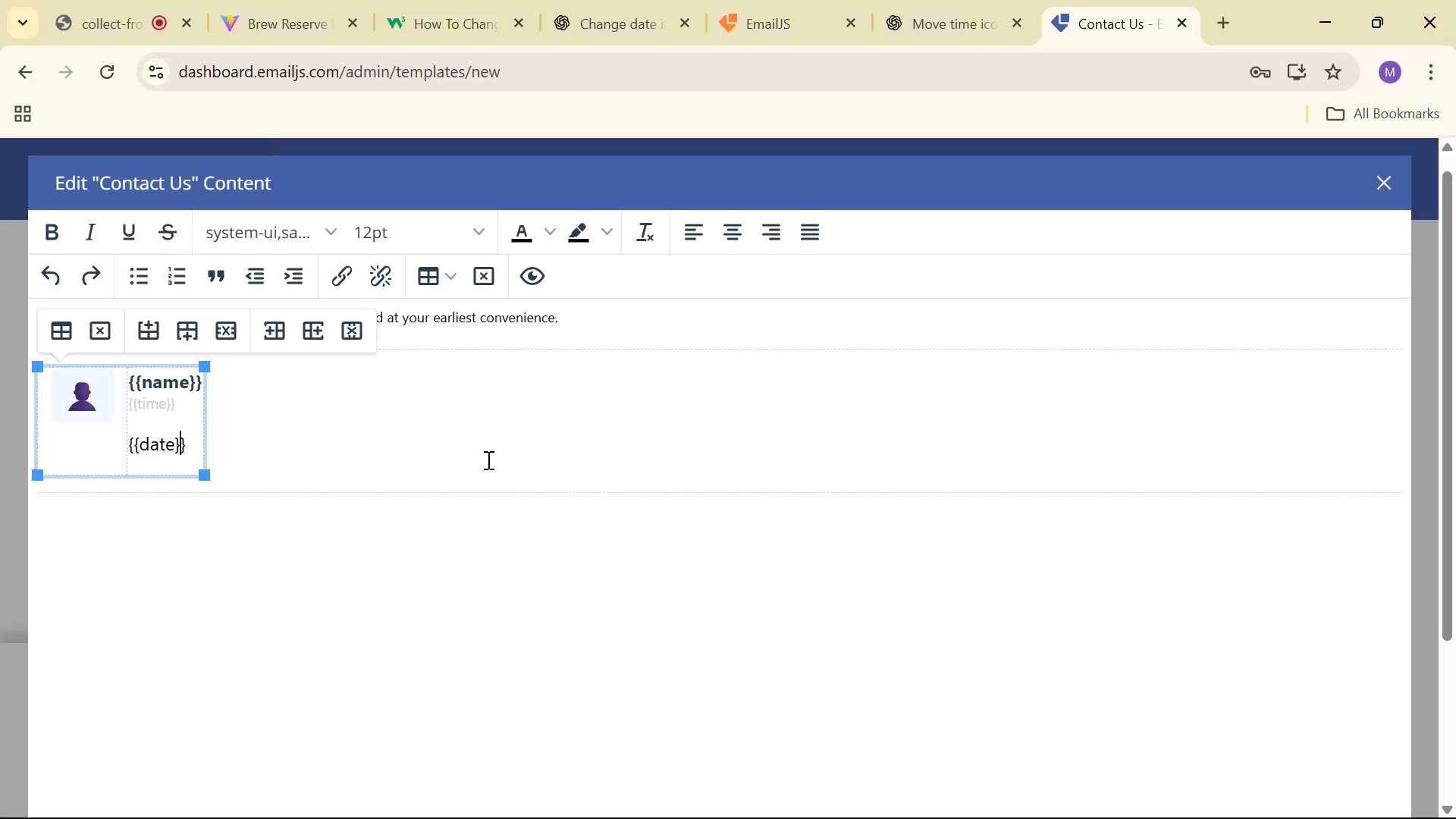 
key(ArrowRight)
 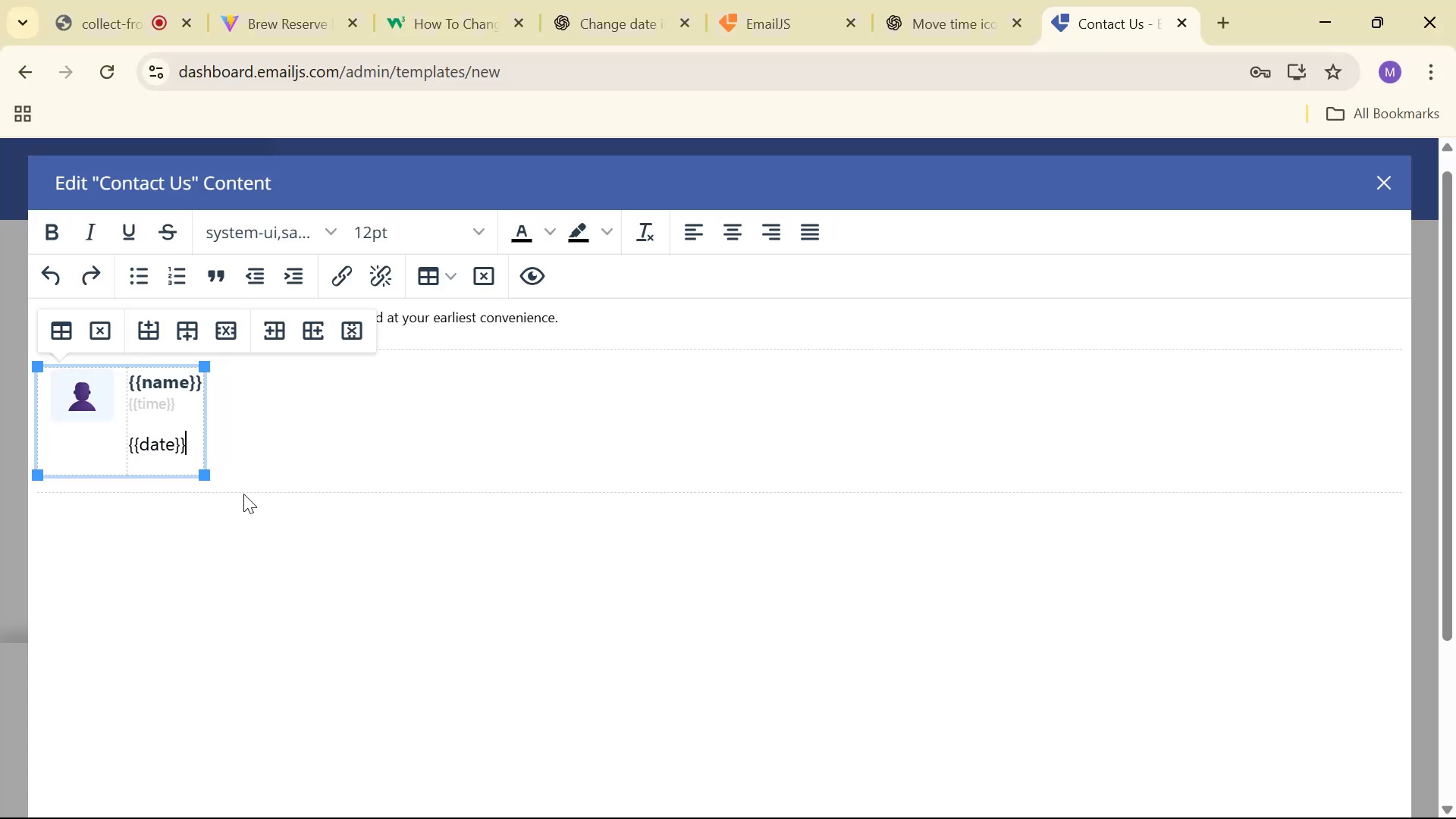 
left_click_drag(start_coordinate=[181, 449], to_coordinate=[116, 444])
 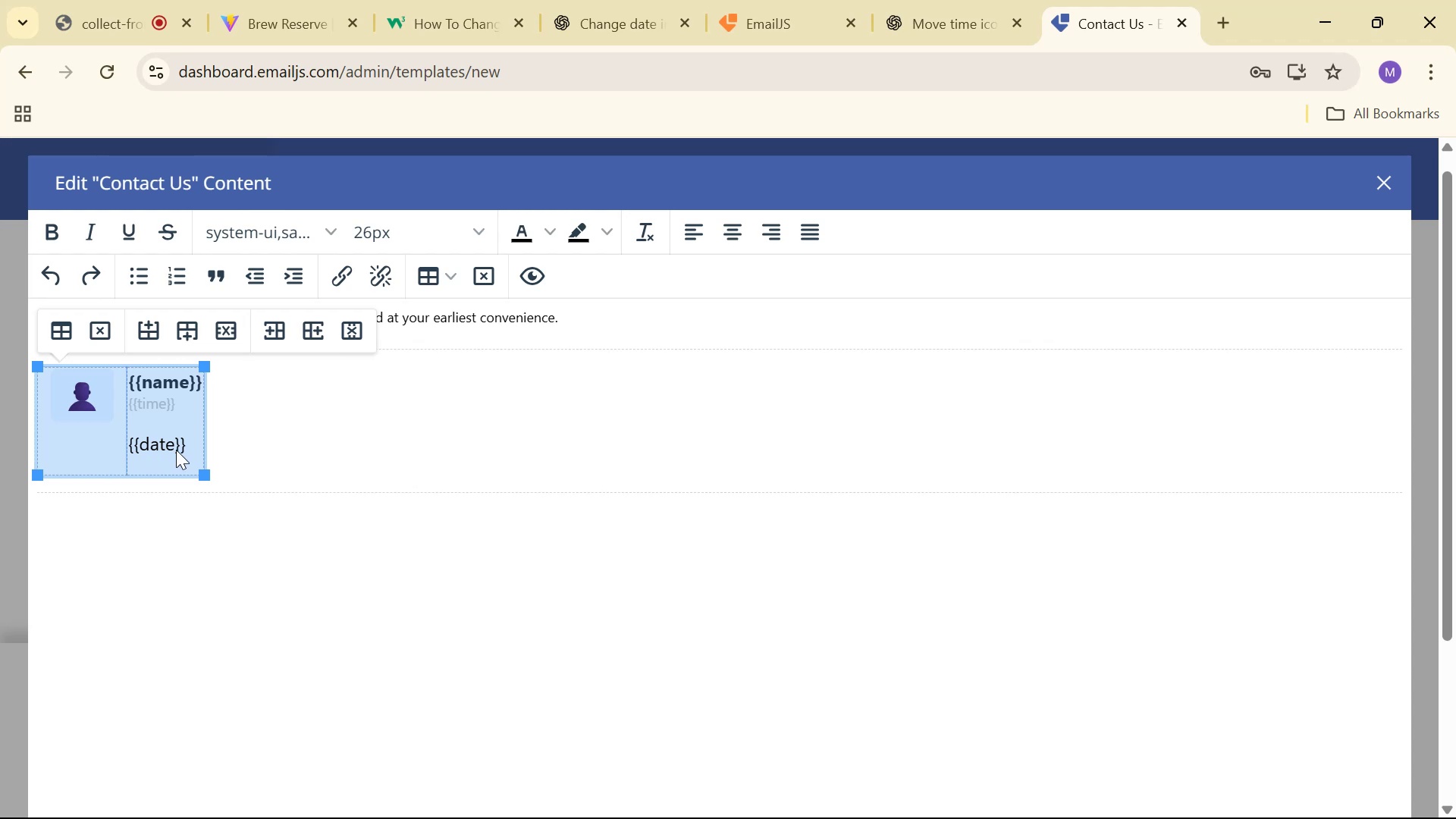 
left_click([185, 451])
 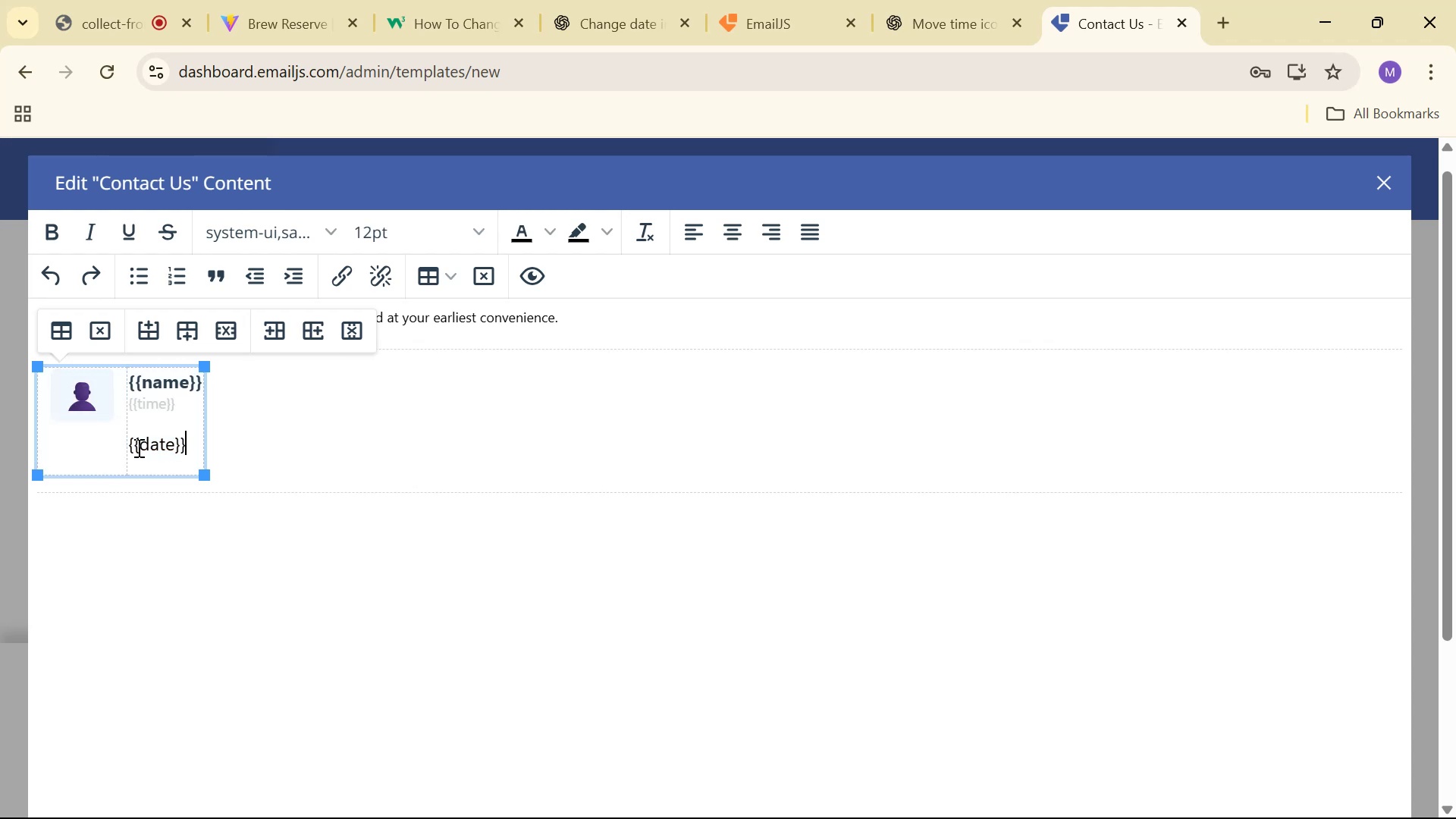 
left_click([131, 444])
 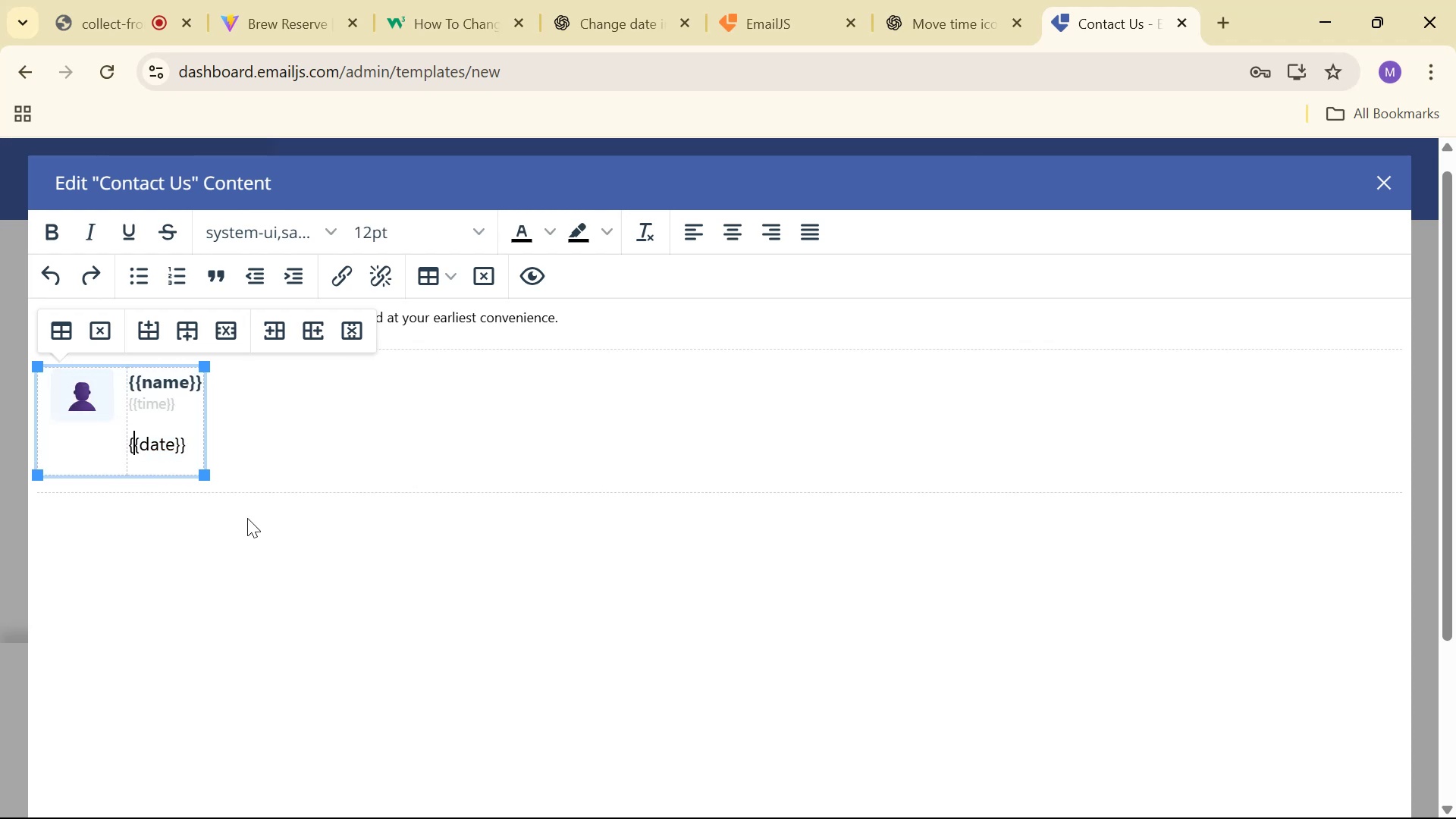 
key(ArrowLeft)
 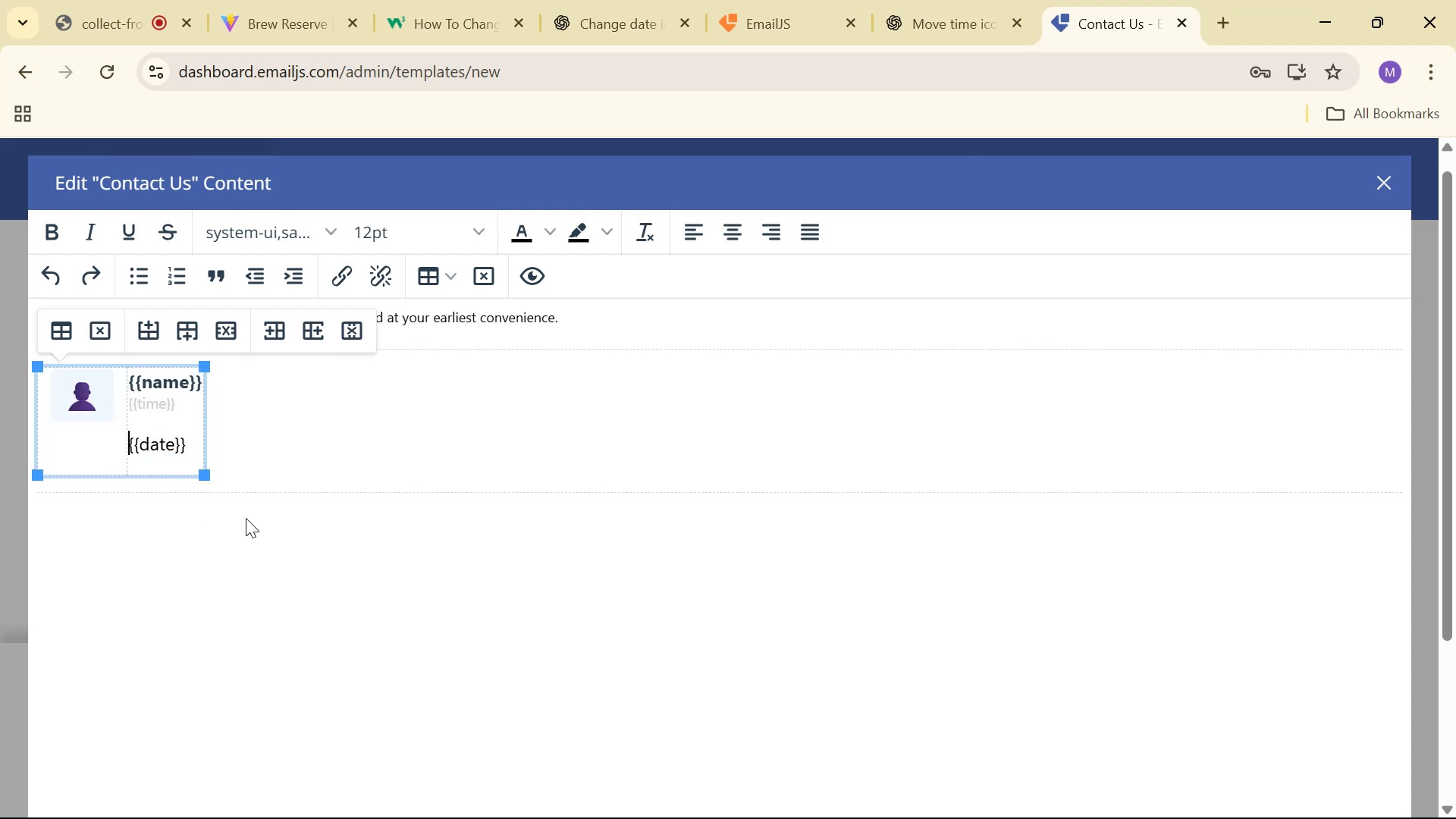 
type(Reservation )
key(Backspace)
type( Date )
key(Backspace)
type(:  )
key(Backspace)
 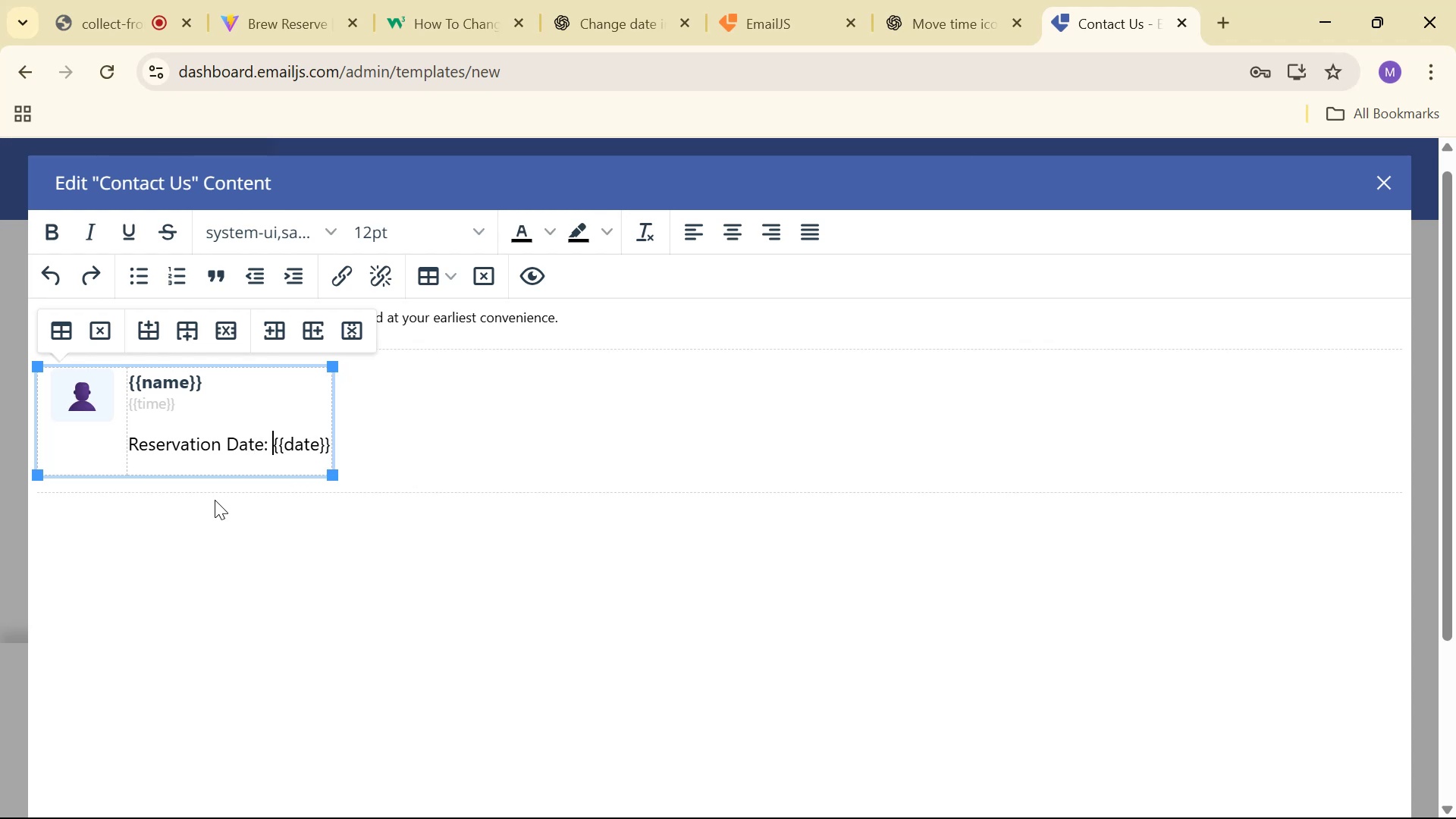 
 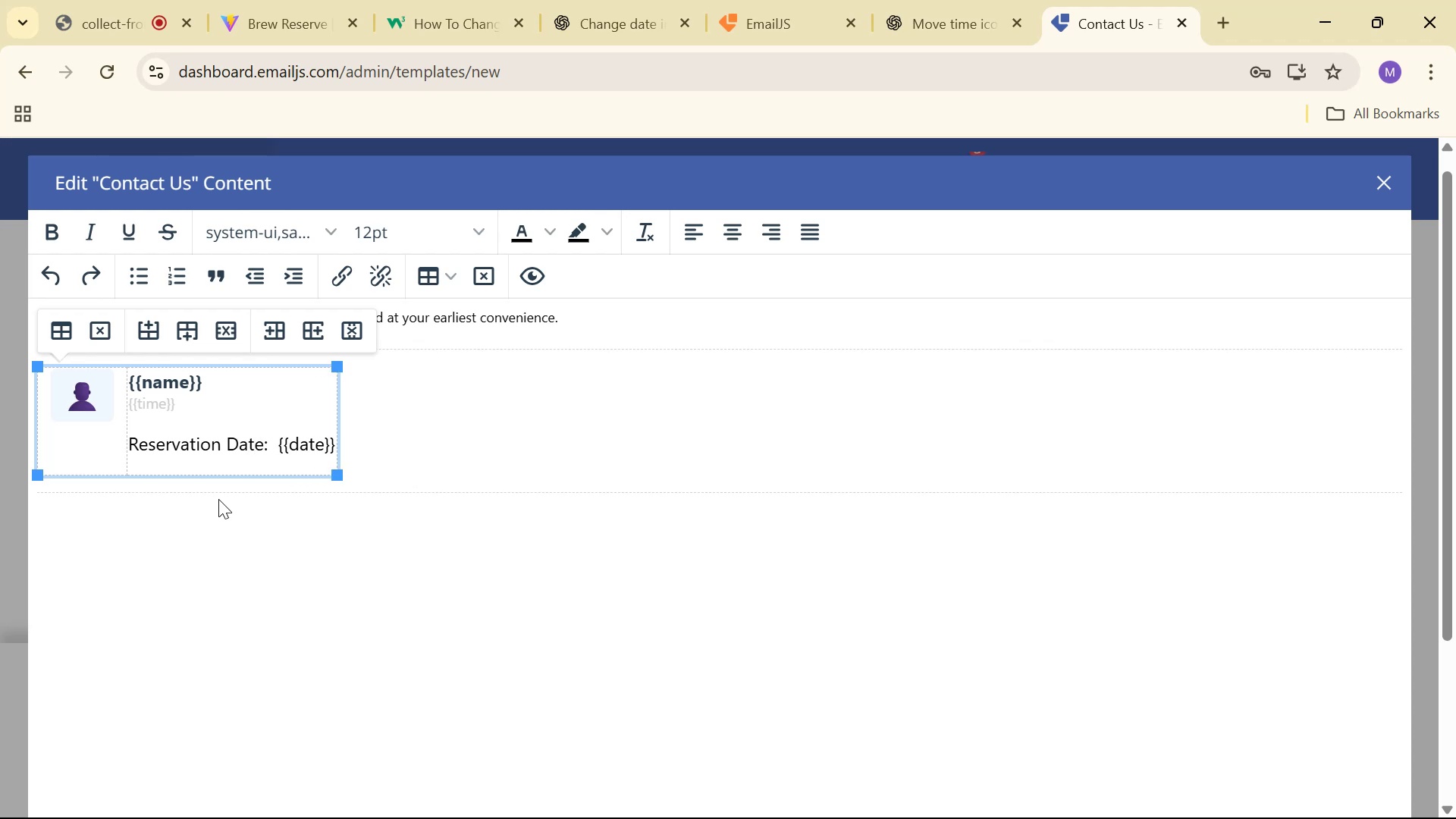 
hold_key(key=ArrowRight, duration=0.68)
 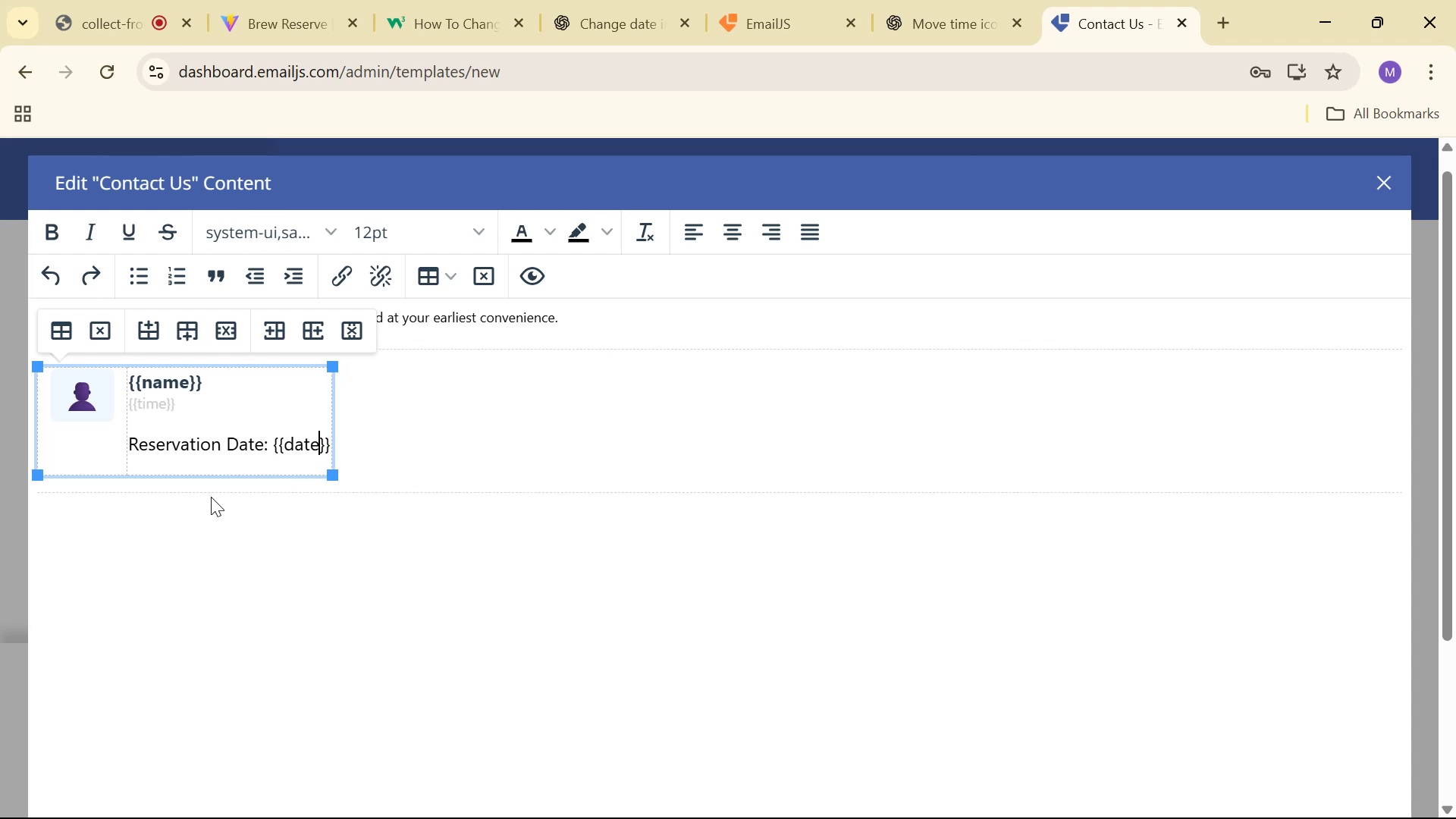 
key(ArrowRight)
 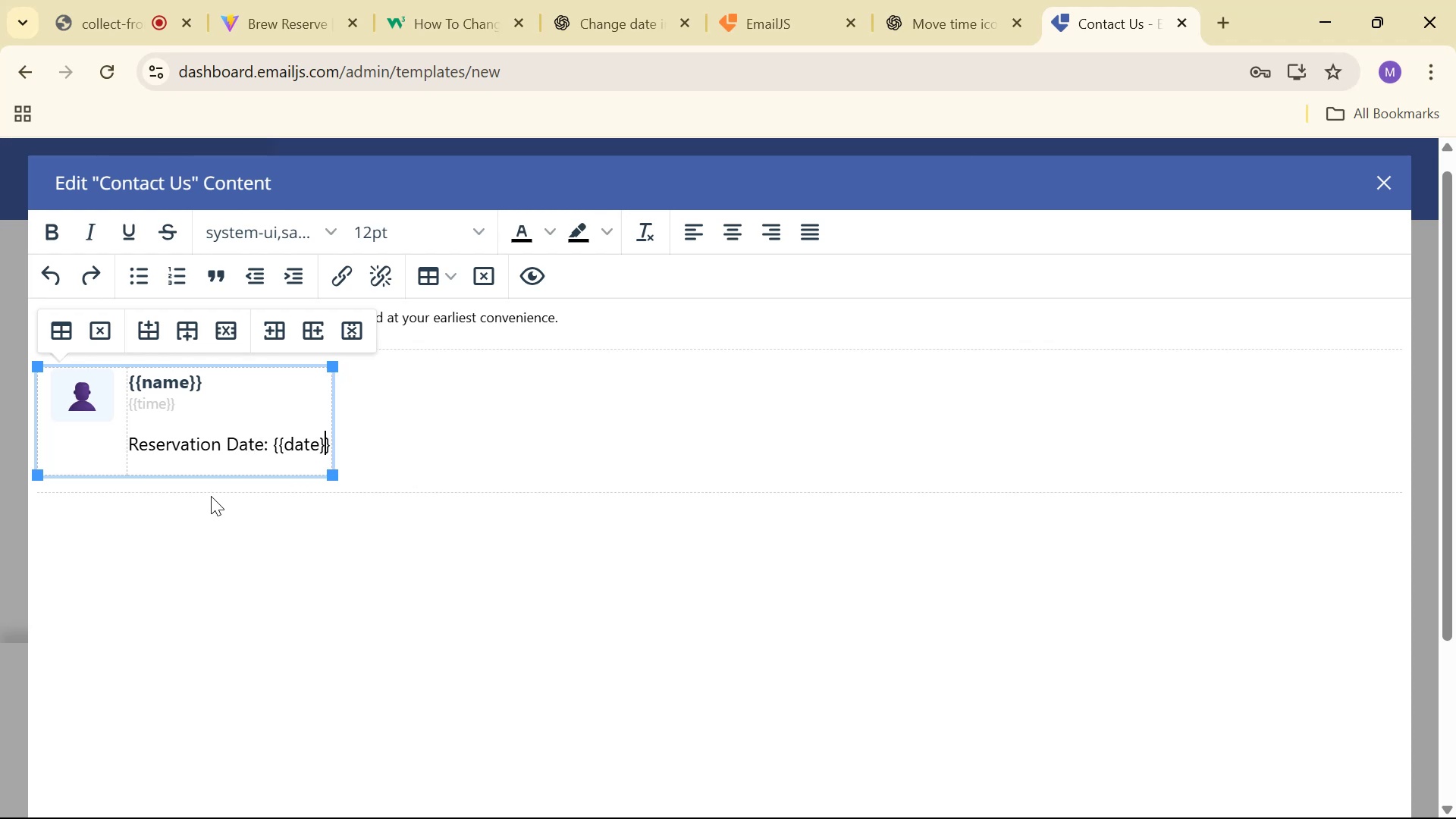 
key(ArrowRight)
 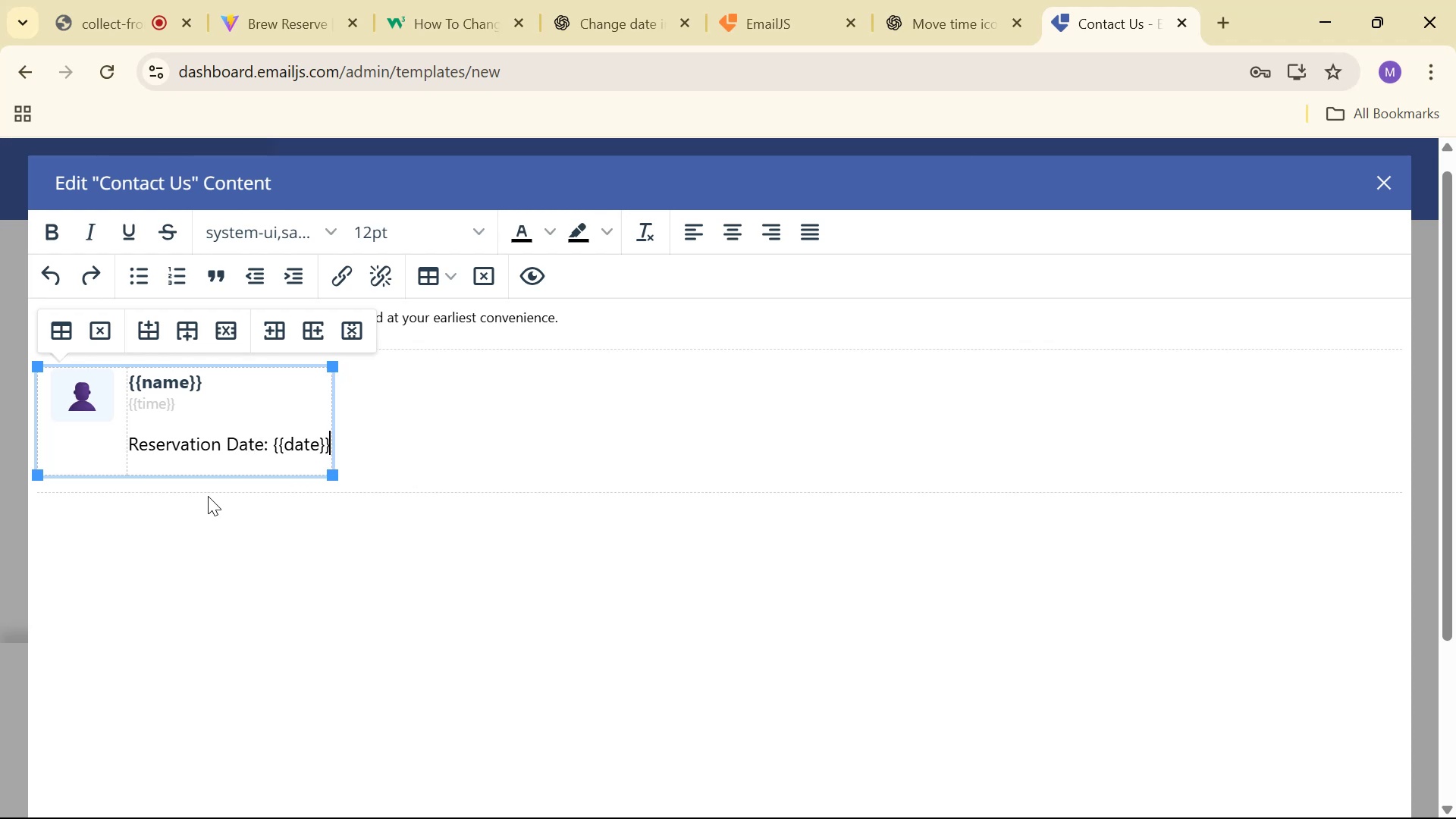 
key(Enter)
 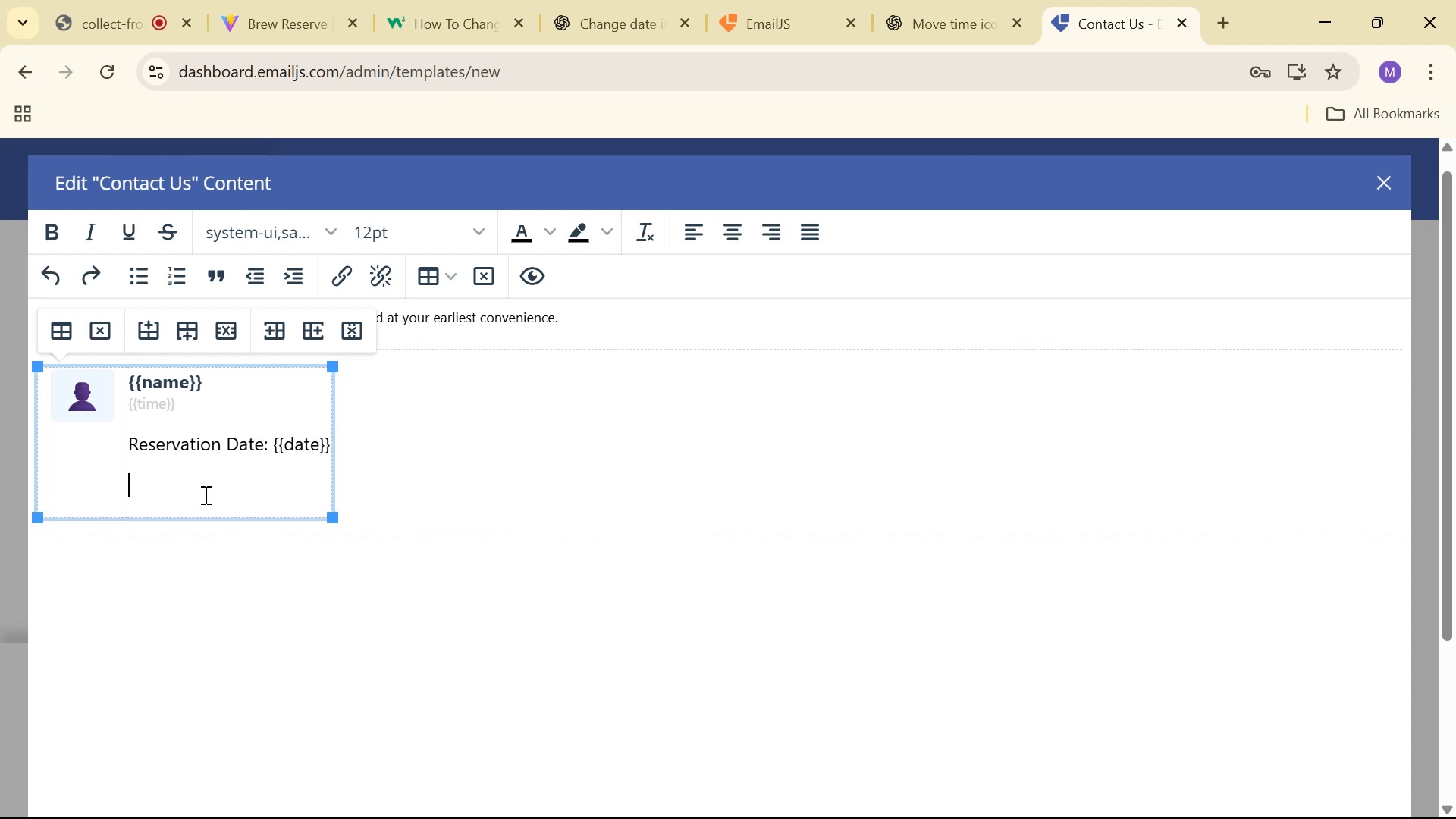 
key(Alt+AltLeft)
 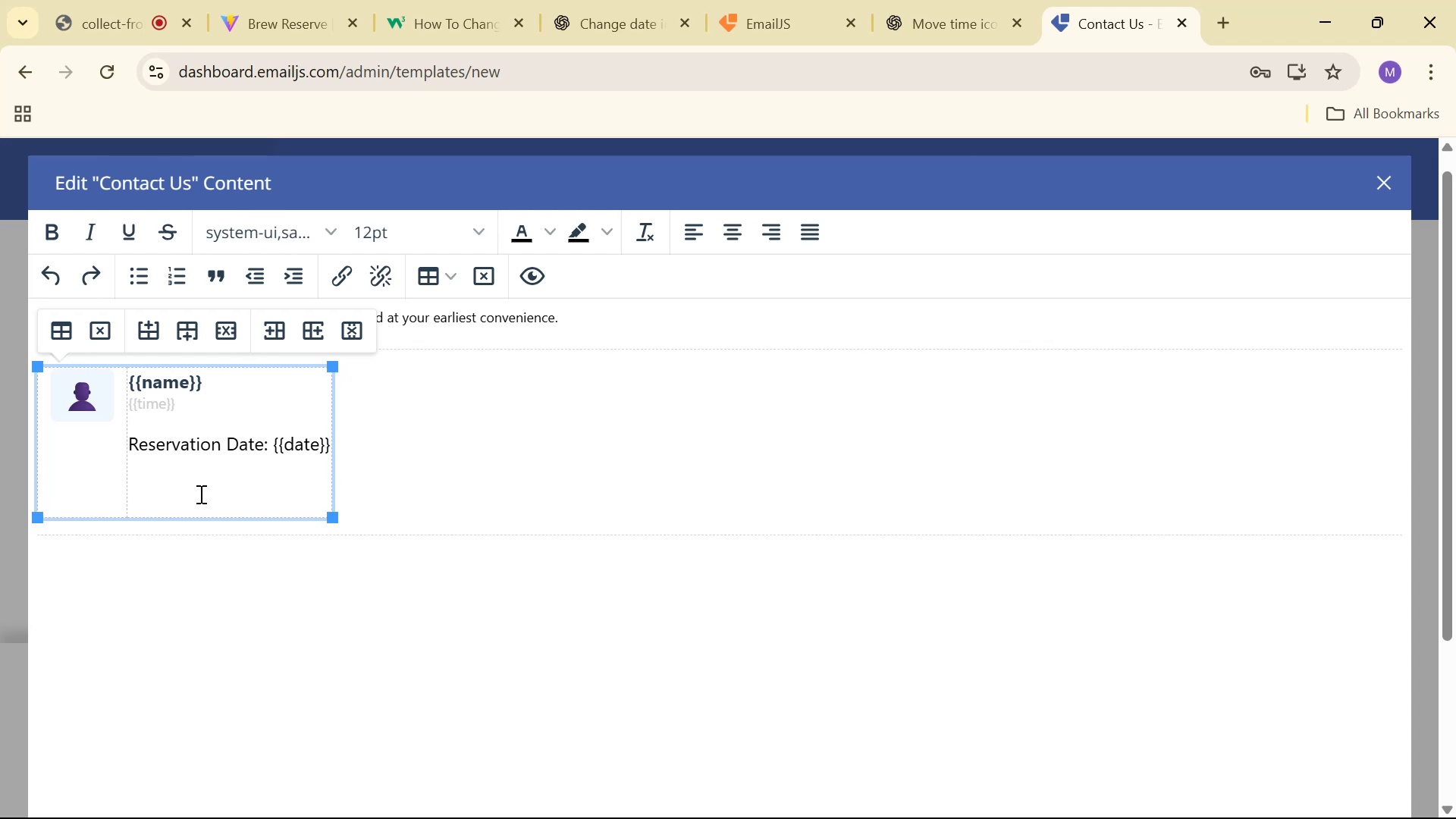 
key(Alt+Tab)
 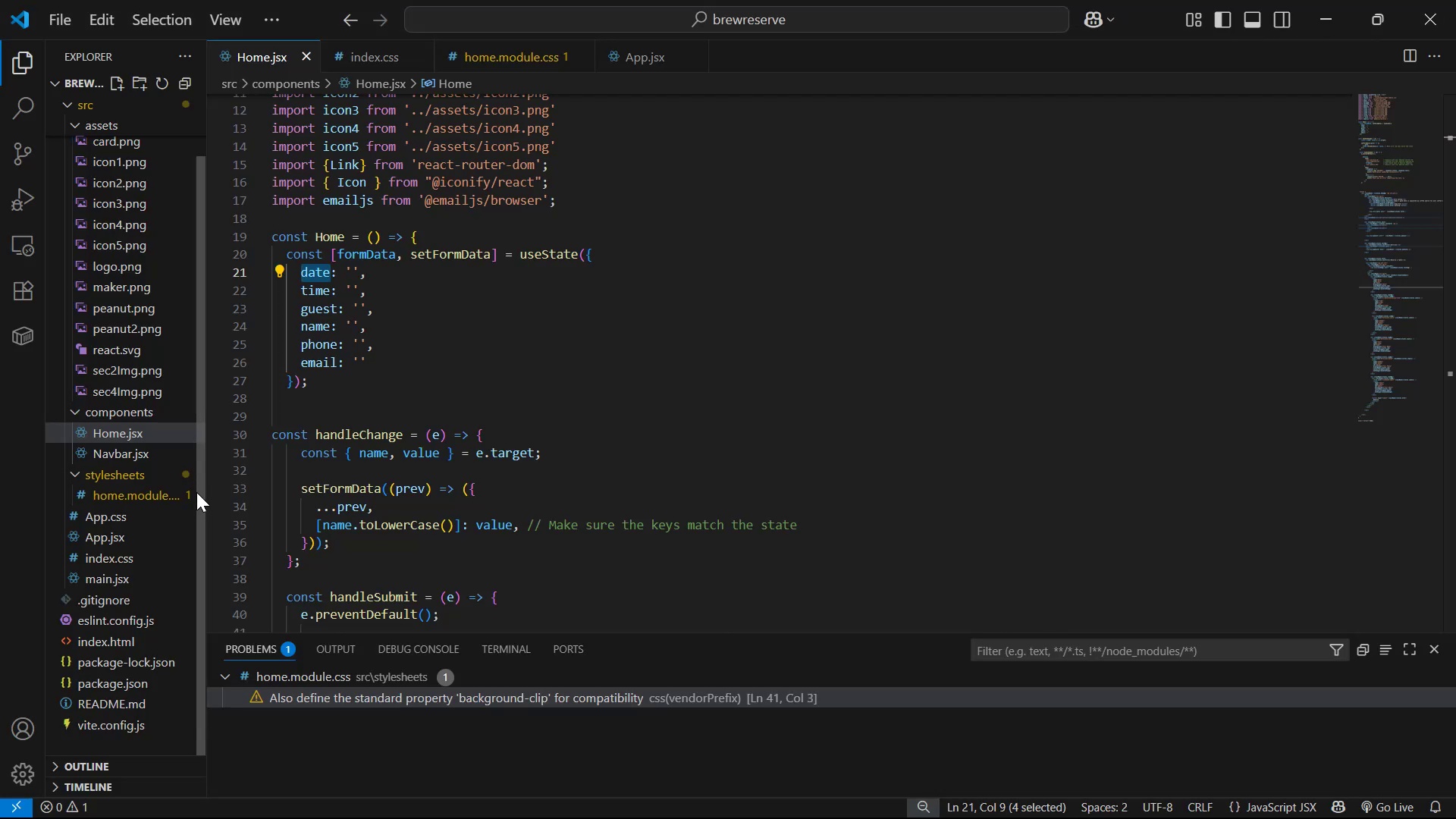 
key(Alt+AltLeft)
 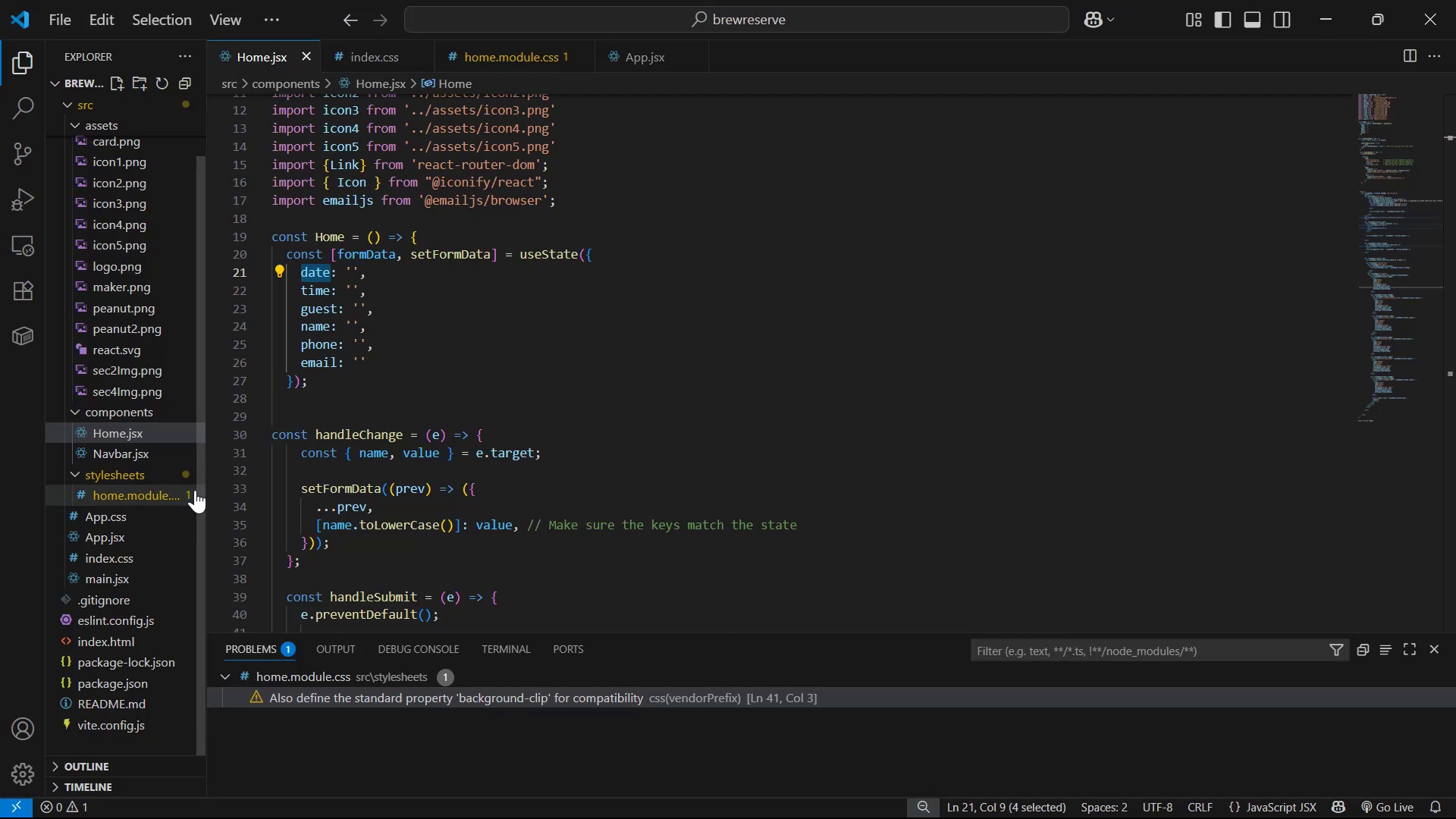 
key(Alt+Tab)
 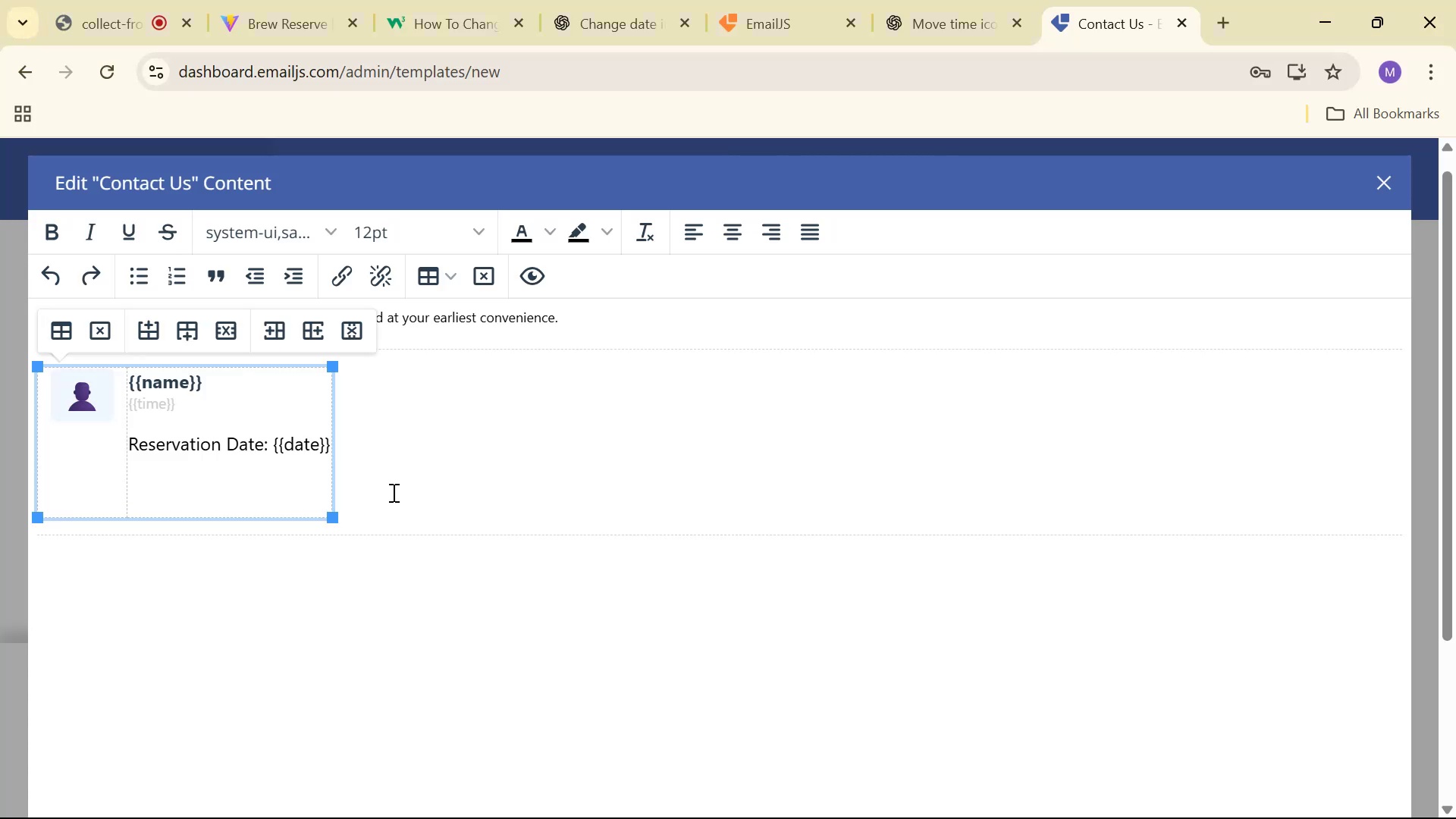 
key(Alt+AltLeft)
 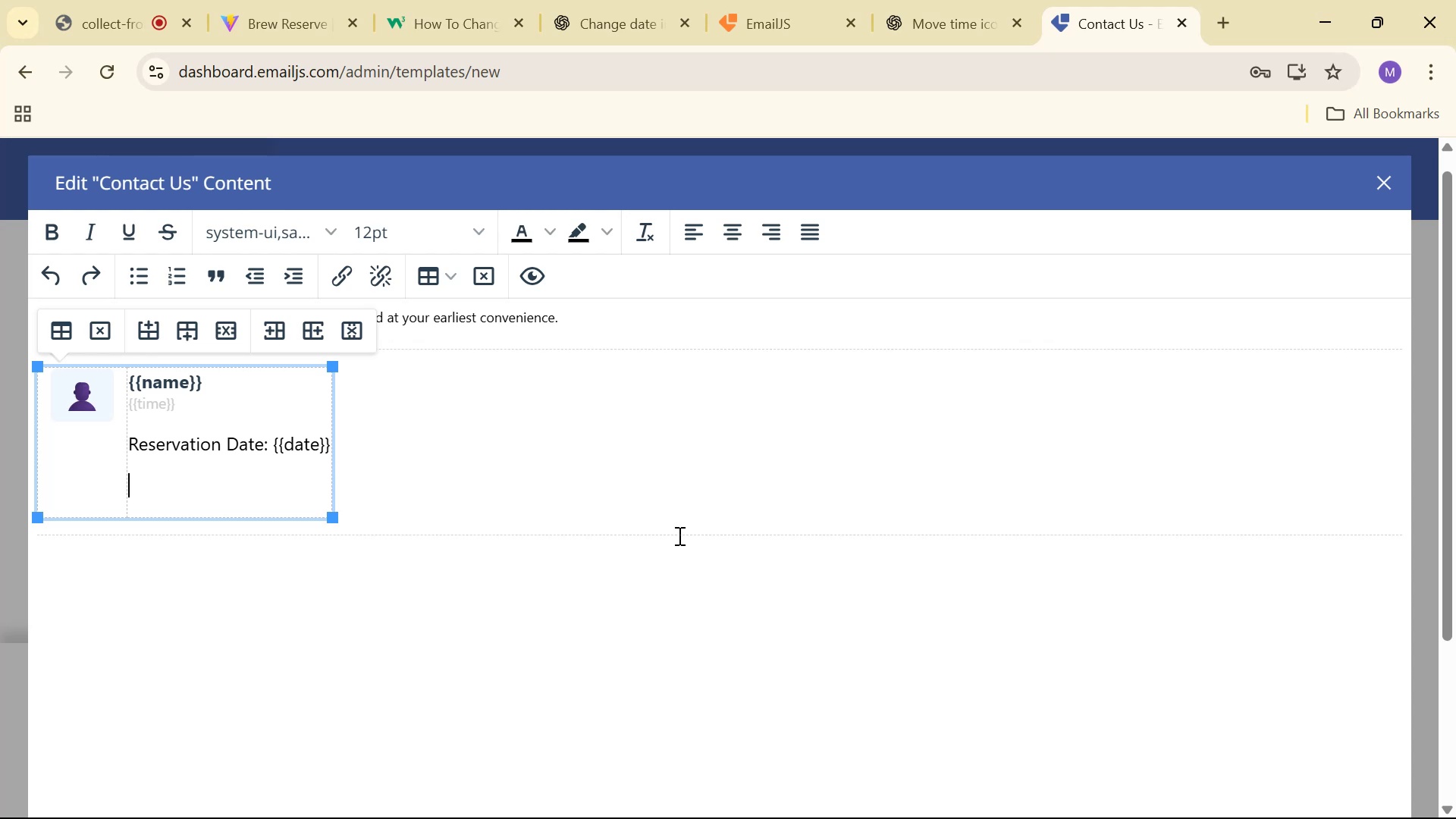 
key(Alt+Tab)
 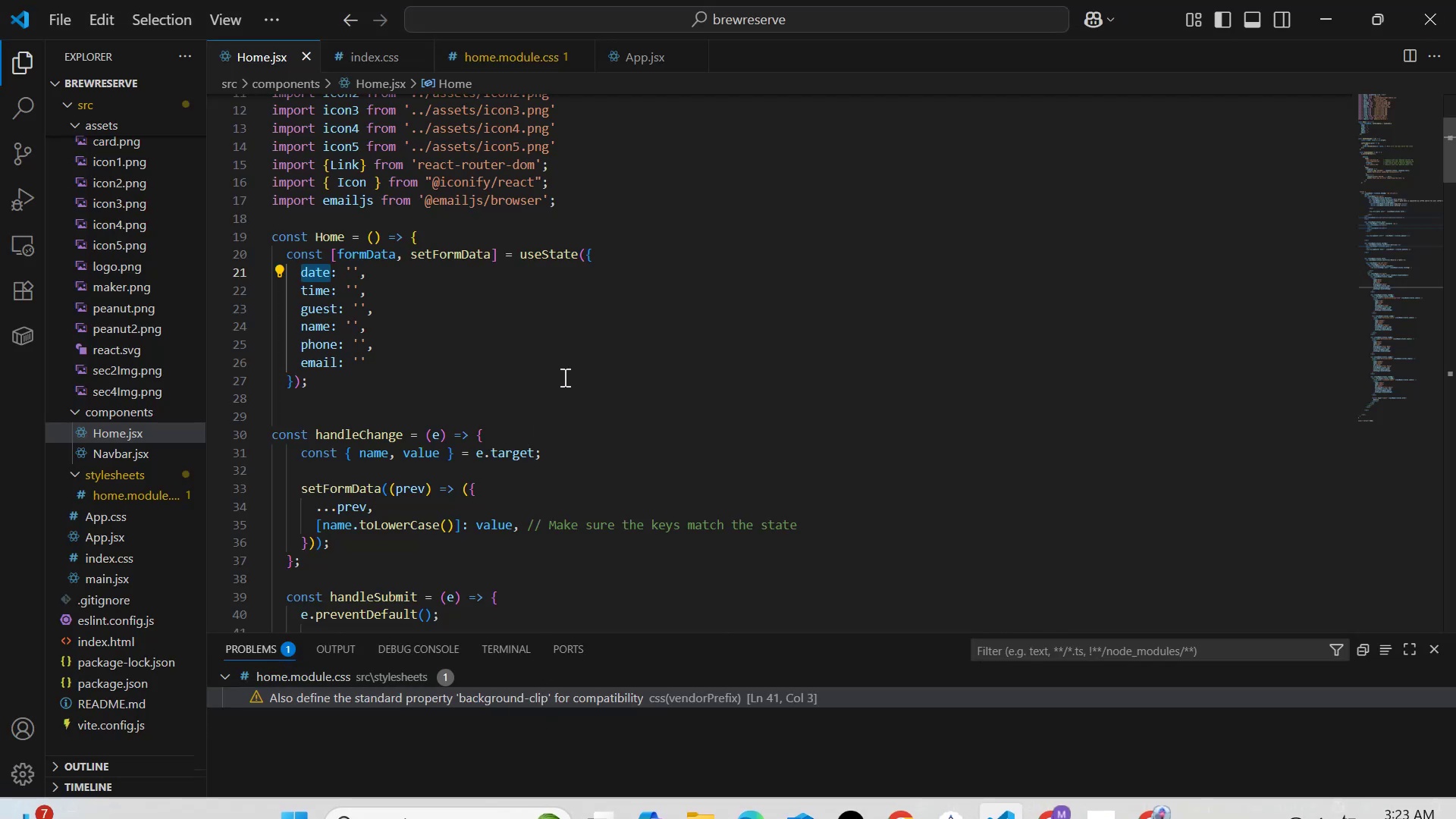 
key(Alt+AltLeft)
 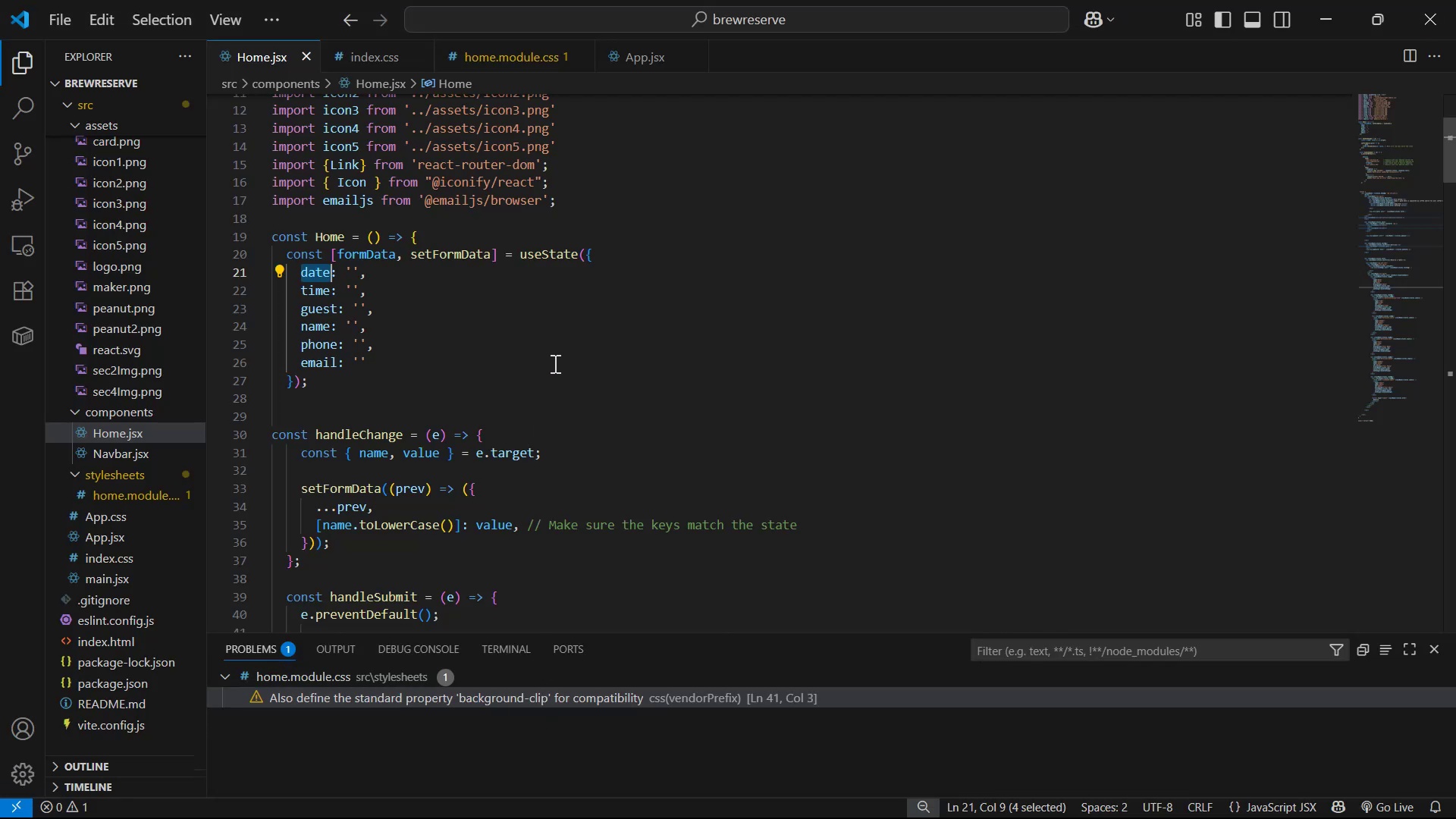 
key(Alt+Tab)
 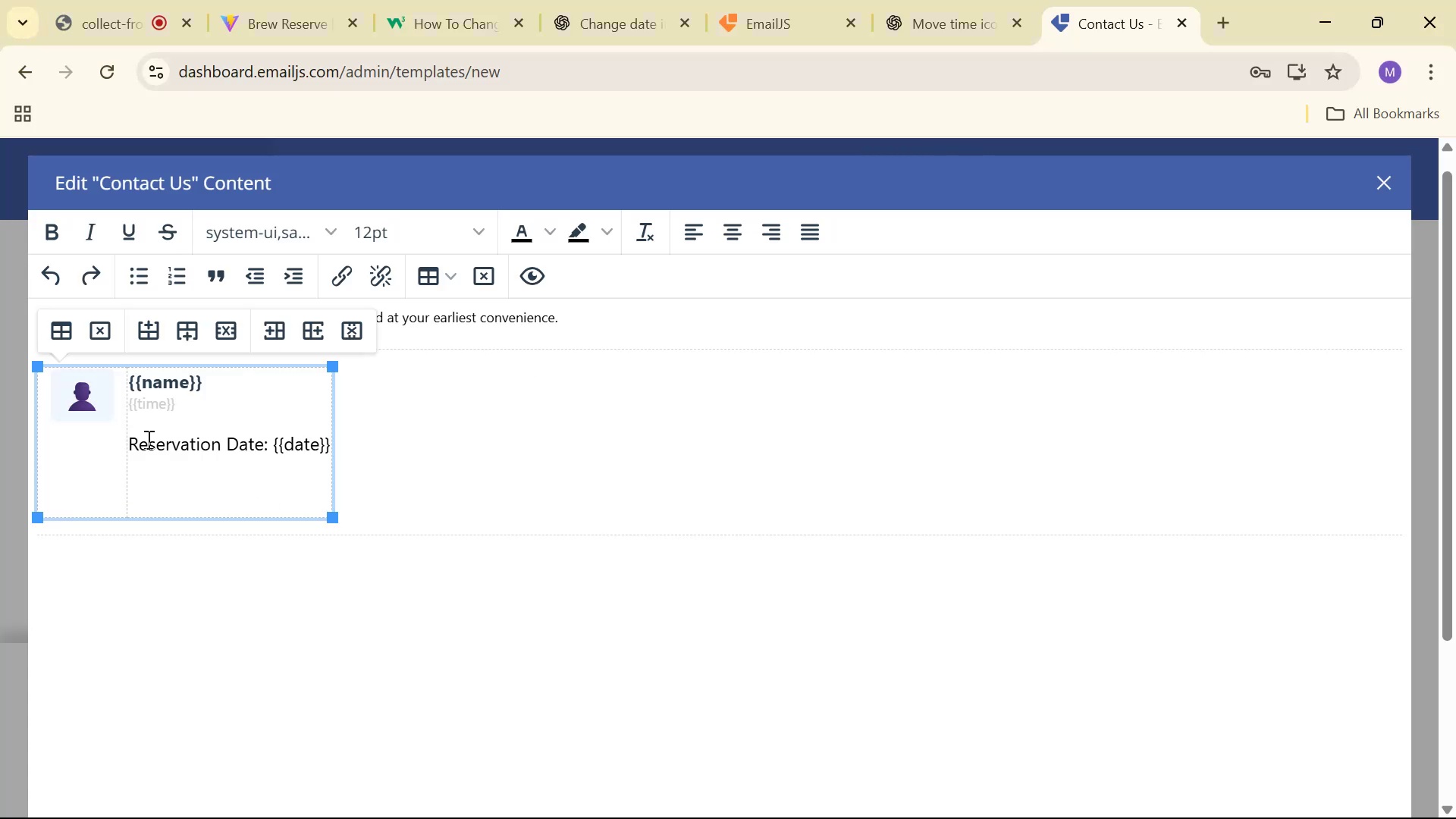 
left_click_drag(start_coordinate=[128, 446], to_coordinate=[136, 447])
 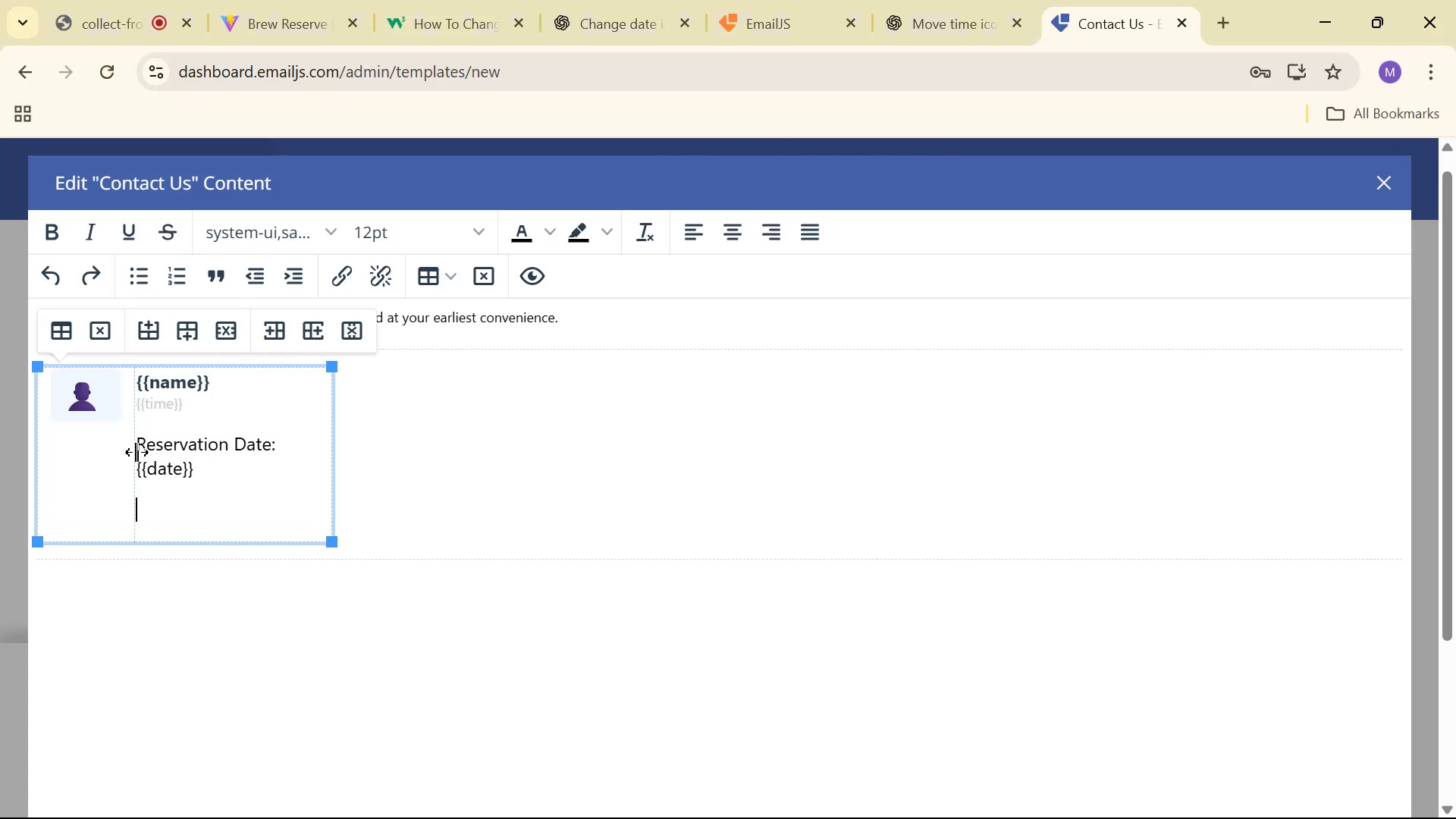 
key(Control+Z)
 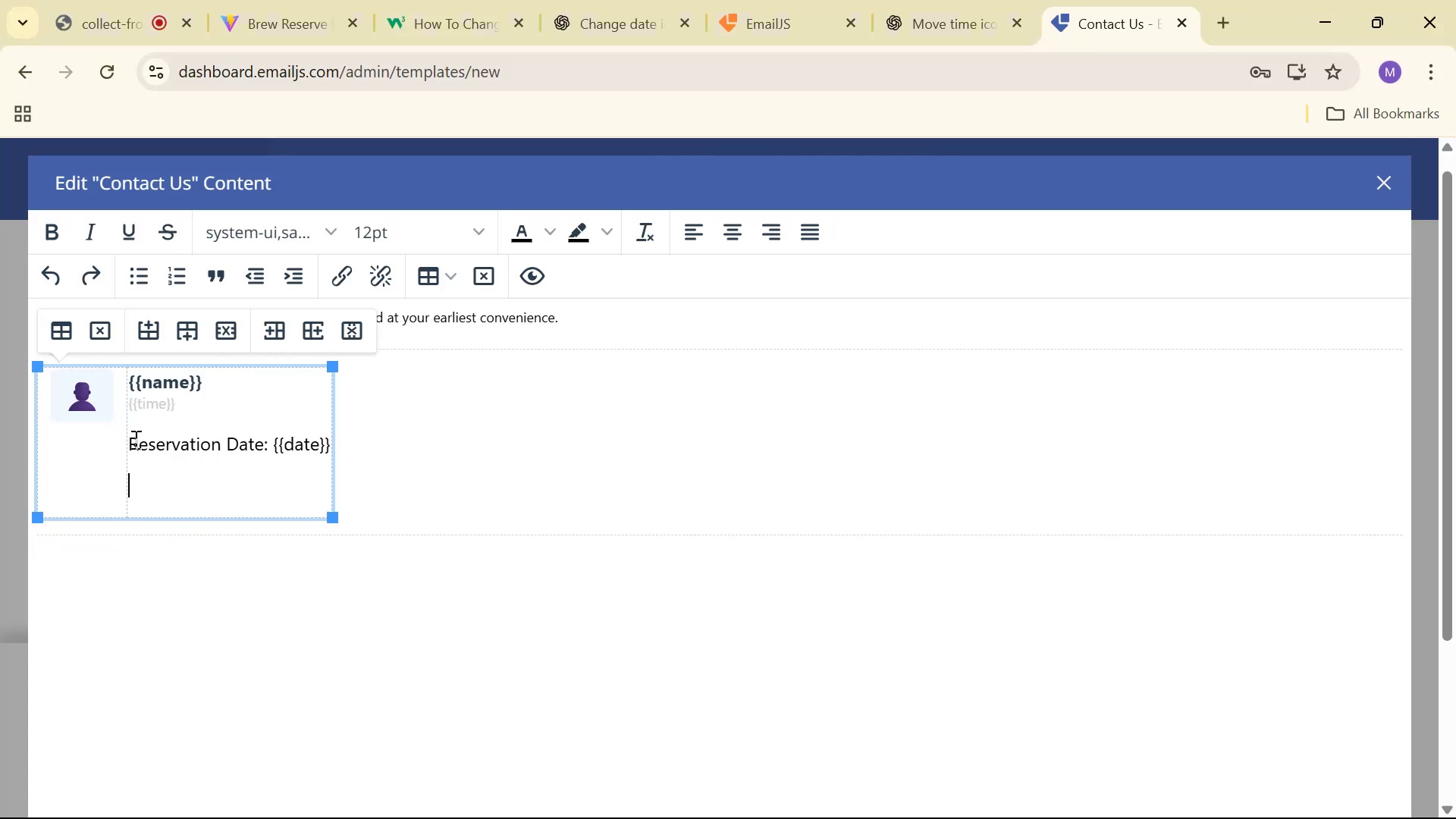 
left_click_drag(start_coordinate=[132, 444], to_coordinate=[331, 445])
 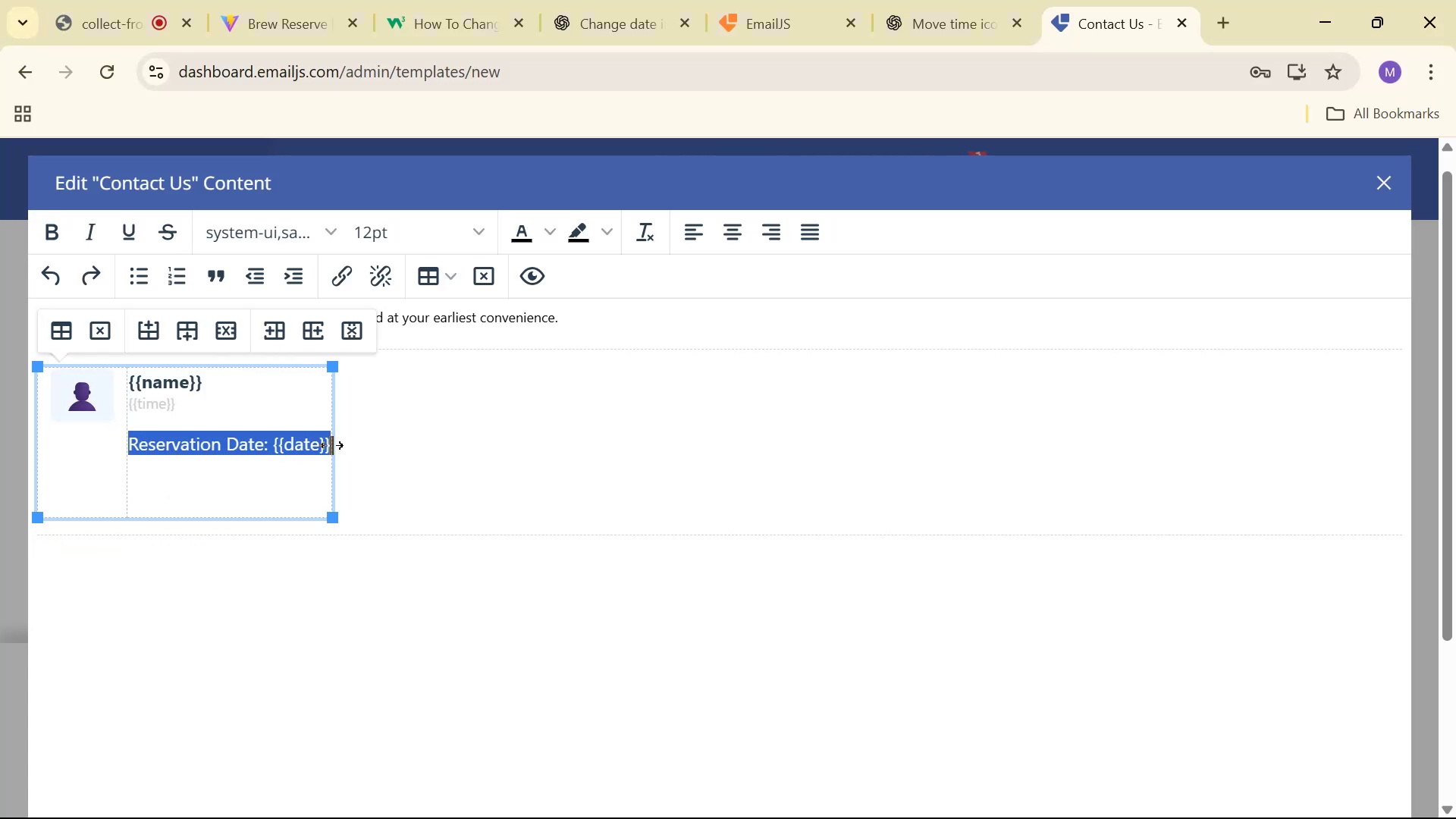 
key(Control+C)
 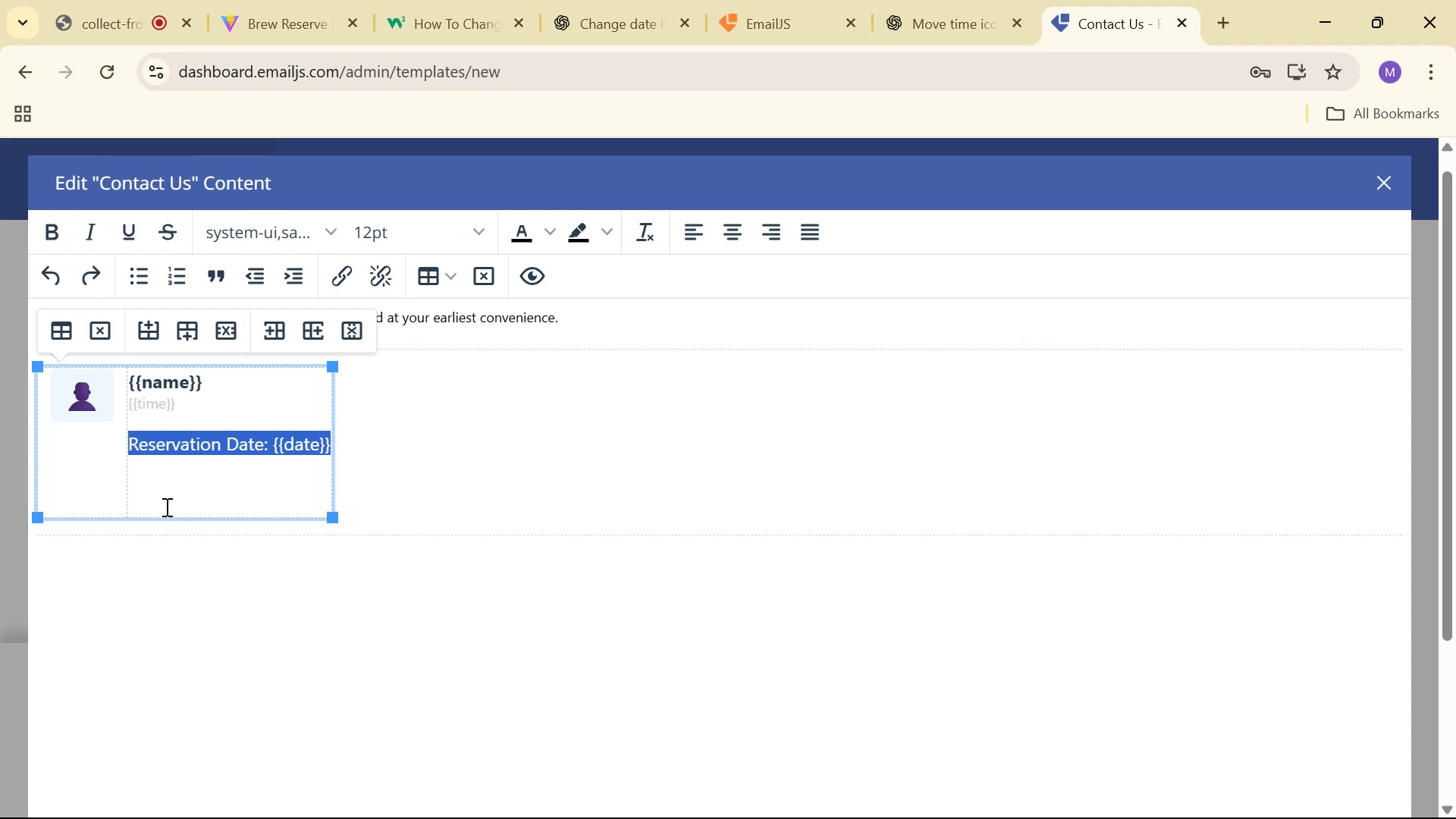 
left_click([161, 488])
 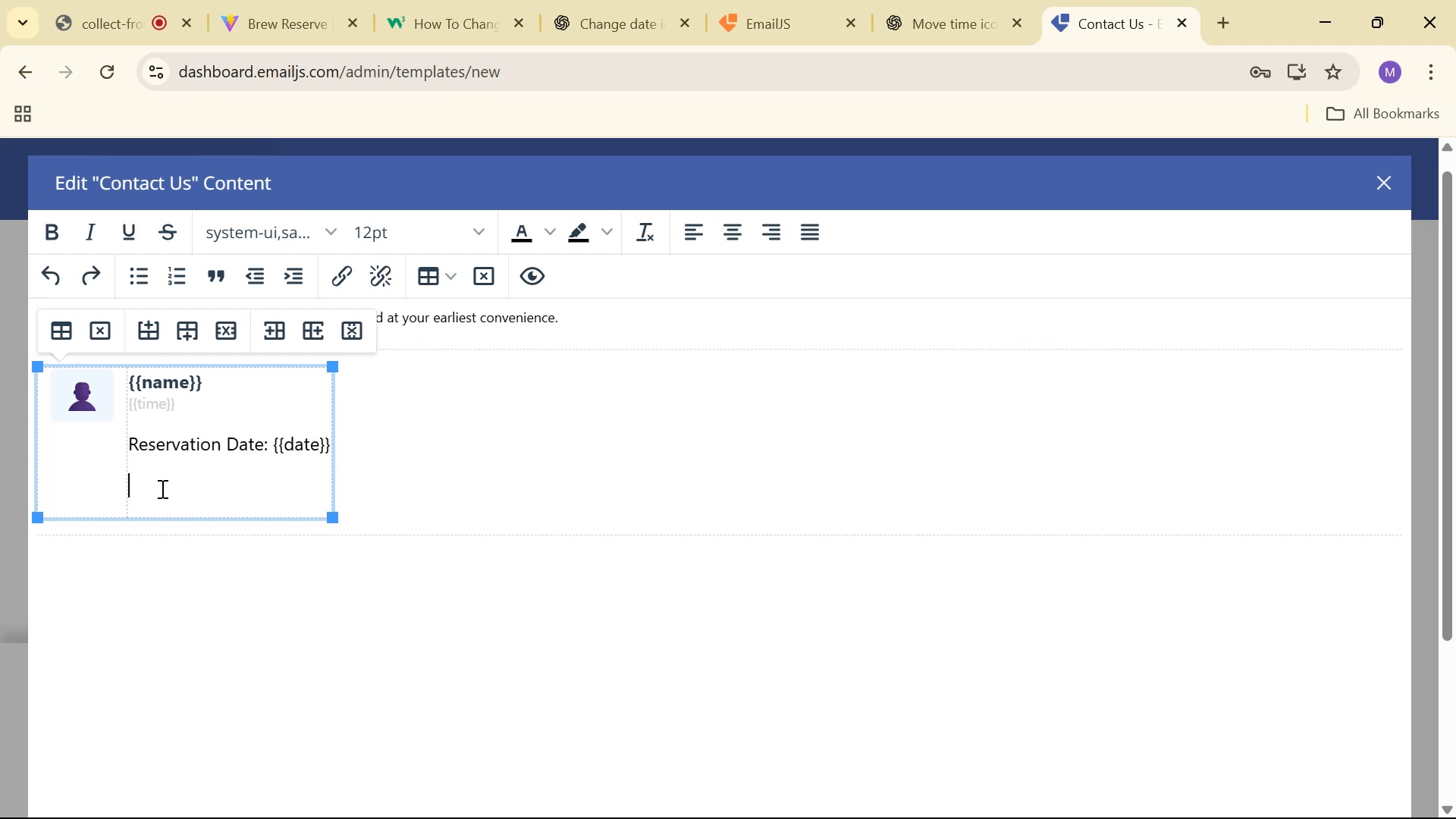 
key(Control+V)
 